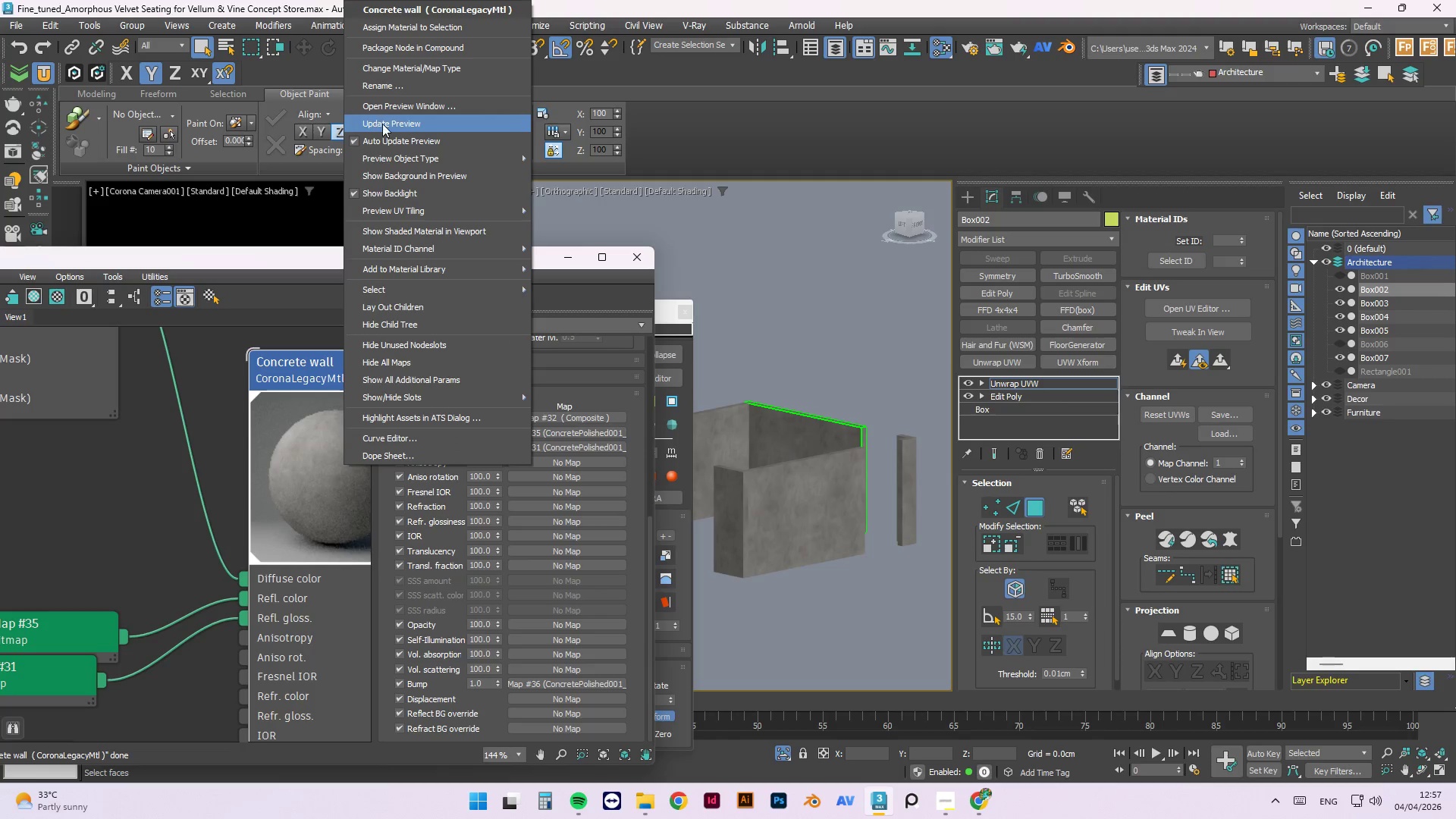 
left_click([382, 124])
 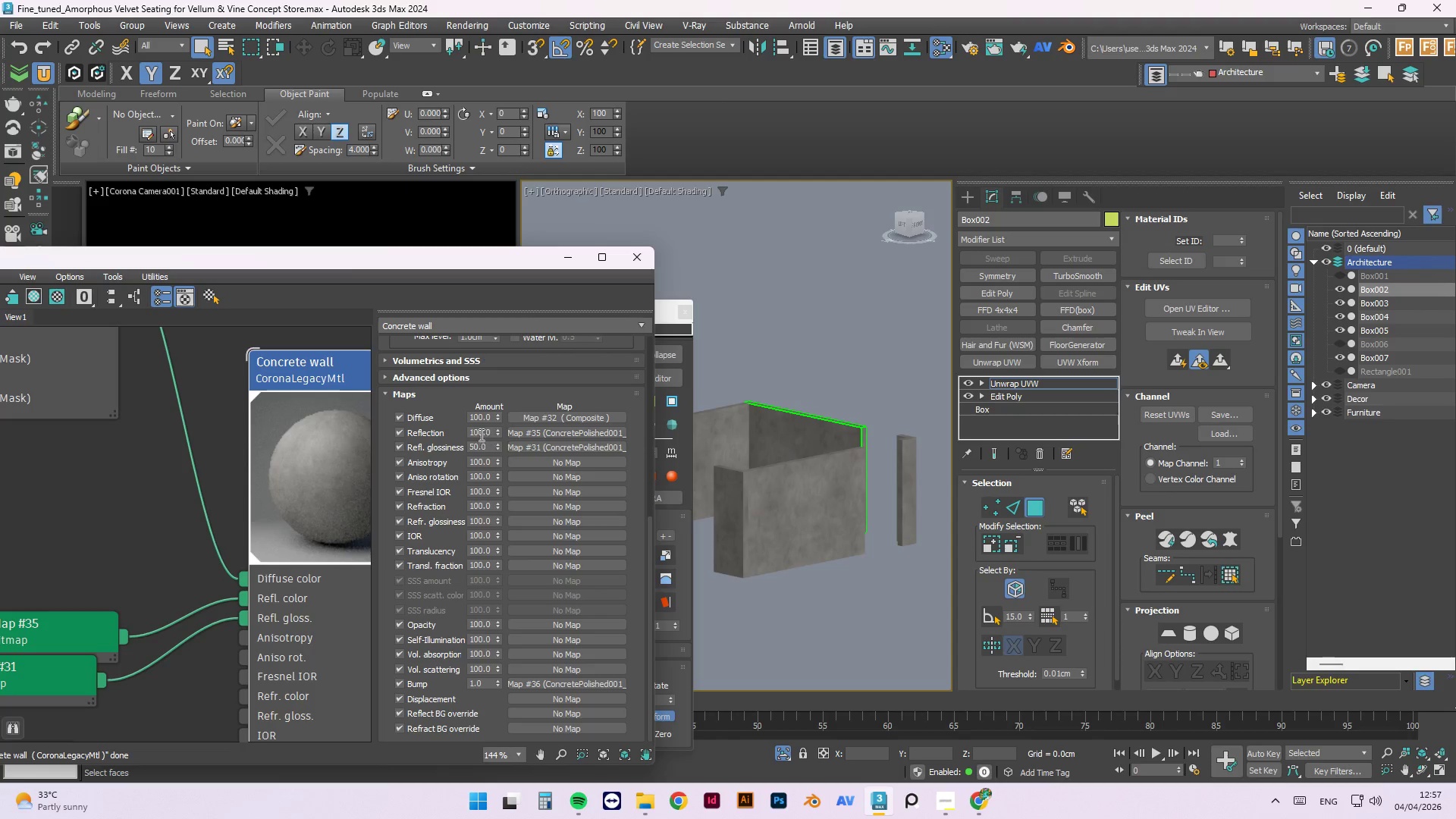 
double_click([478, 434])
 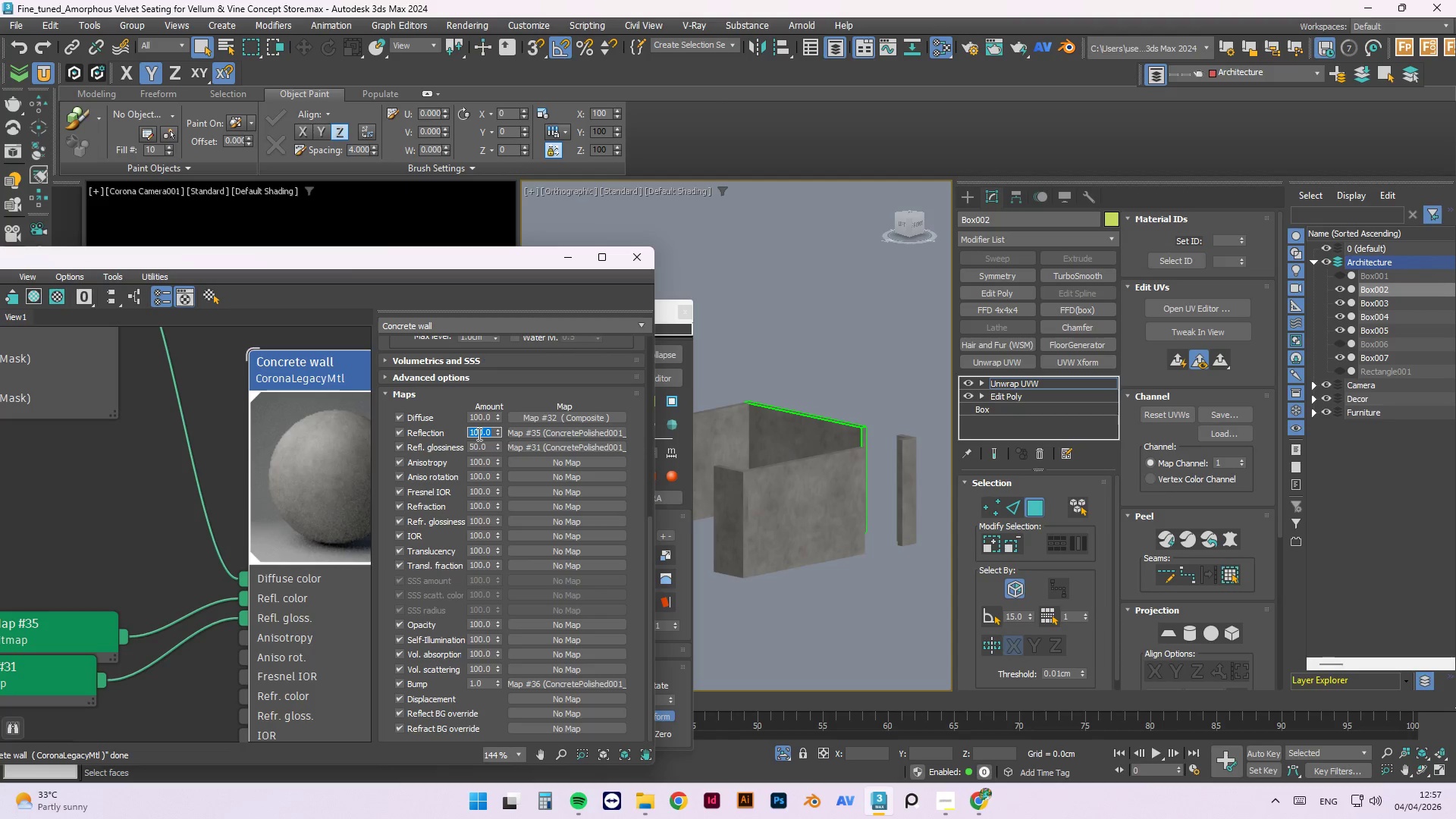 
key(Numpad8)
 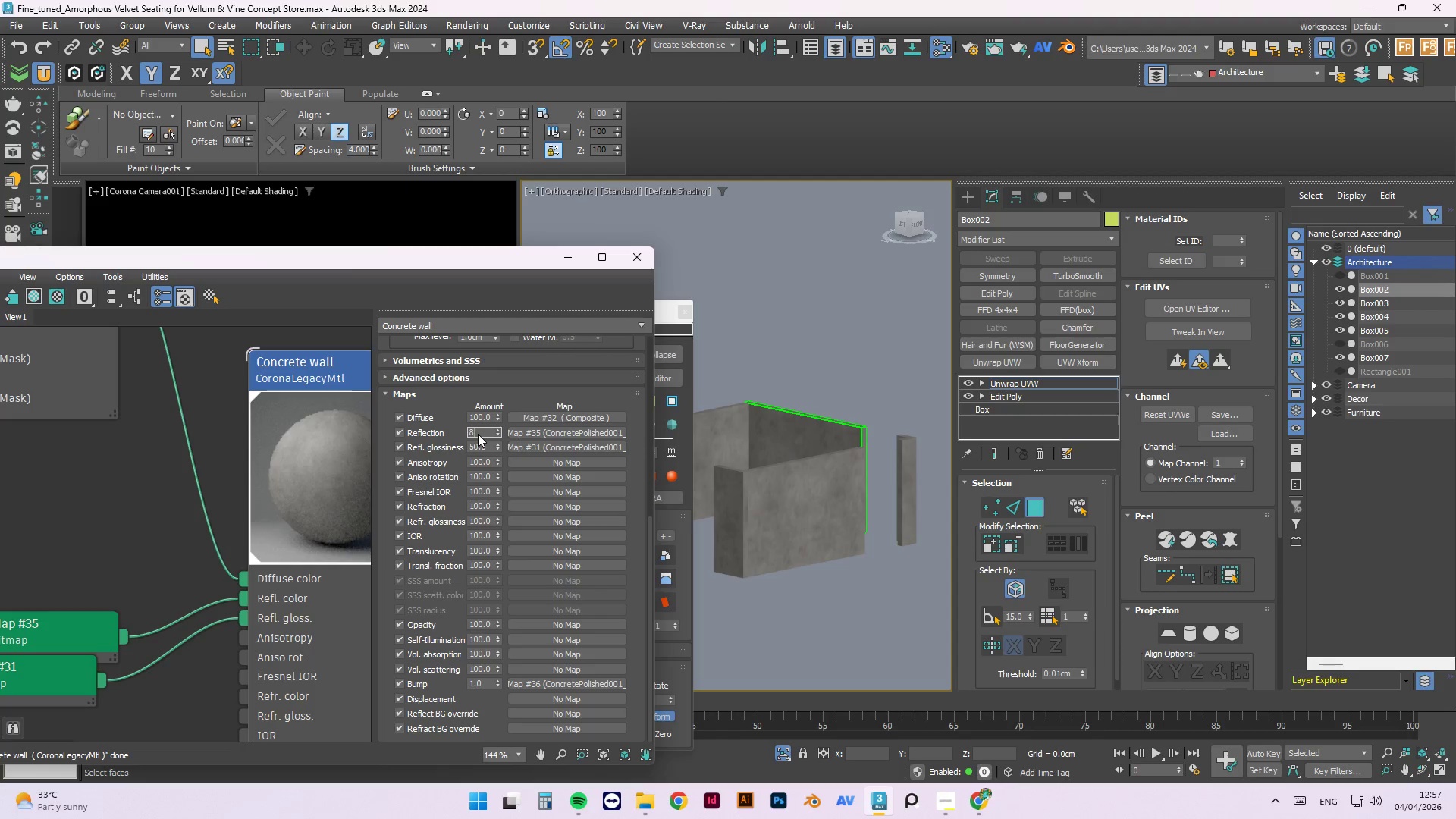 
key(Numpad0)
 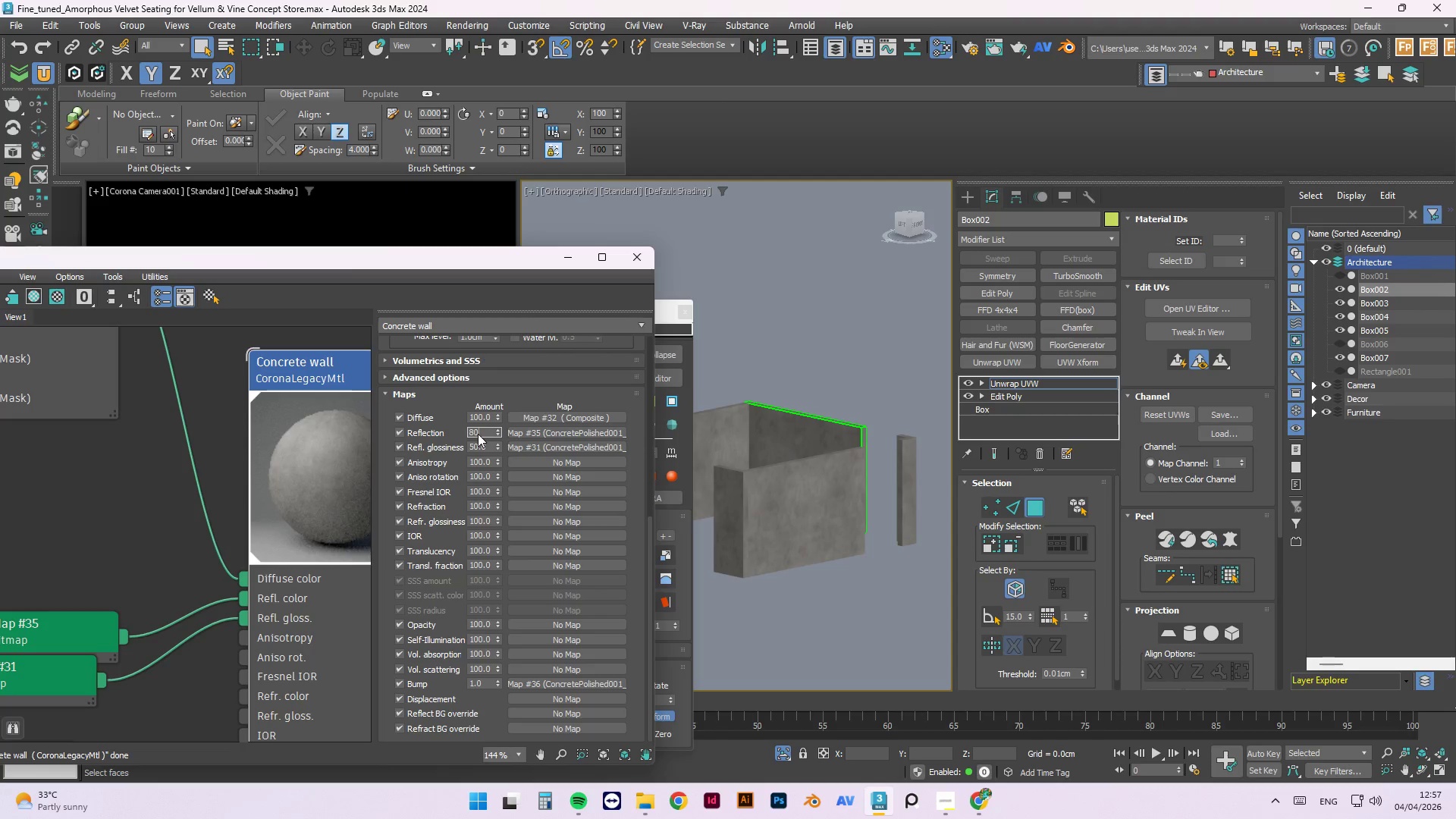 
key(NumpadEnter)
 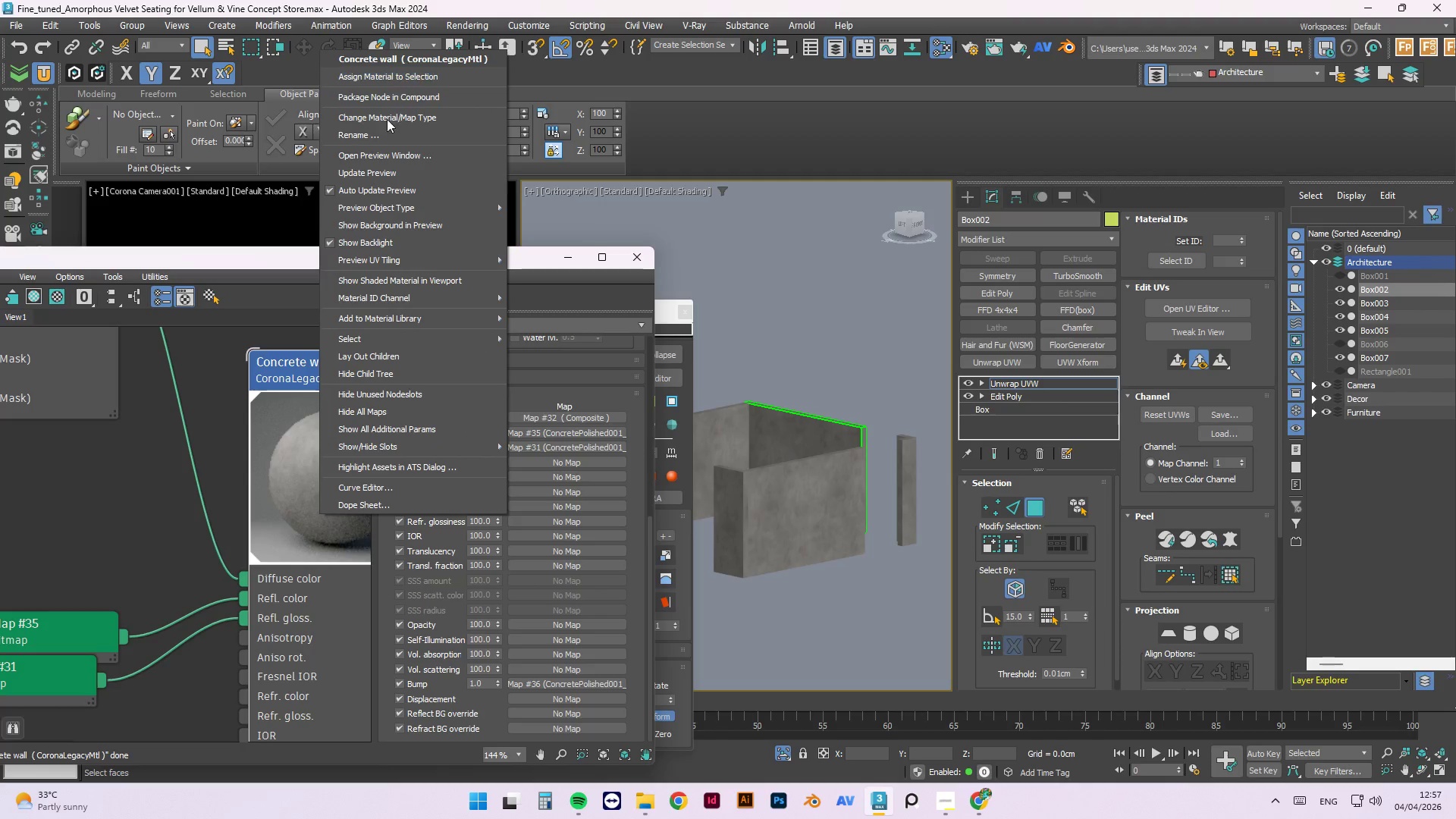 
left_click([367, 176])
 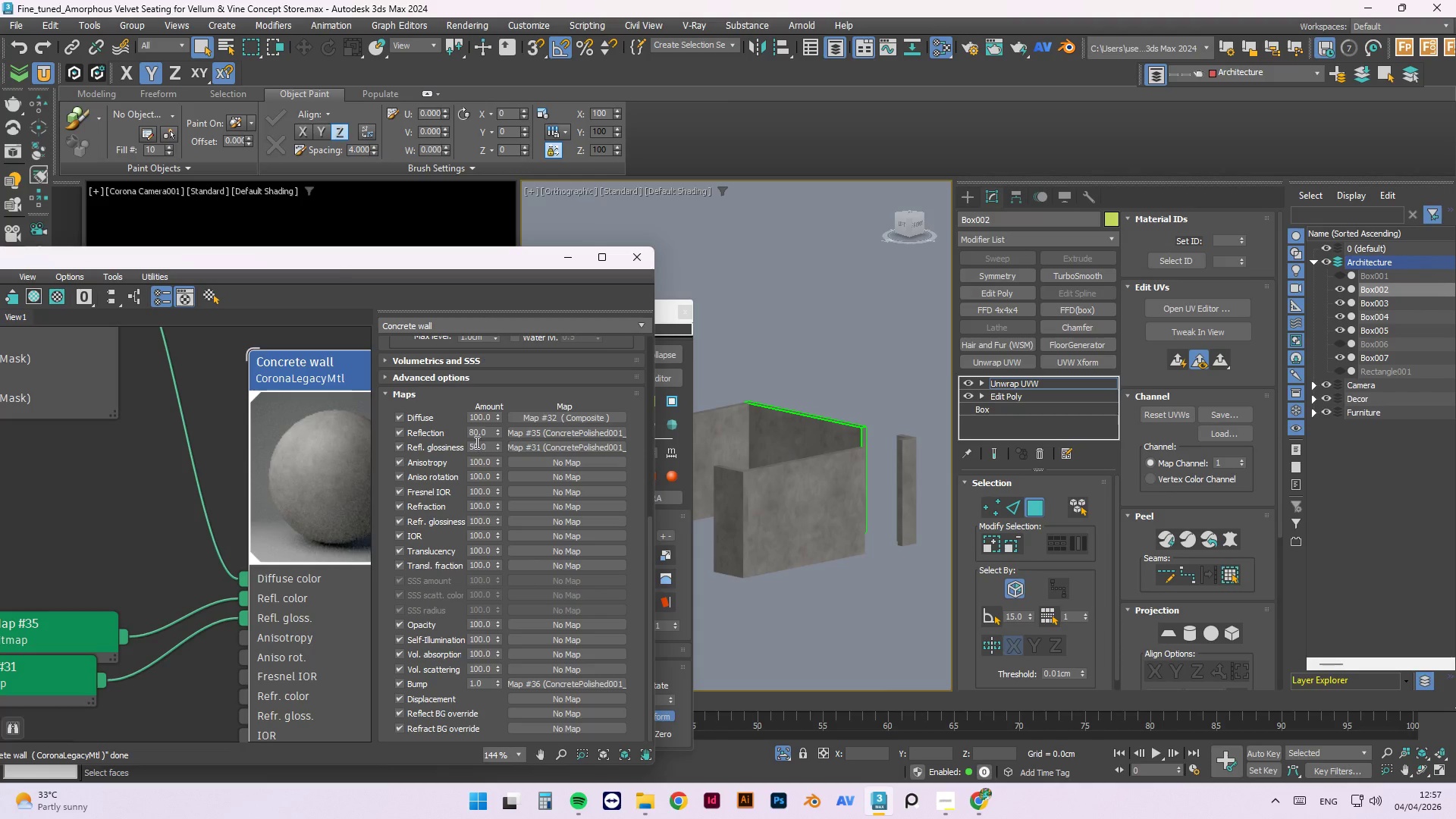 
double_click([478, 446])
 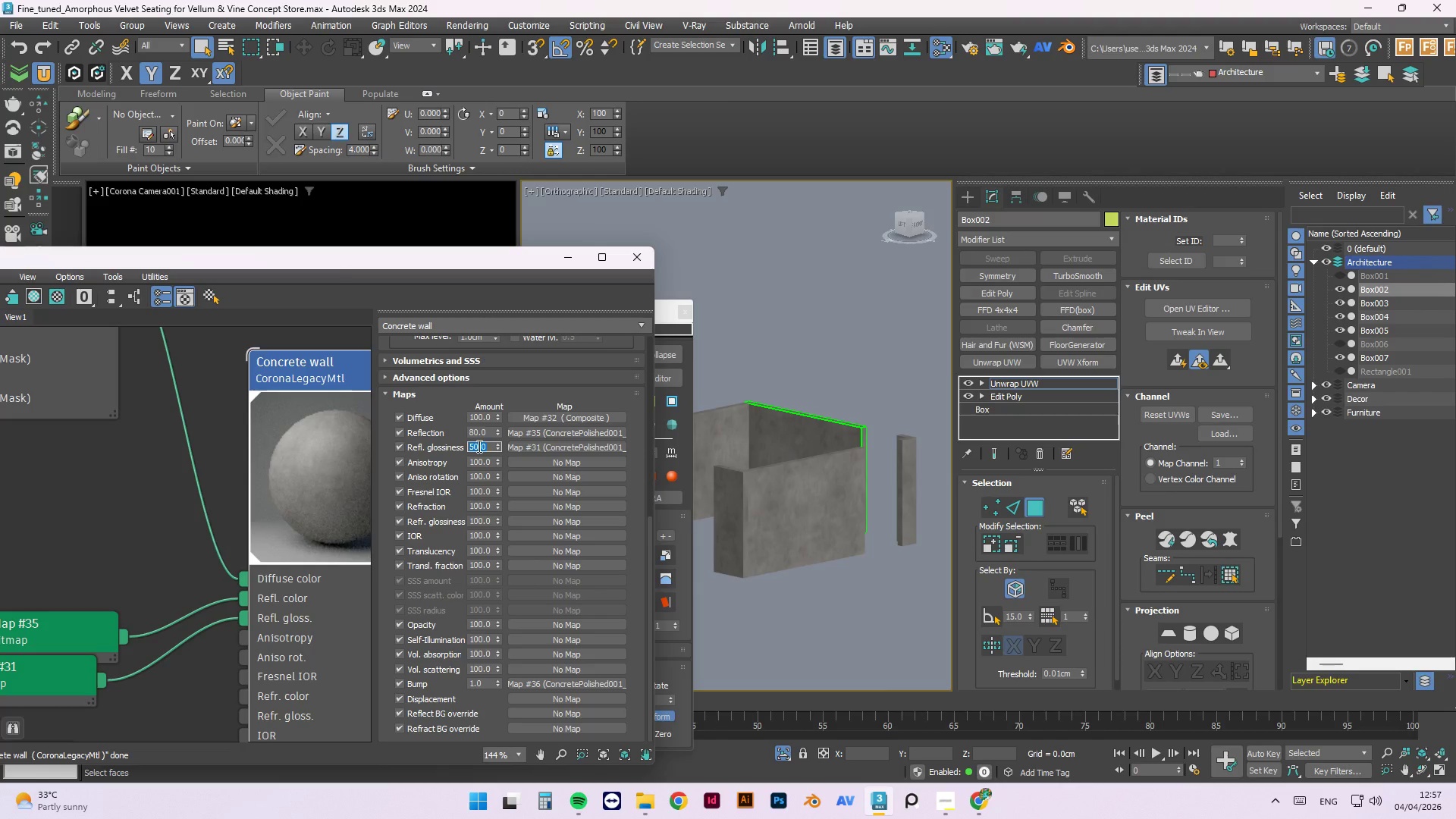 
key(Numpad1)
 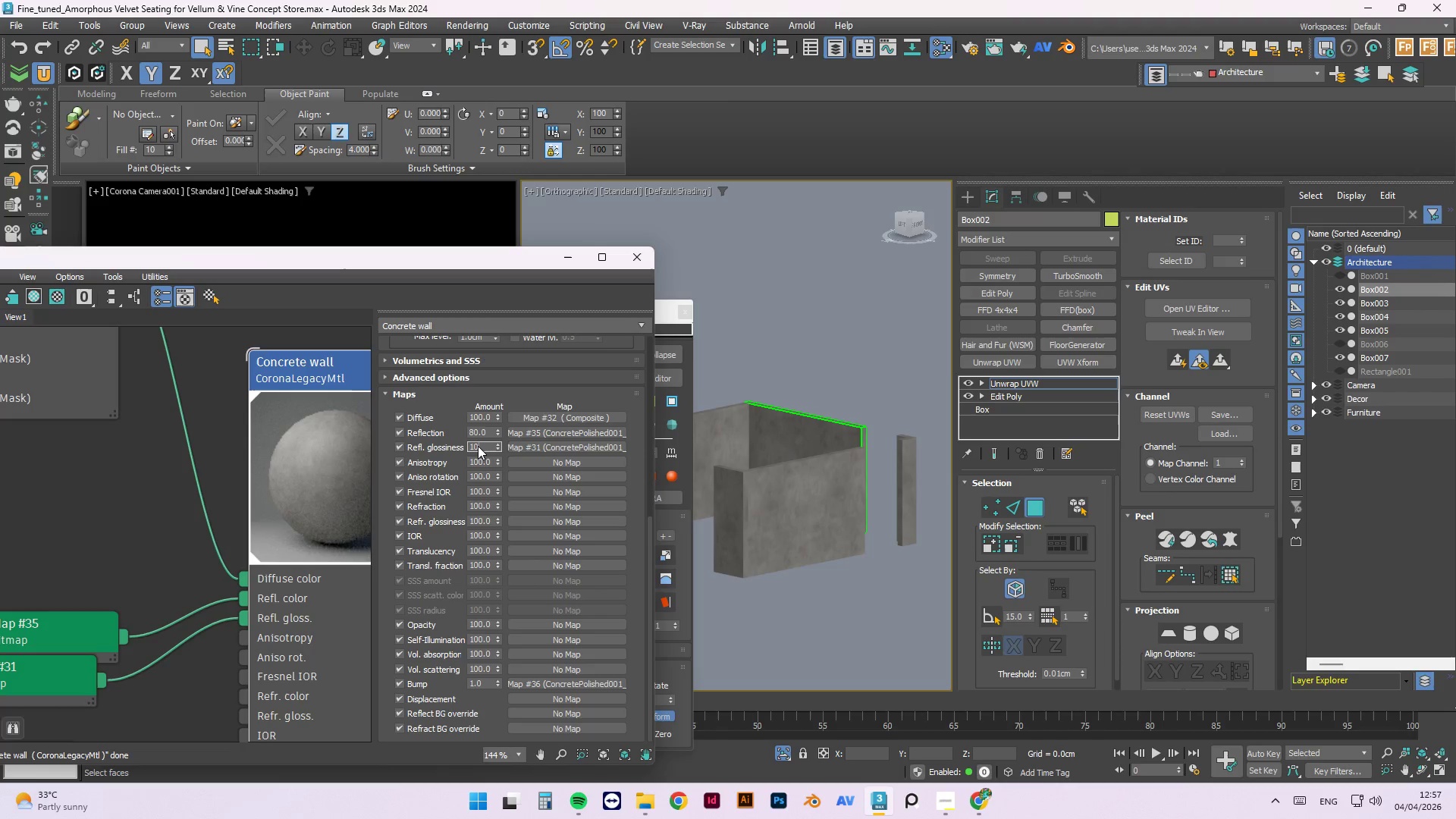 
key(Numpad0)
 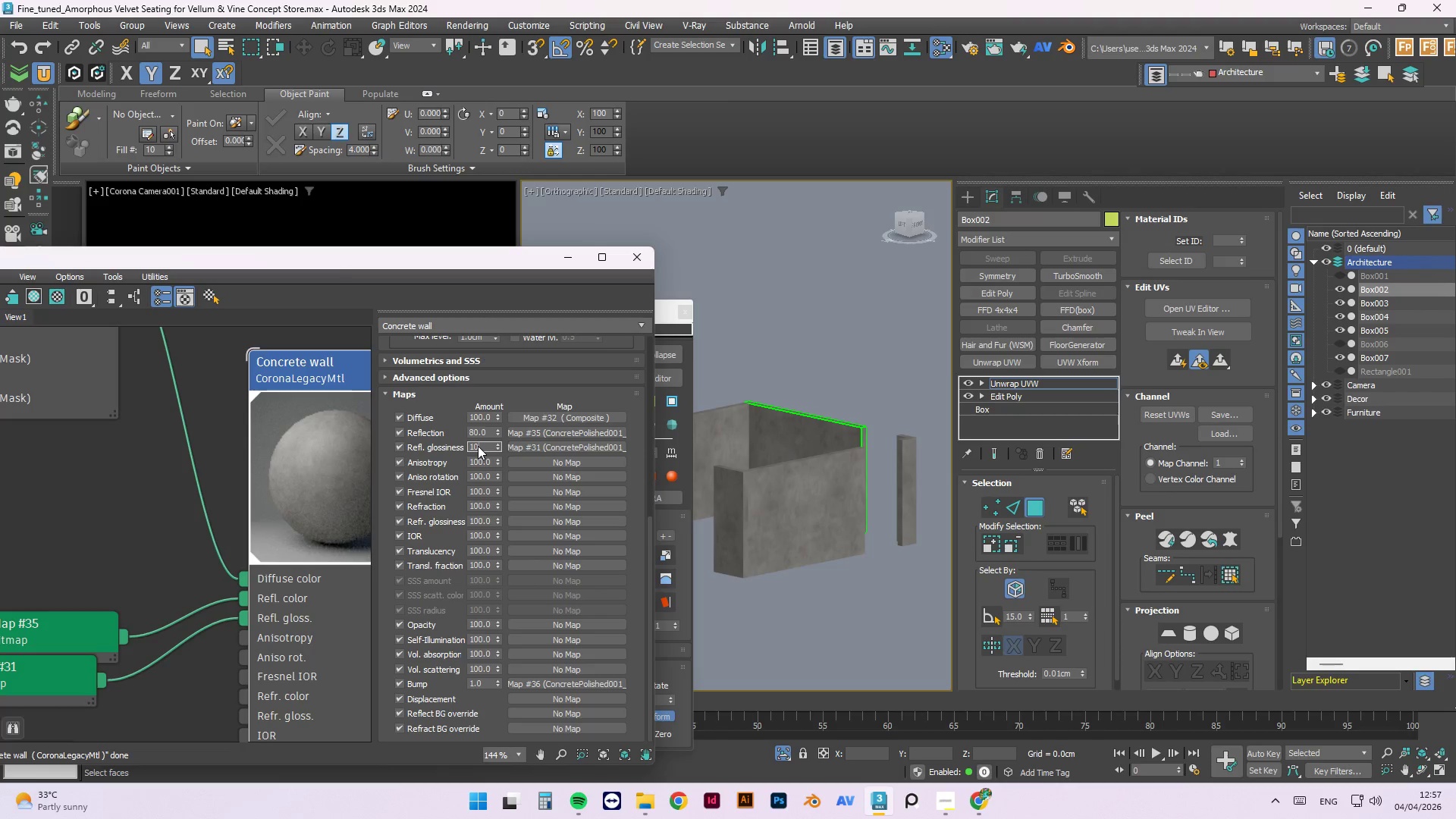 
key(Numpad0)
 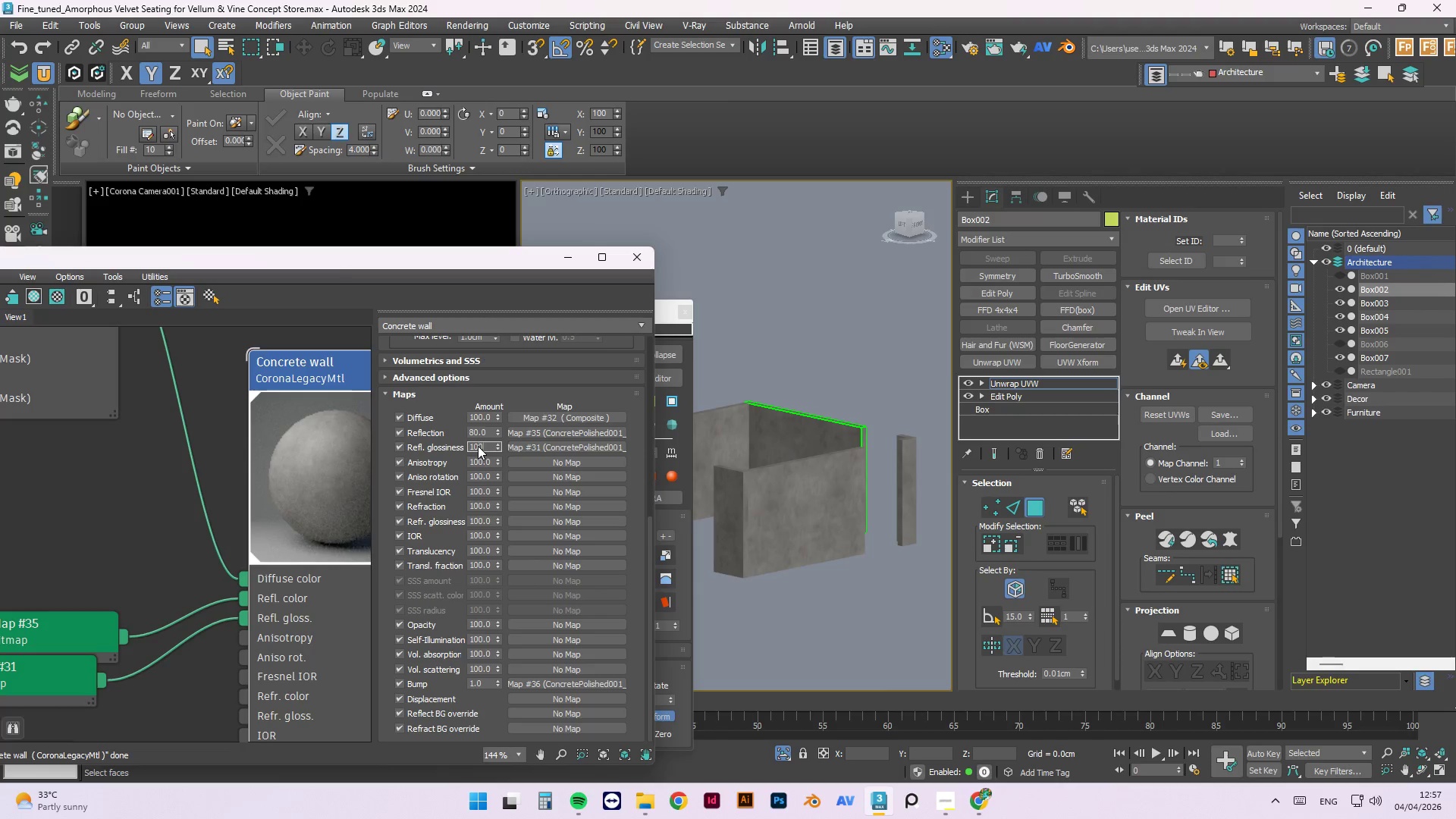 
key(NumpadEnter)
 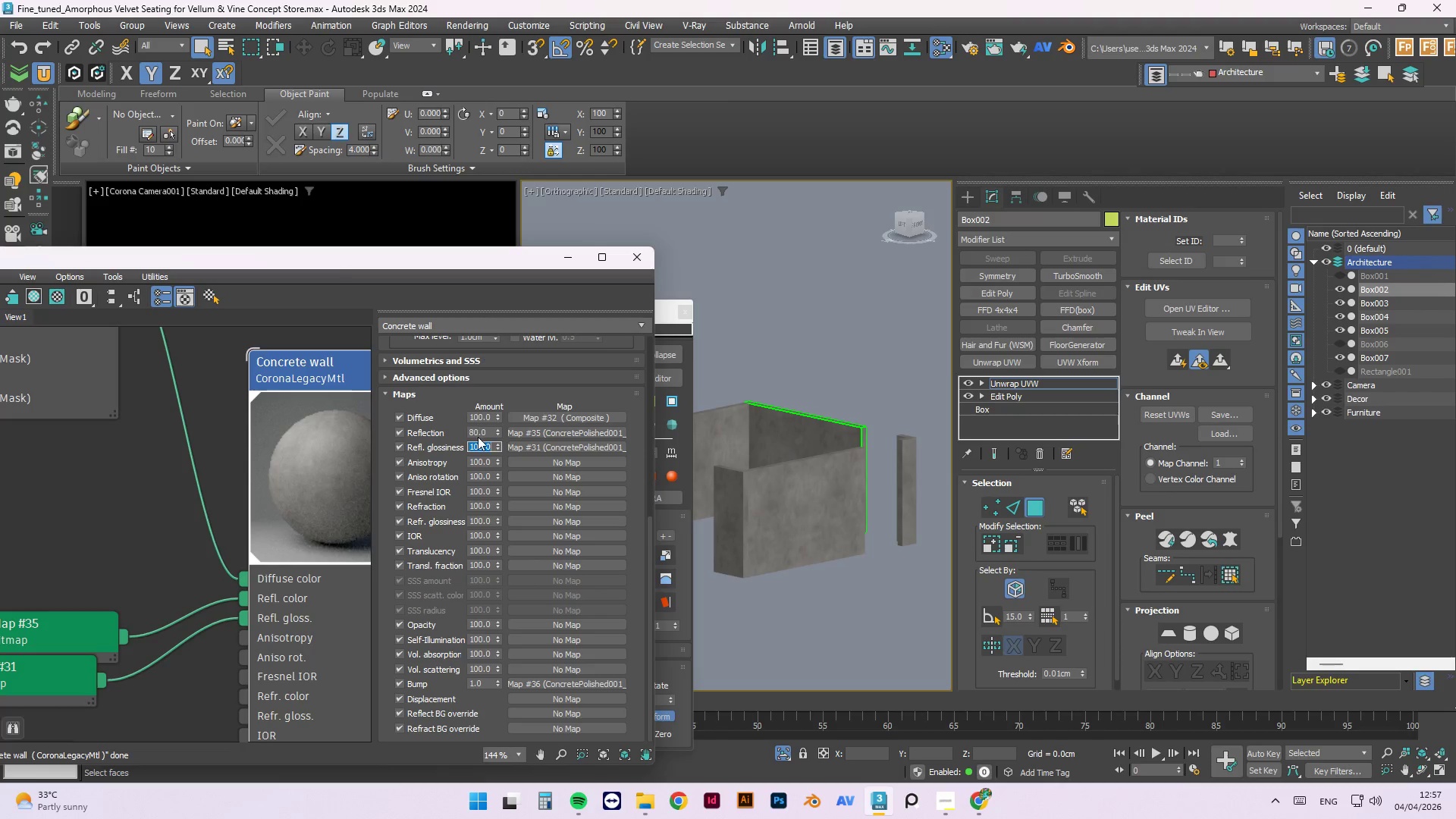 
double_click([479, 431])
 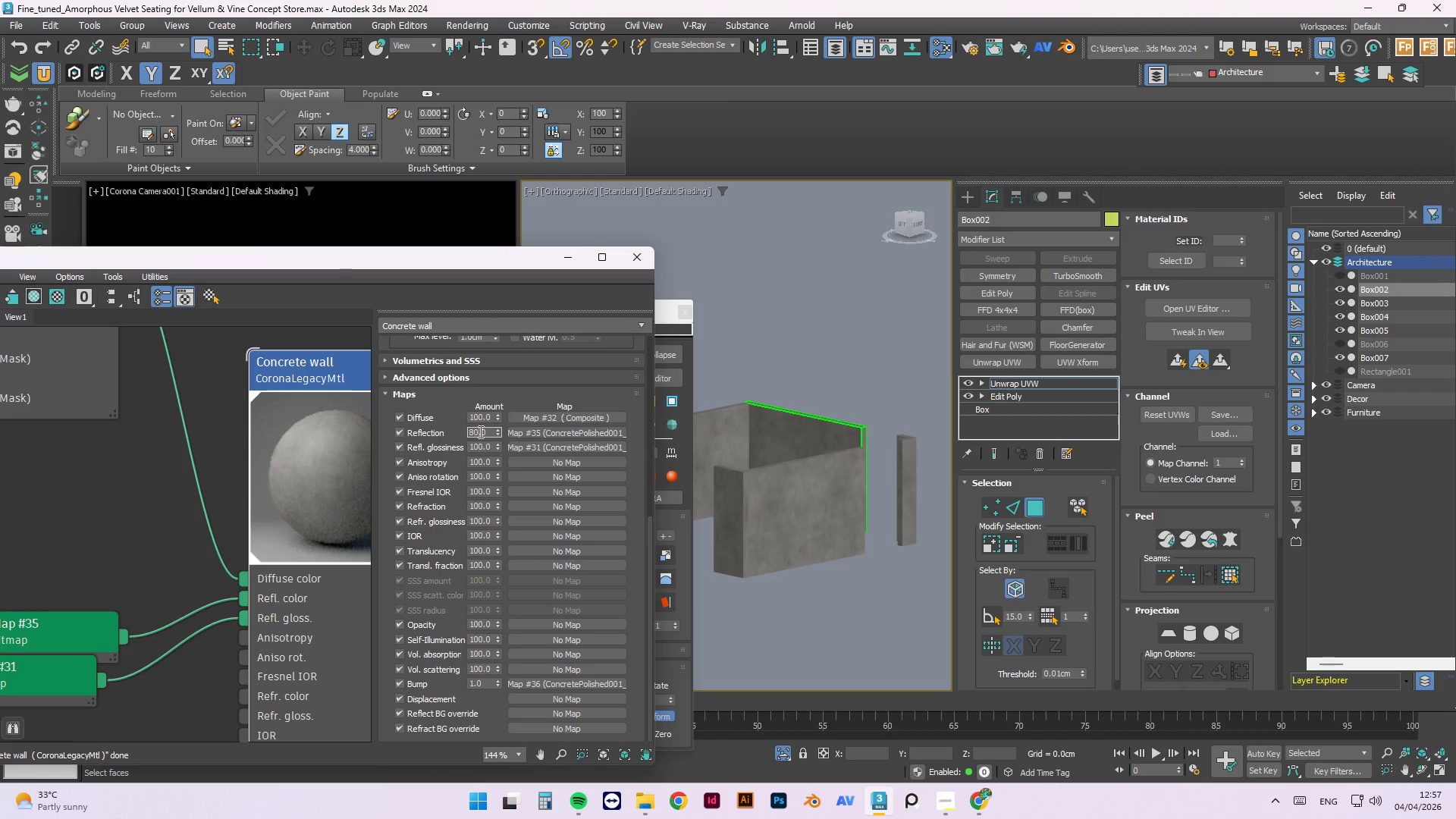 
triple_click([479, 431])
 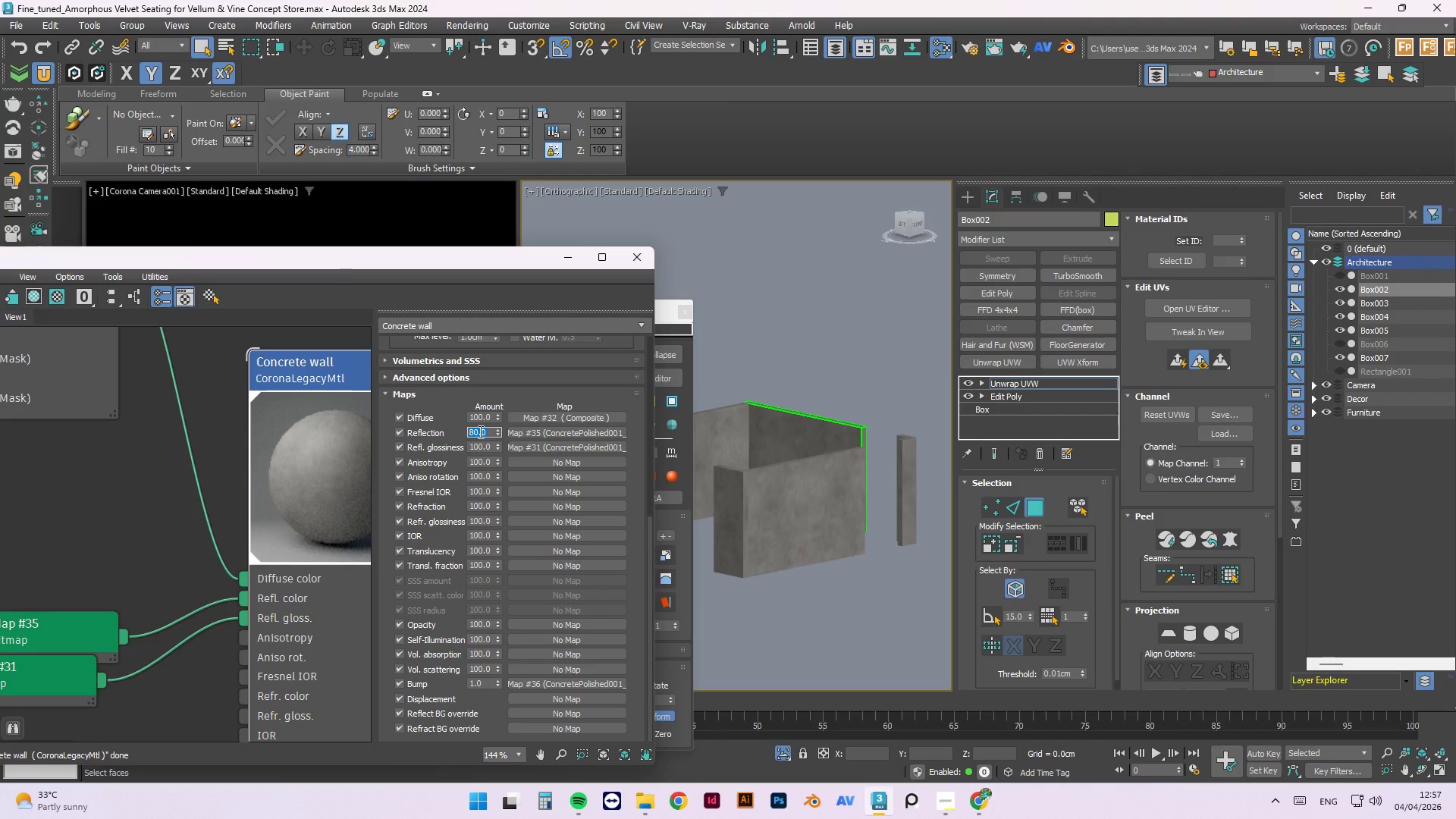 
key(Numpad5)
 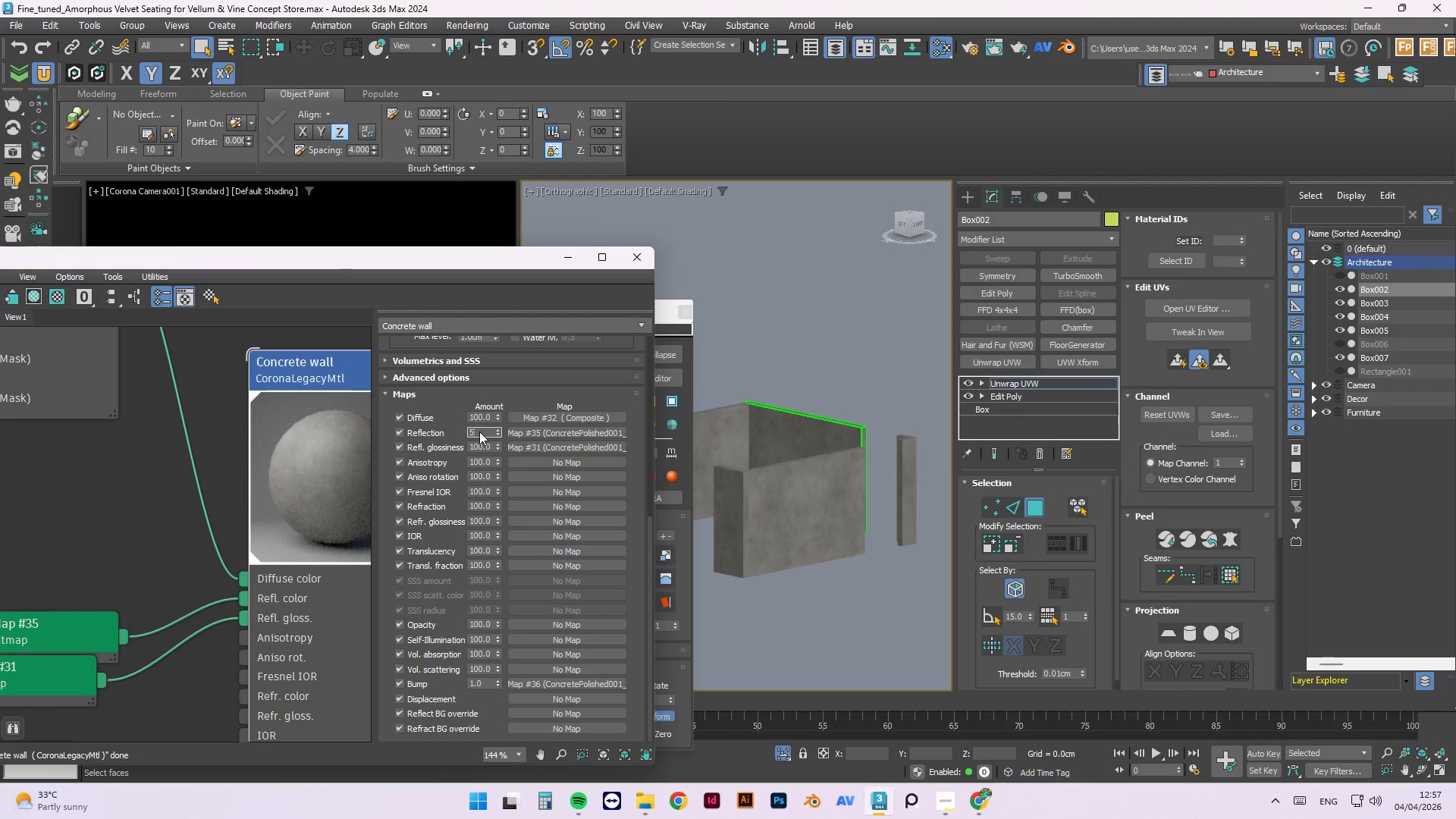 
key(Numpad0)
 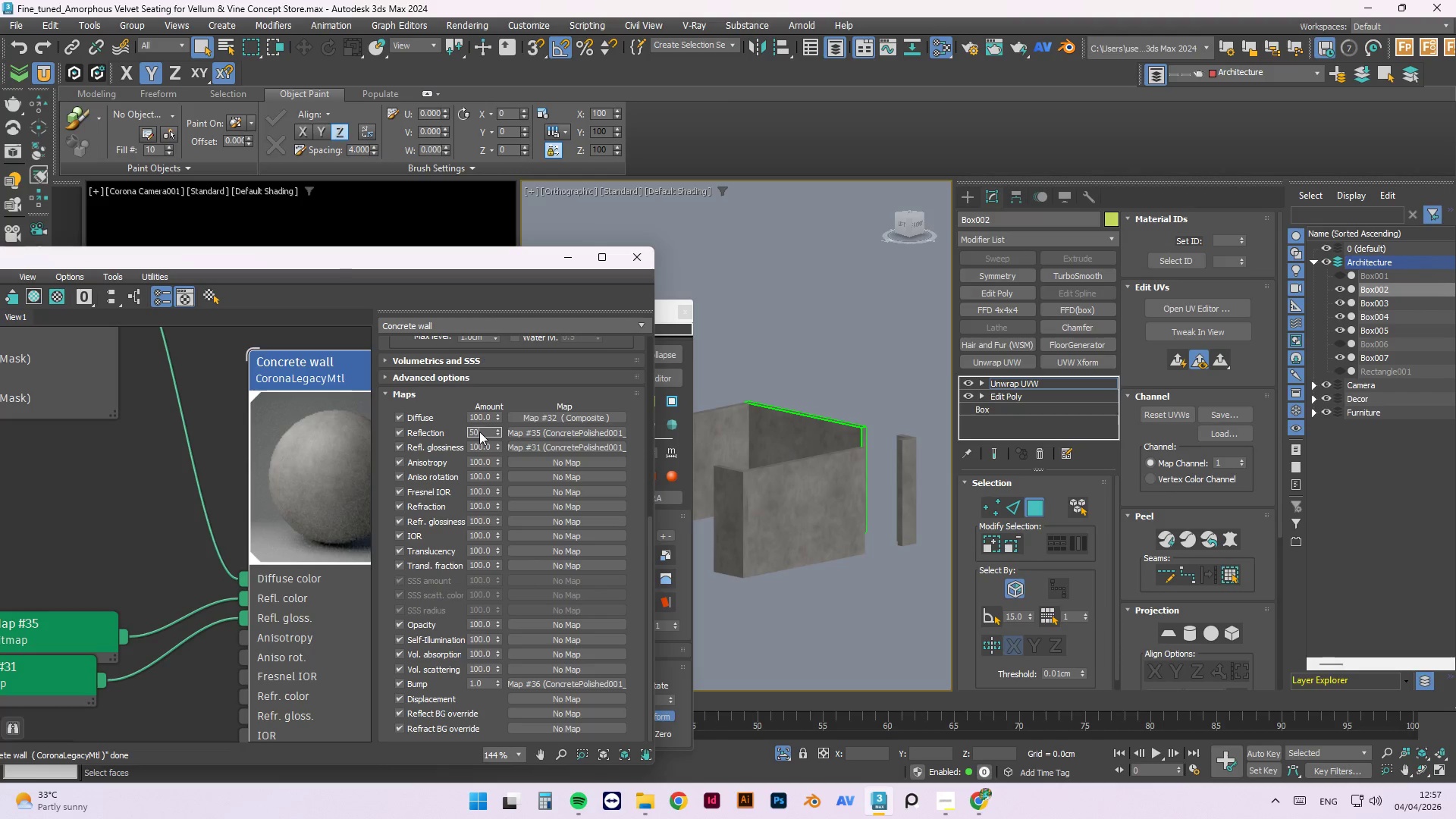 
key(NumpadEnter)
 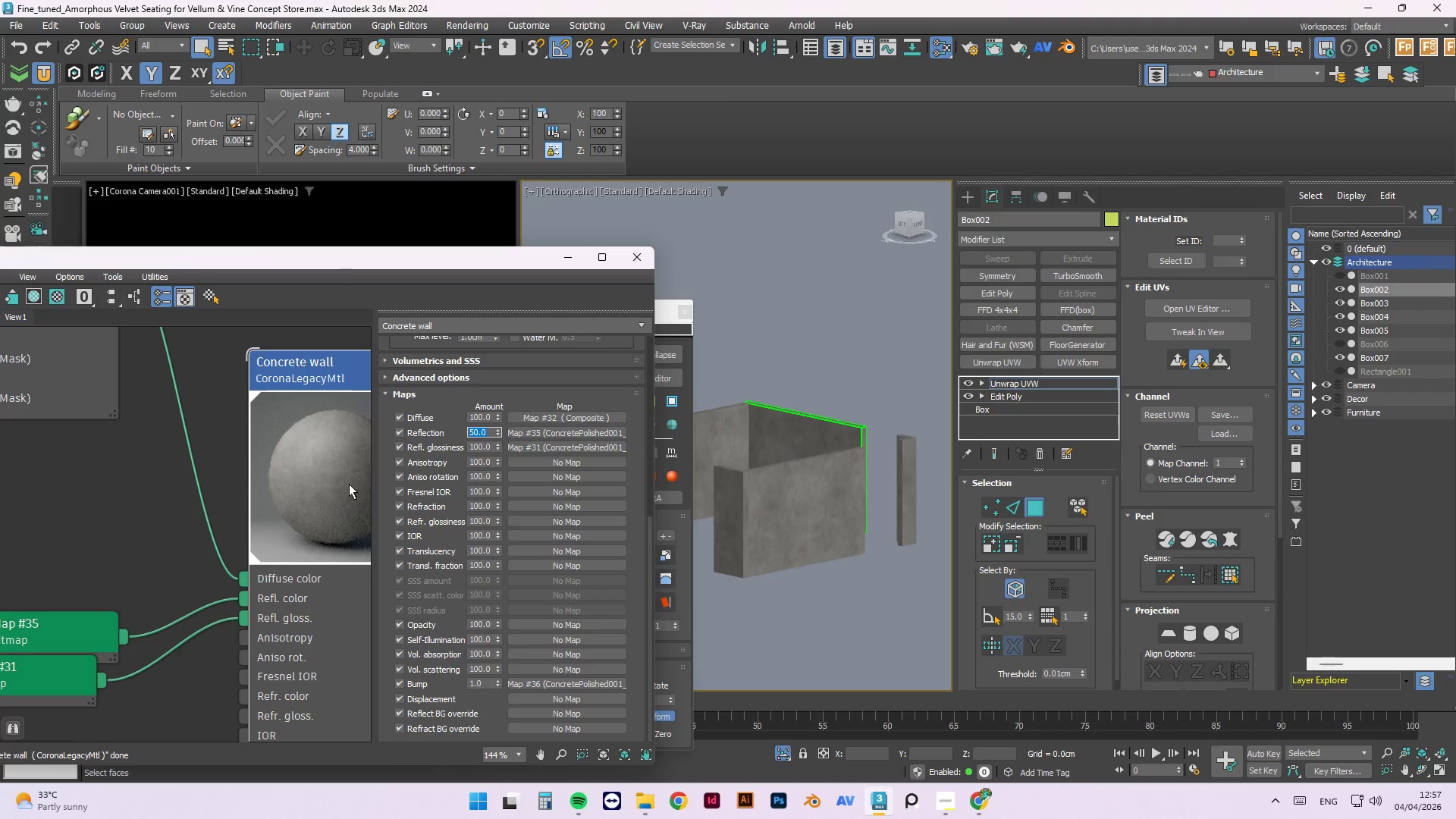 
right_click([349, 484])
 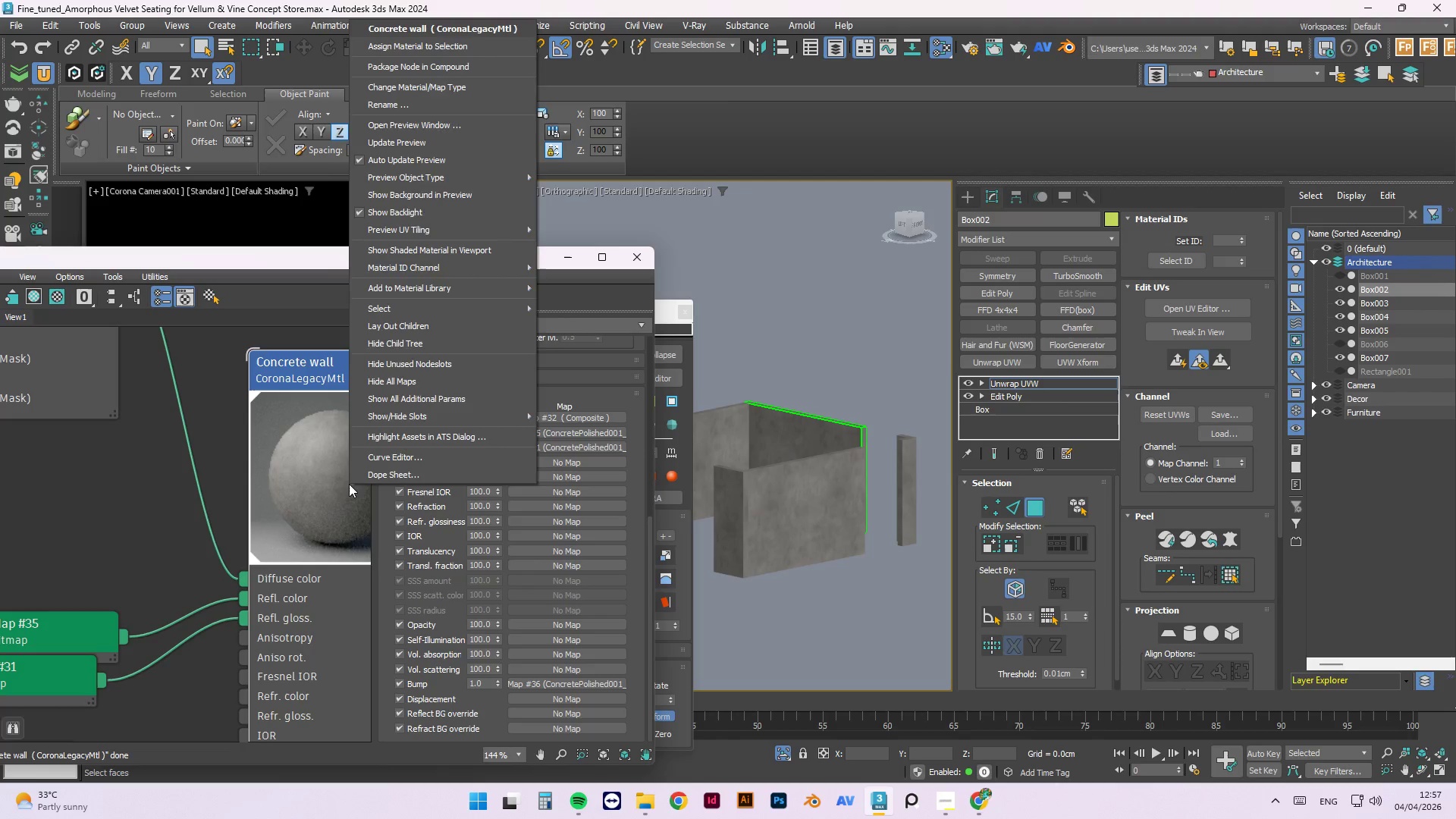 
right_click([349, 484])
 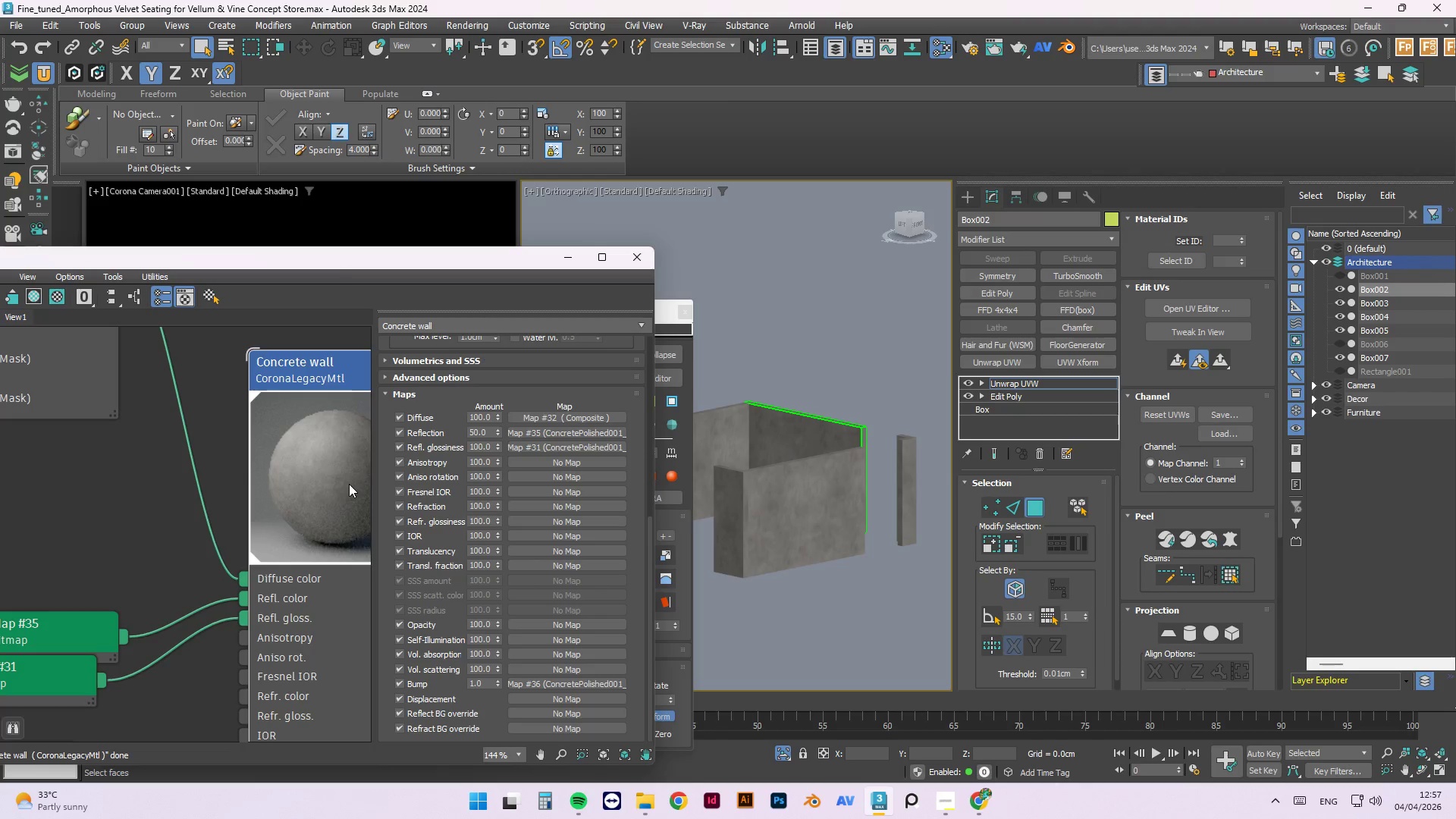 
right_click([349, 484])
 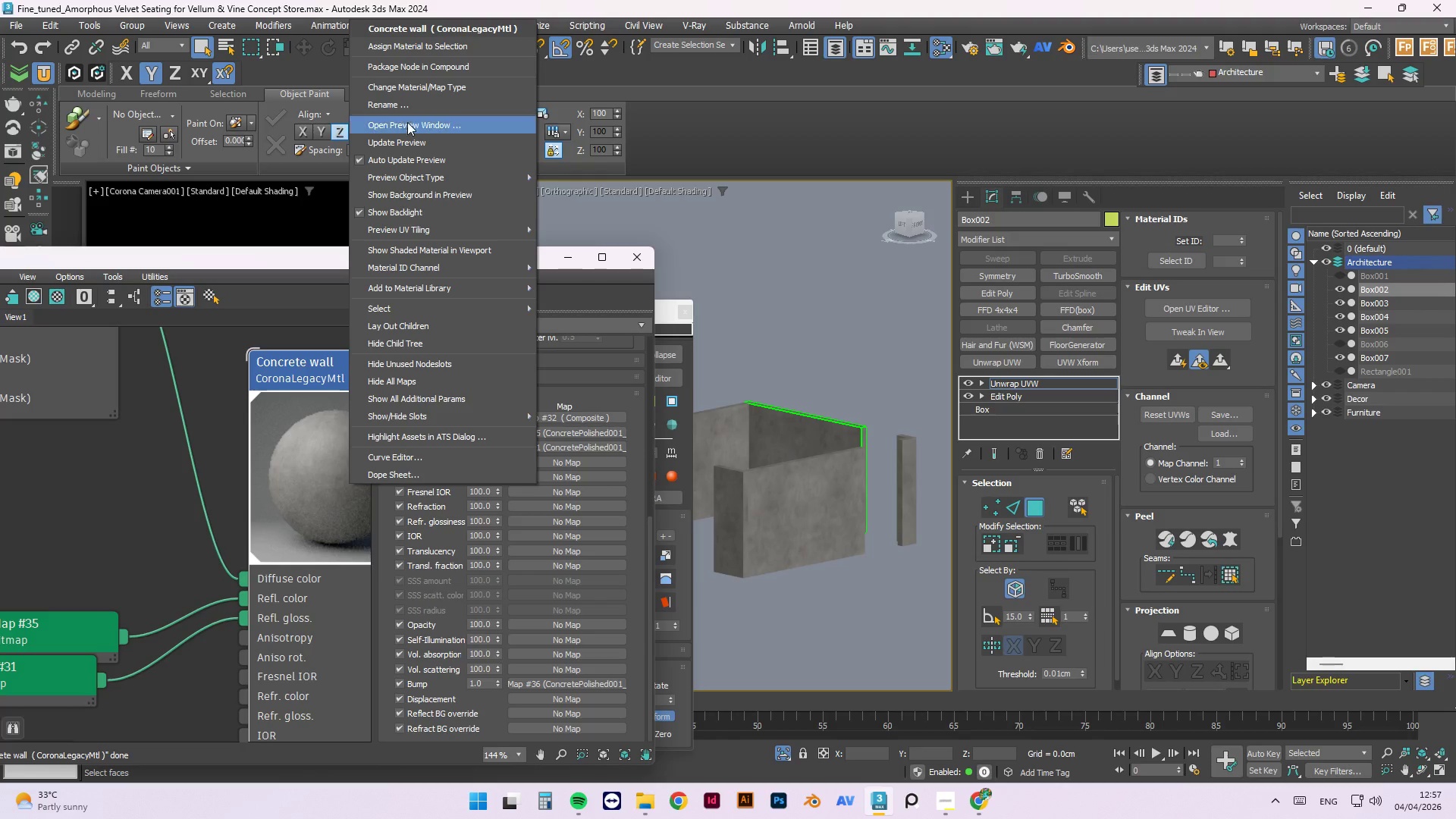 
left_click([410, 140])
 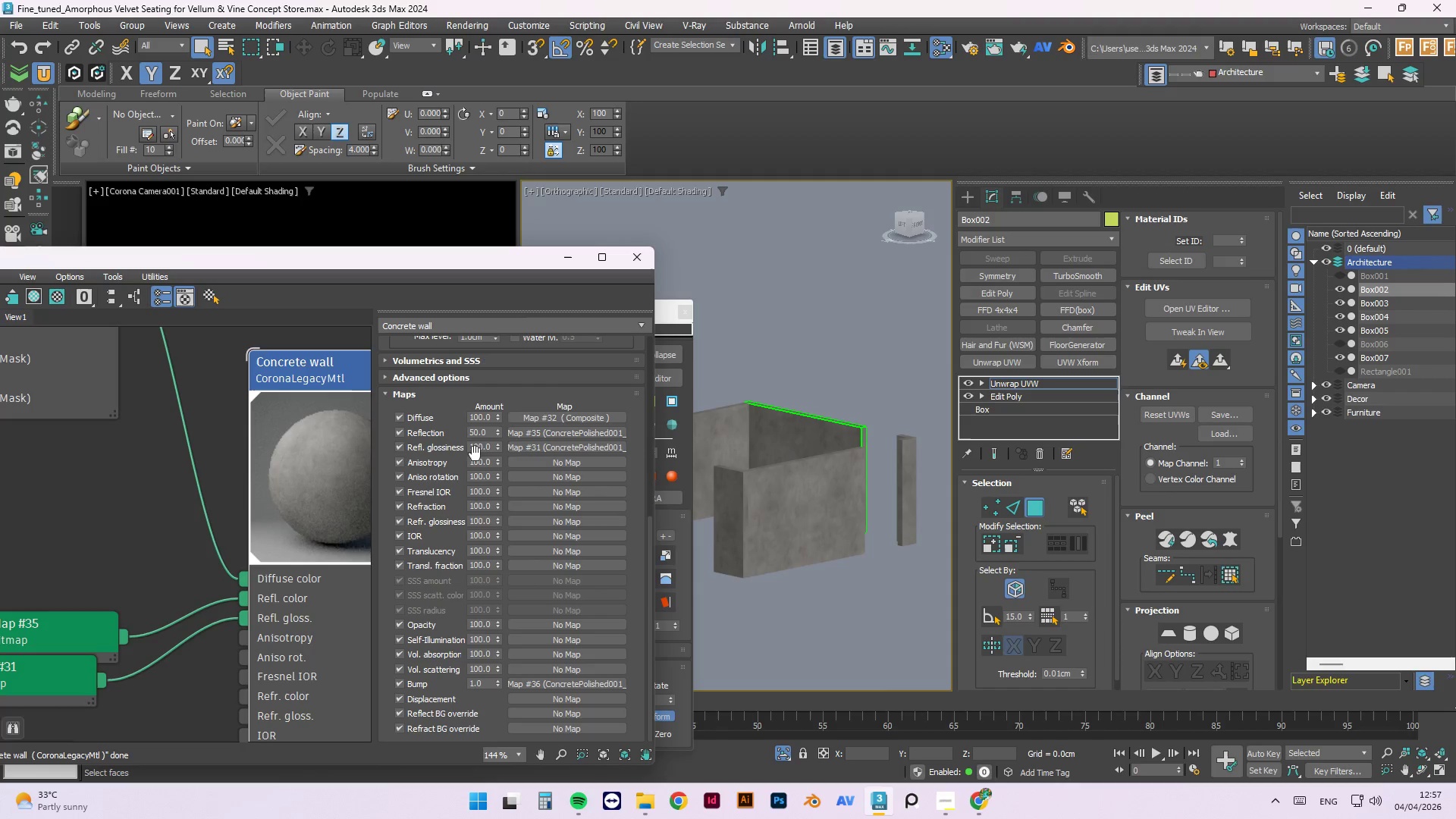 
double_click([475, 447])
 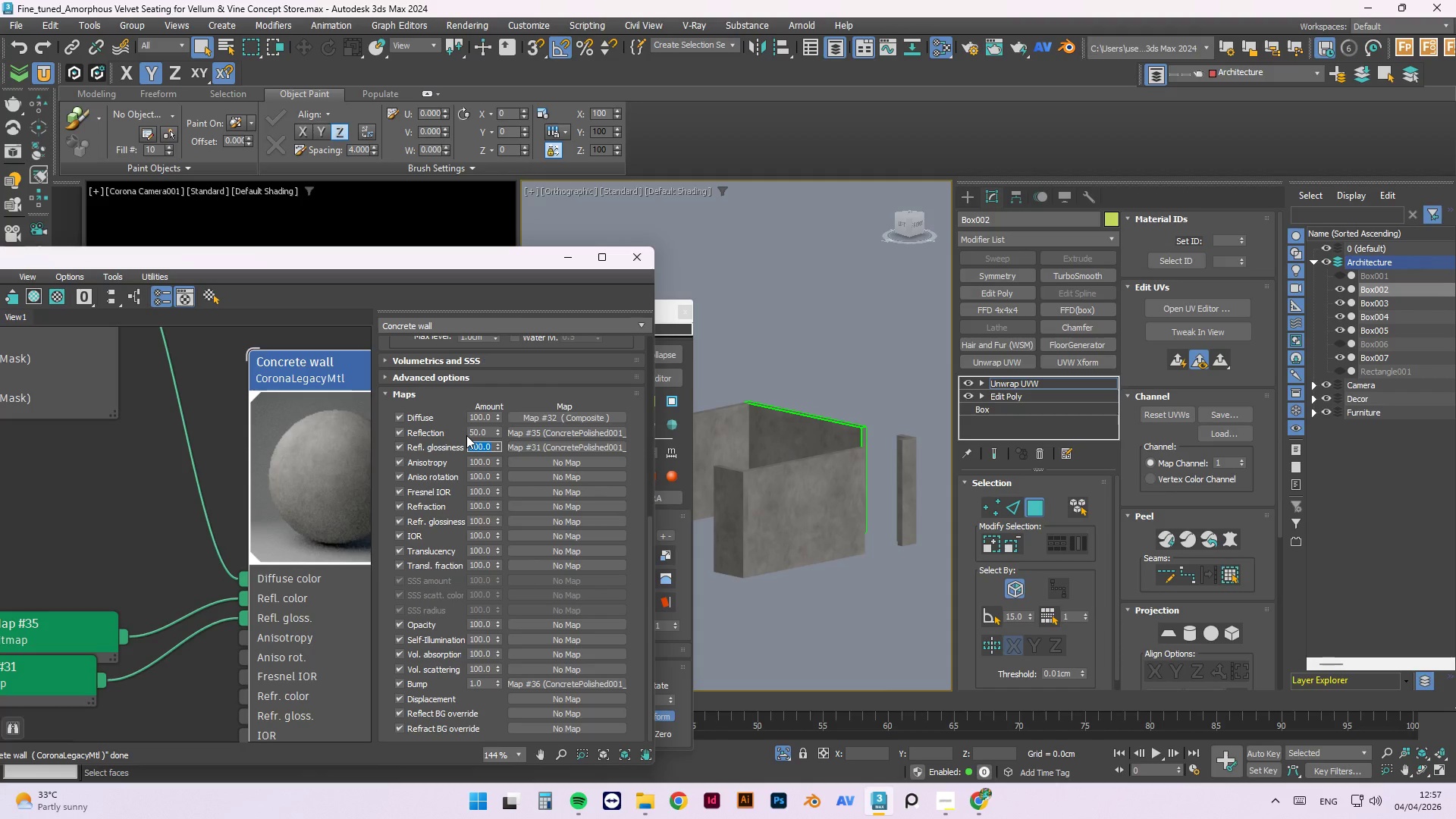 
key(Numpad5)
 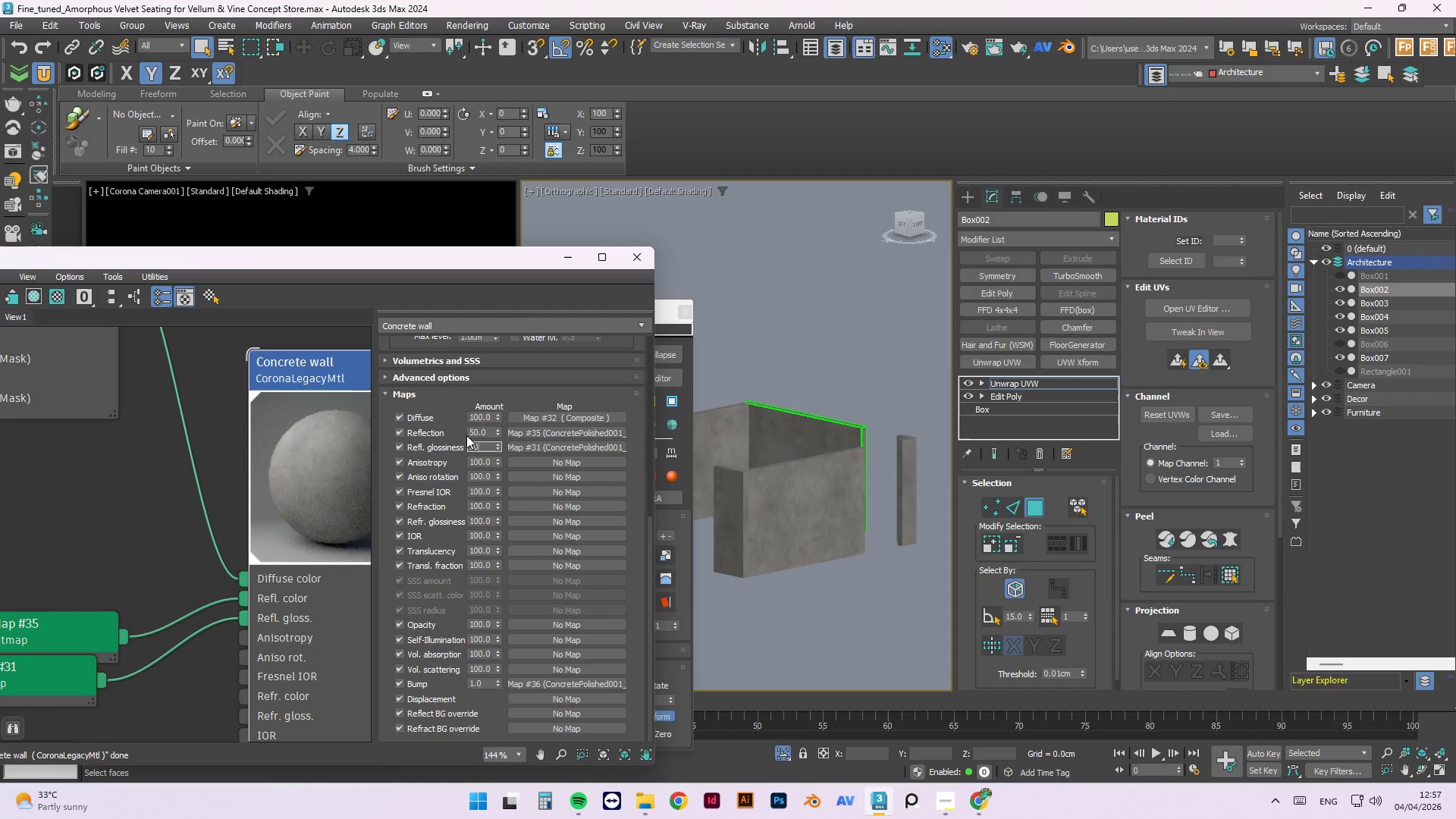 
key(Numpad0)
 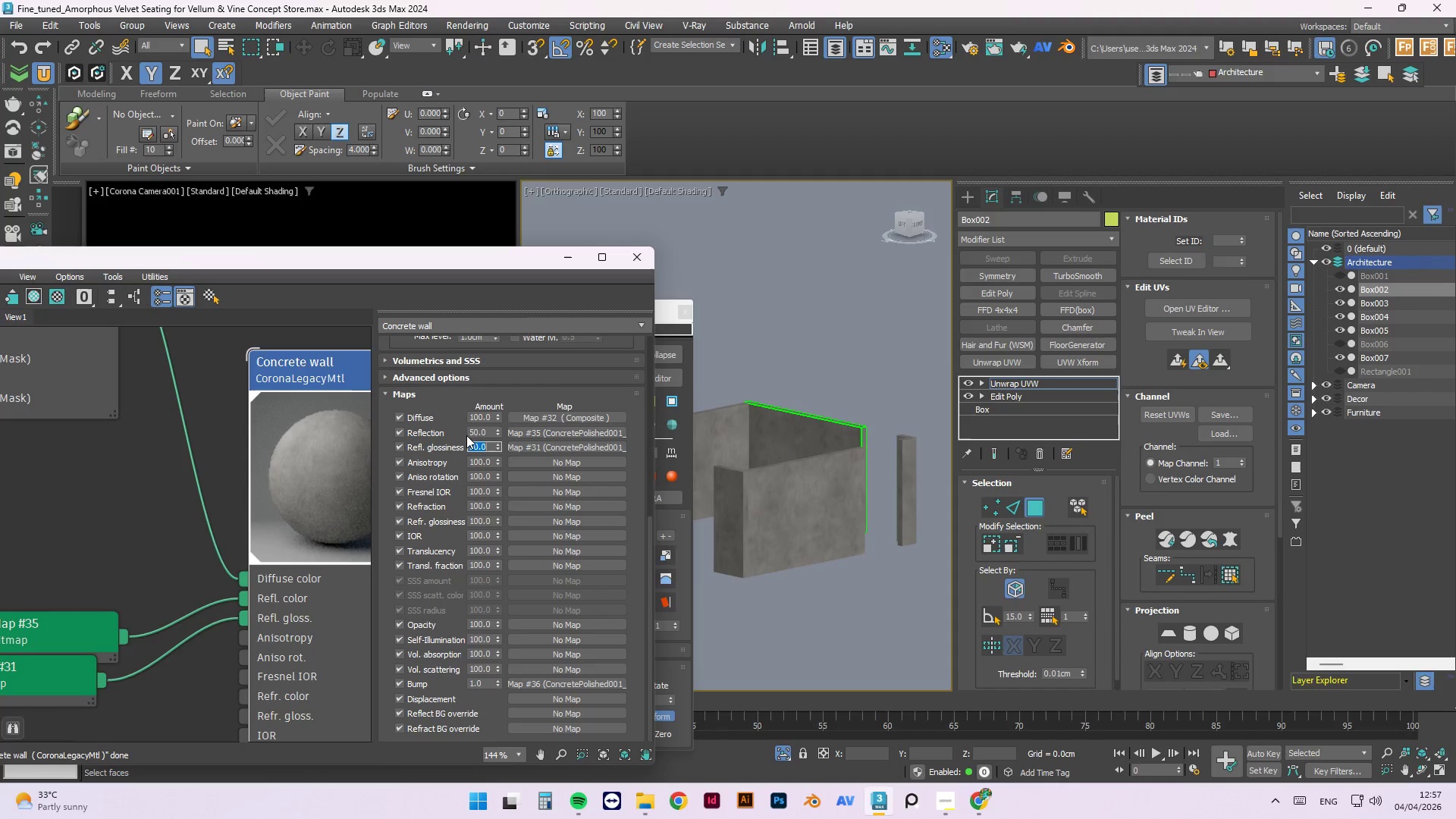 
key(NumpadEnter)
 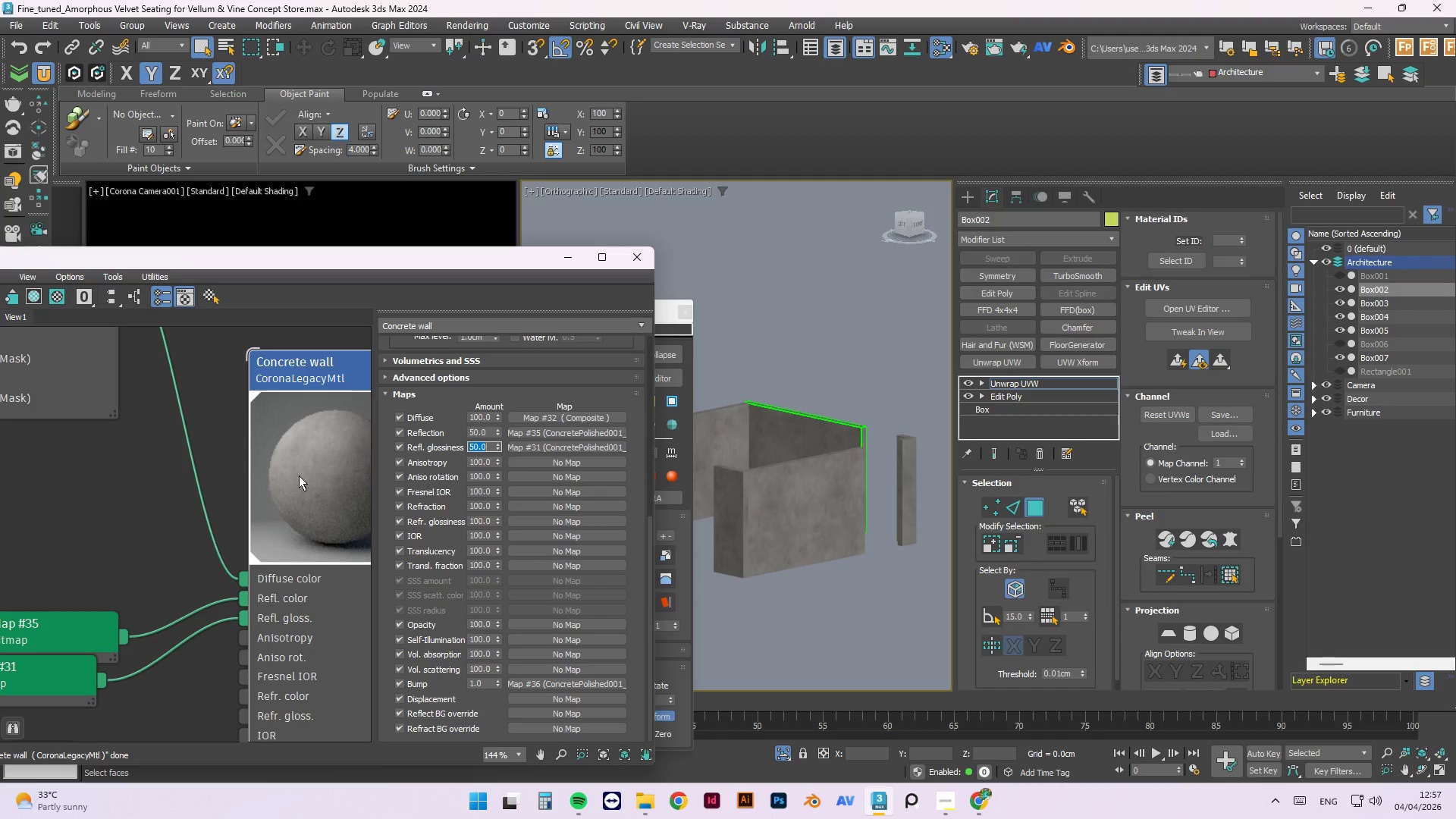 
left_click([295, 475])
 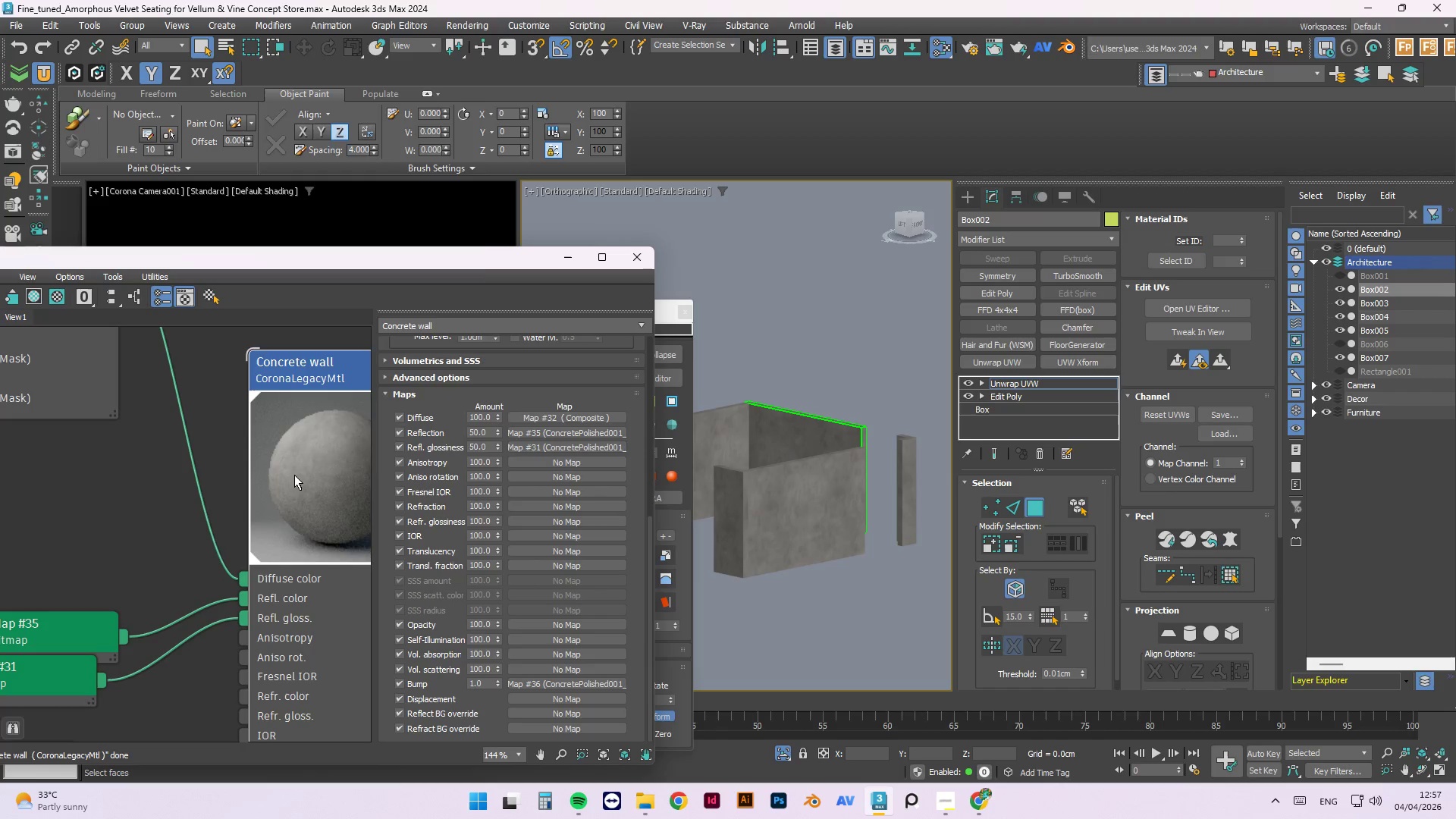 
right_click([294, 474])
 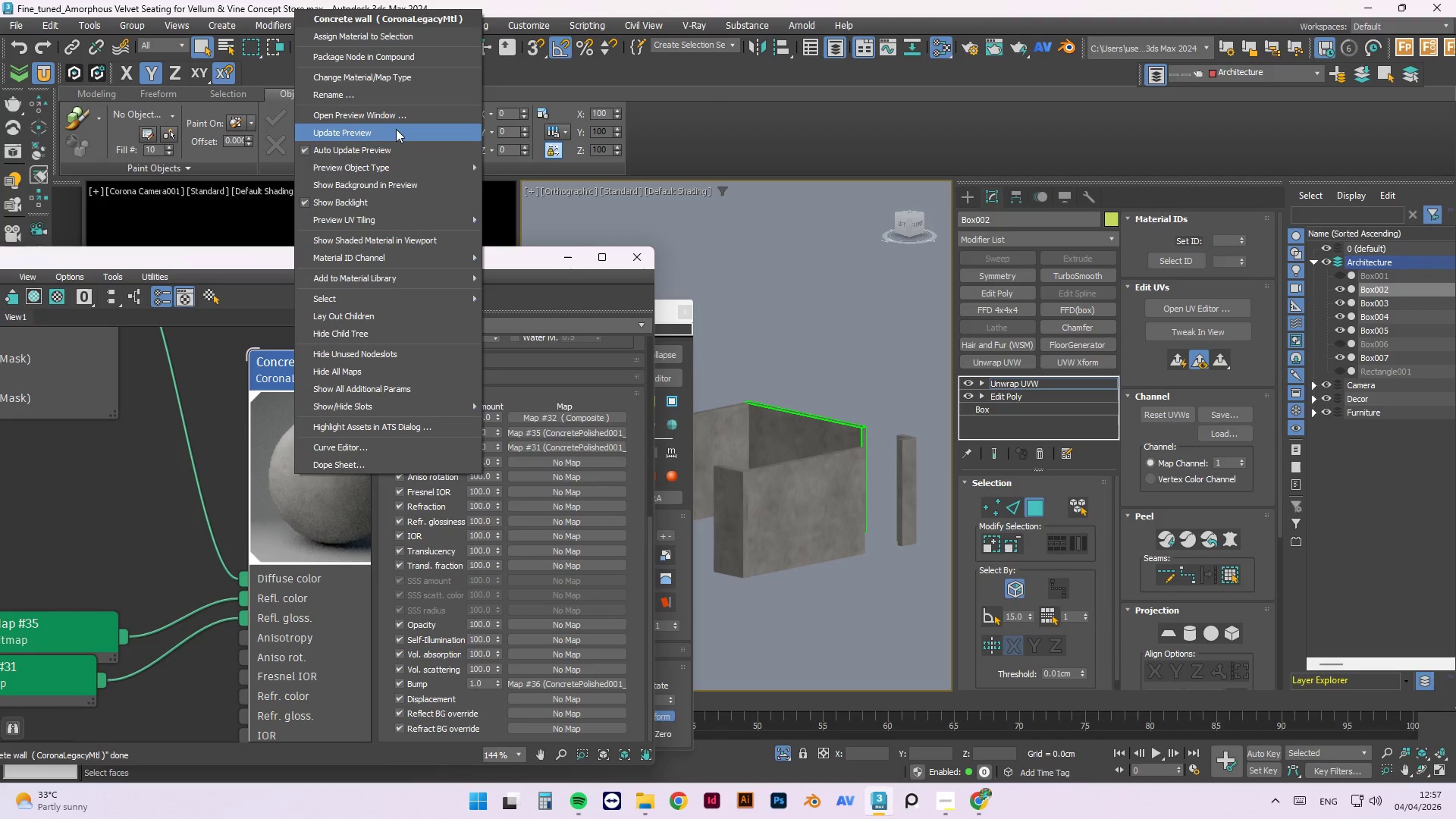 
left_click([396, 129])
 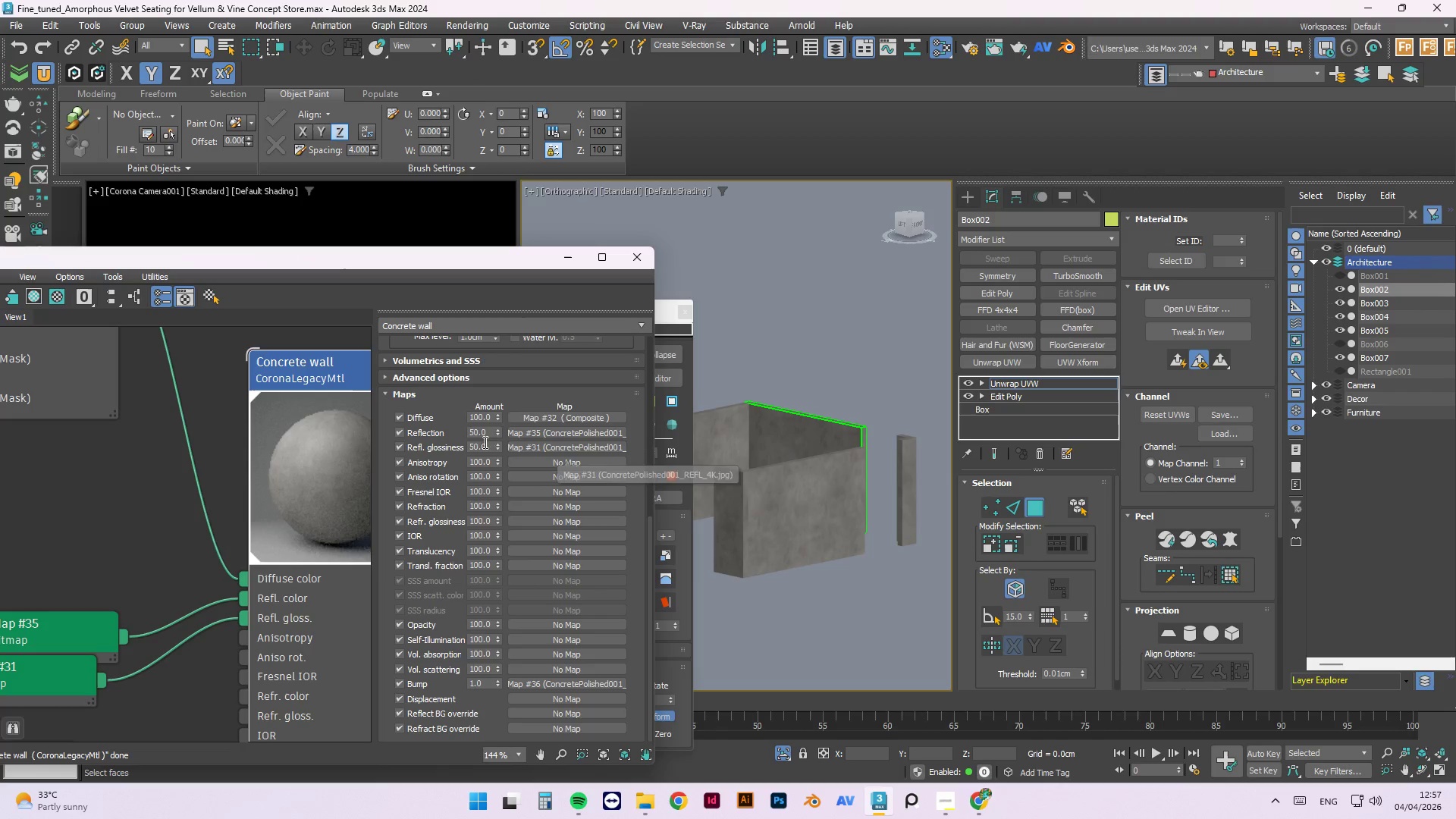 
double_click([478, 432])
 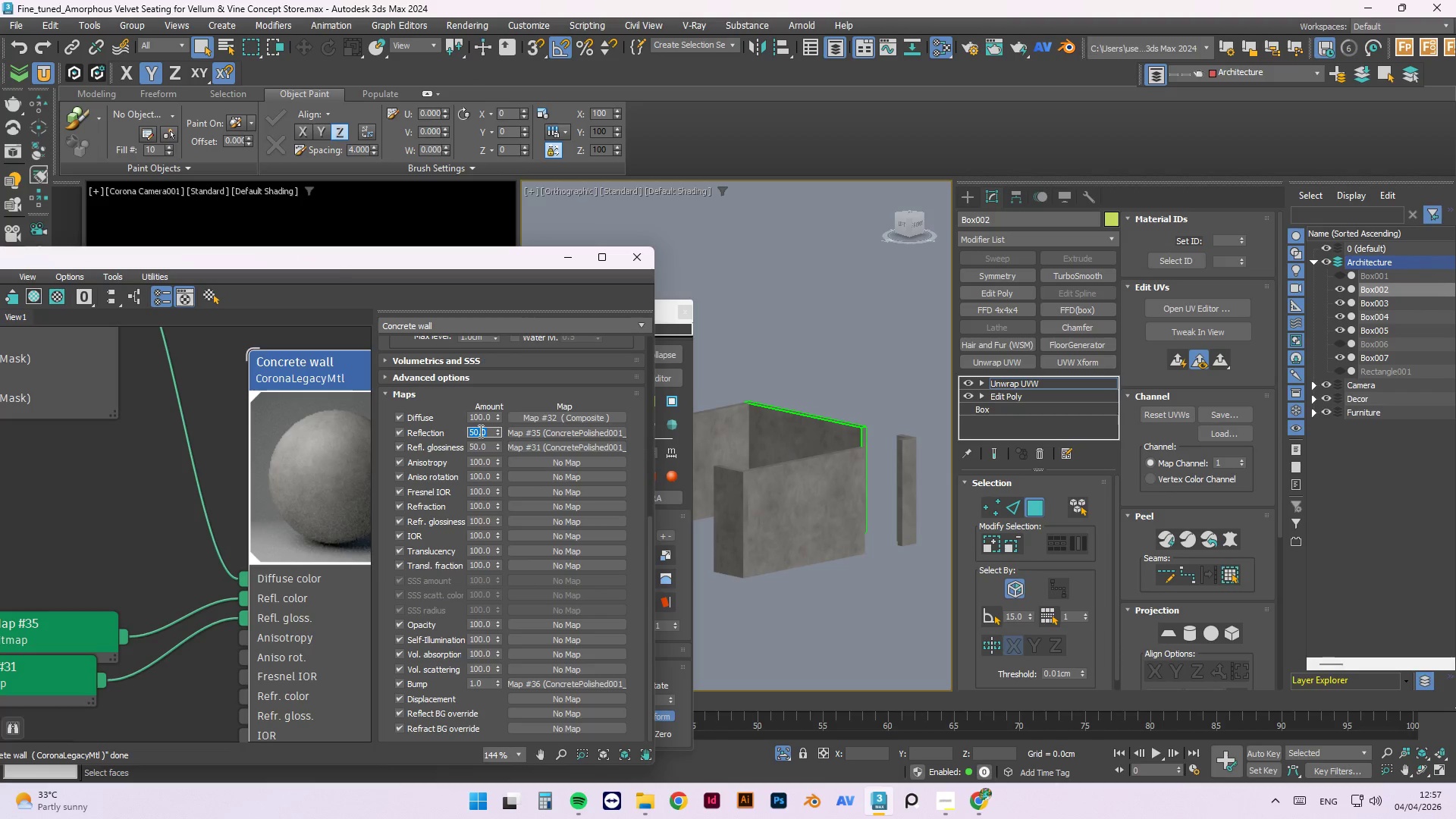 
key(Numpad8)
 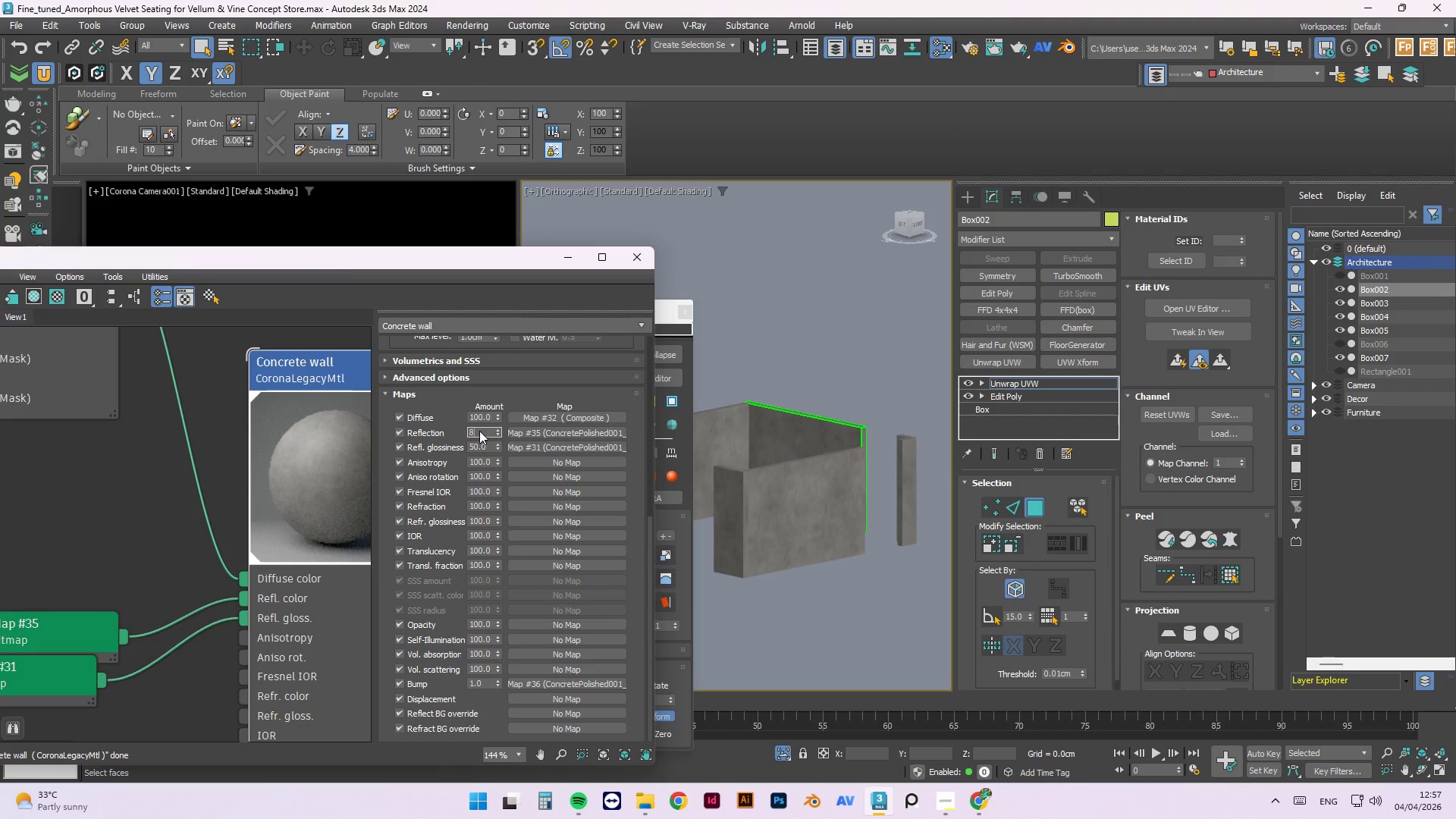 
key(Numpad0)
 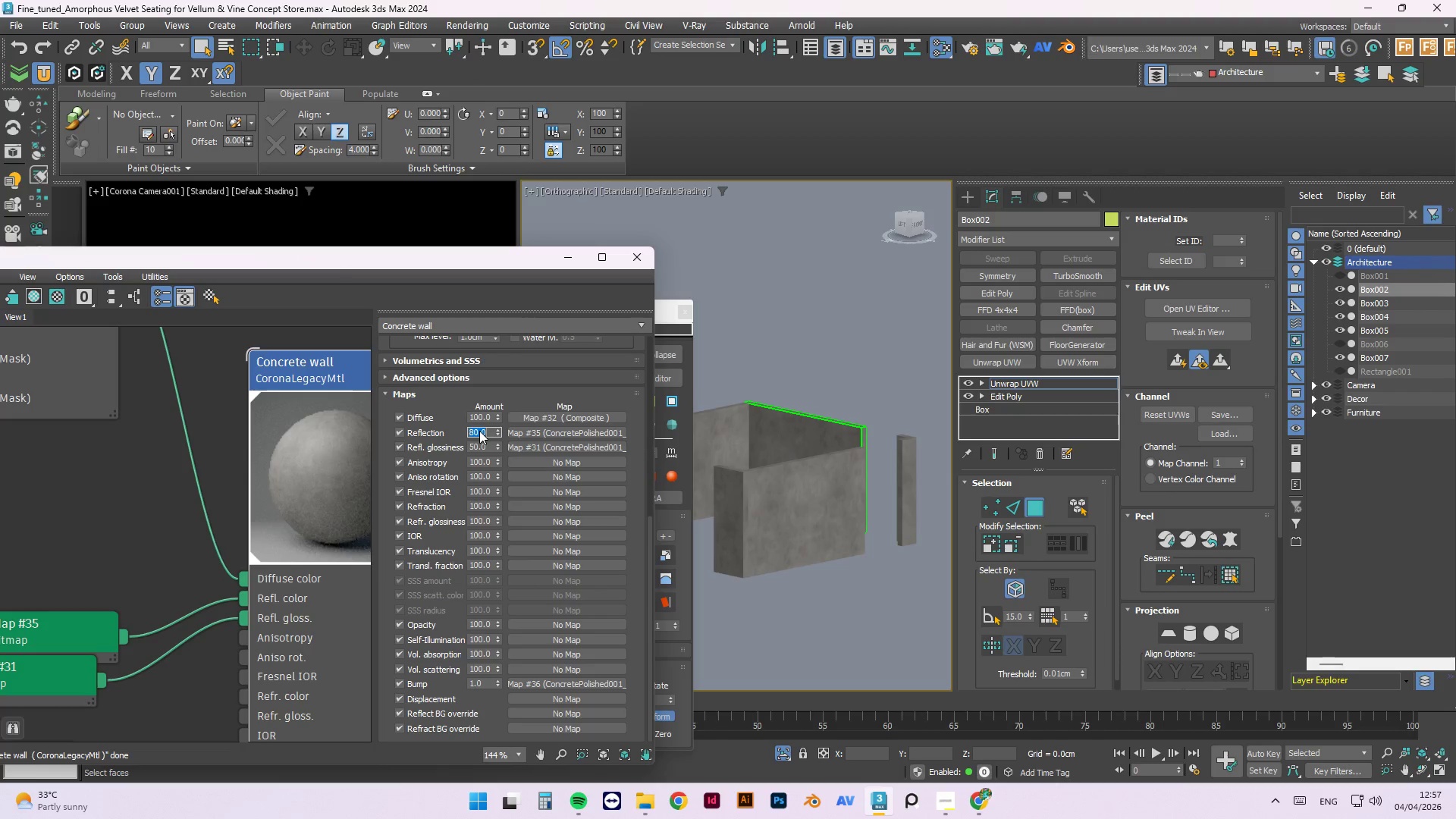 
key(NumpadEnter)
 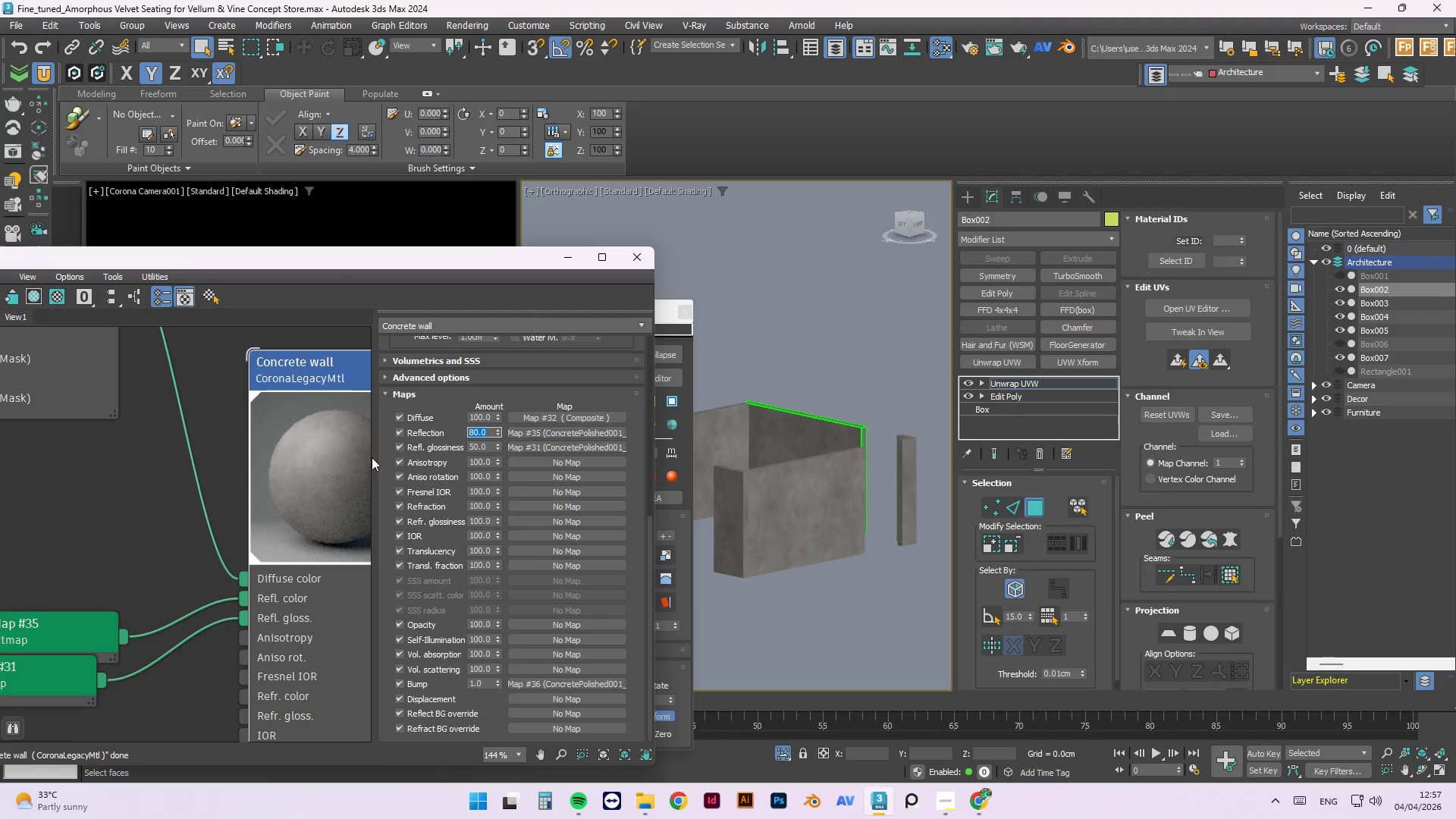 
right_click([307, 460])
 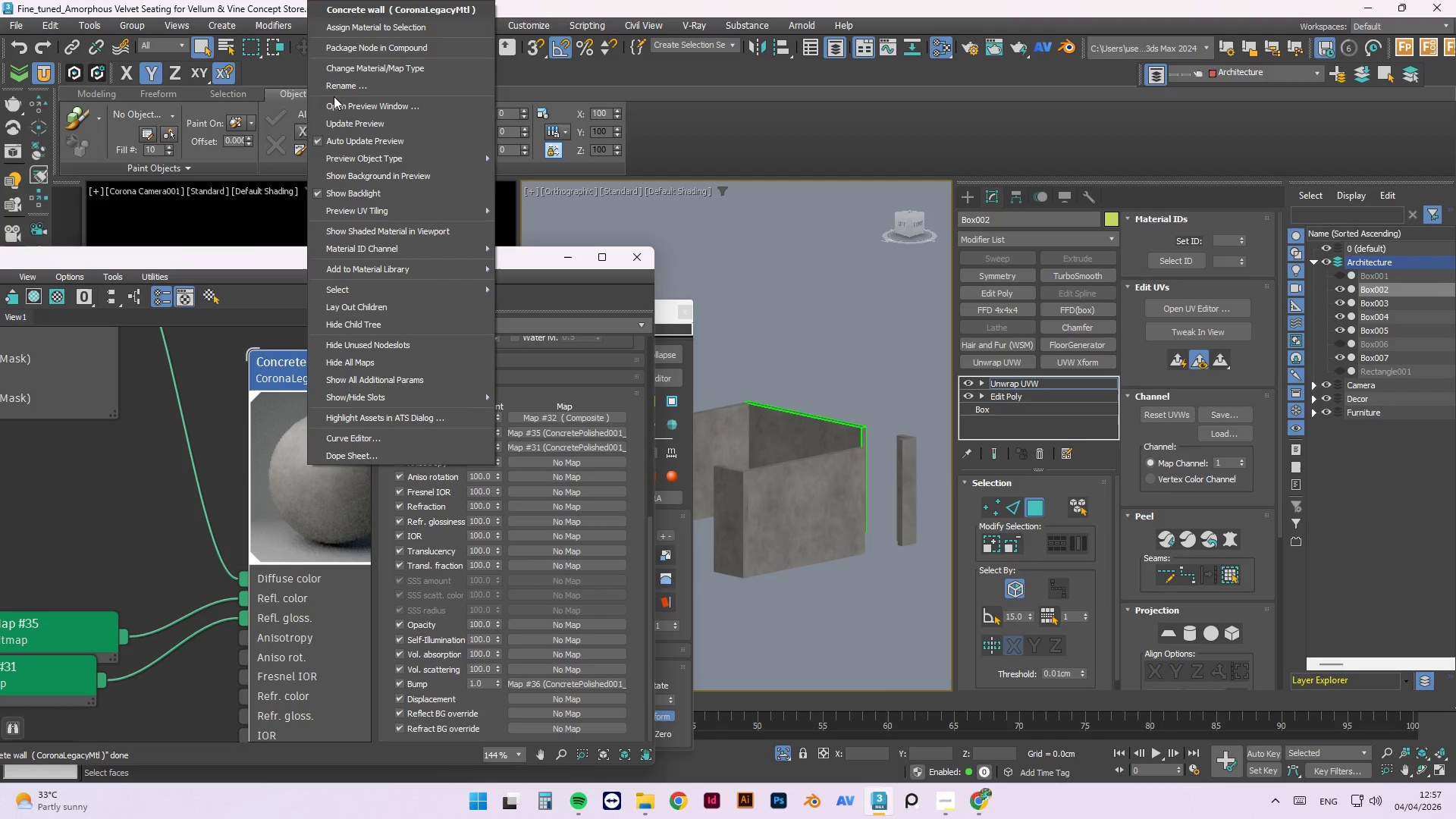 
left_click([344, 123])
 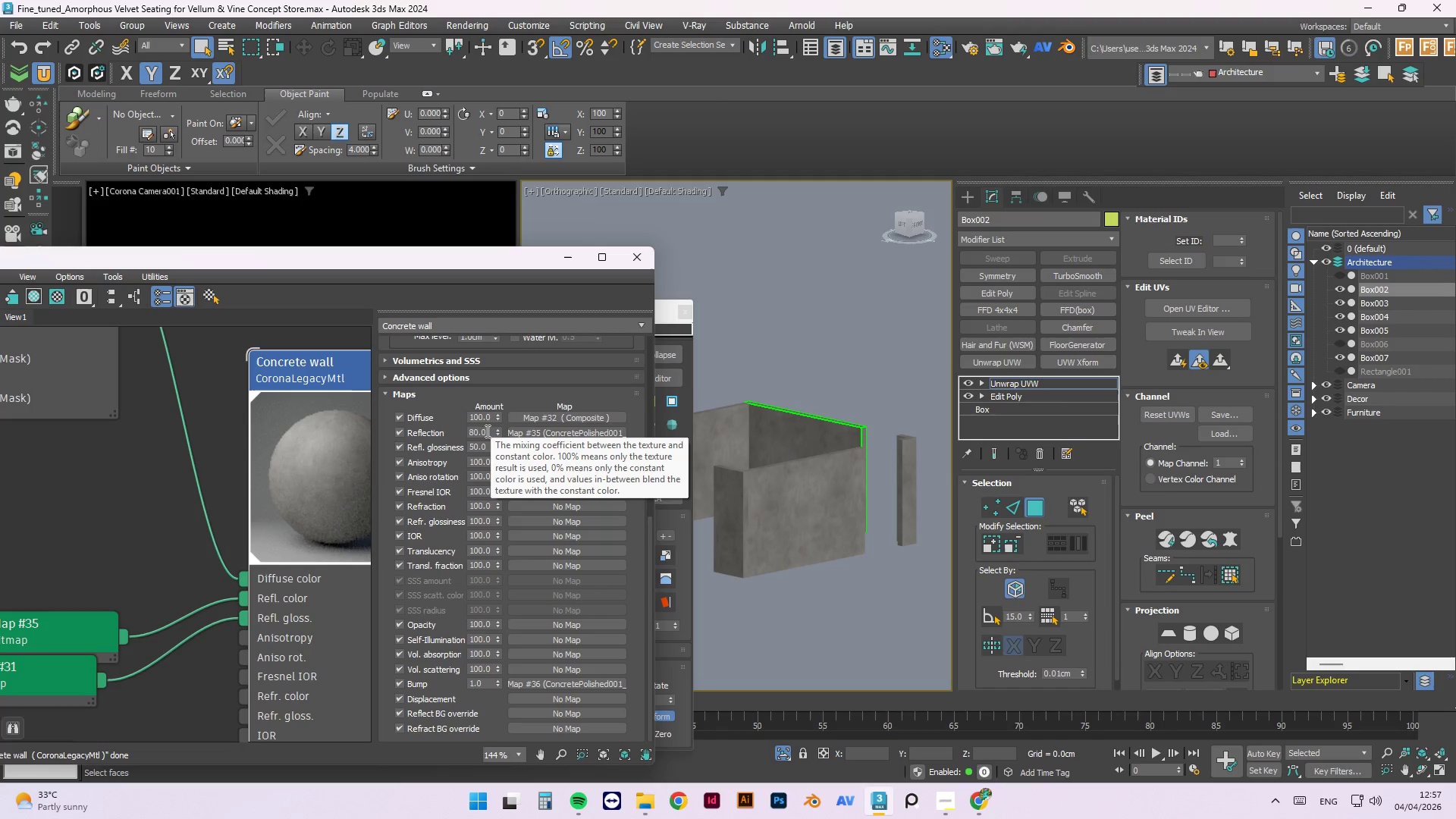 
double_click([478, 431])
 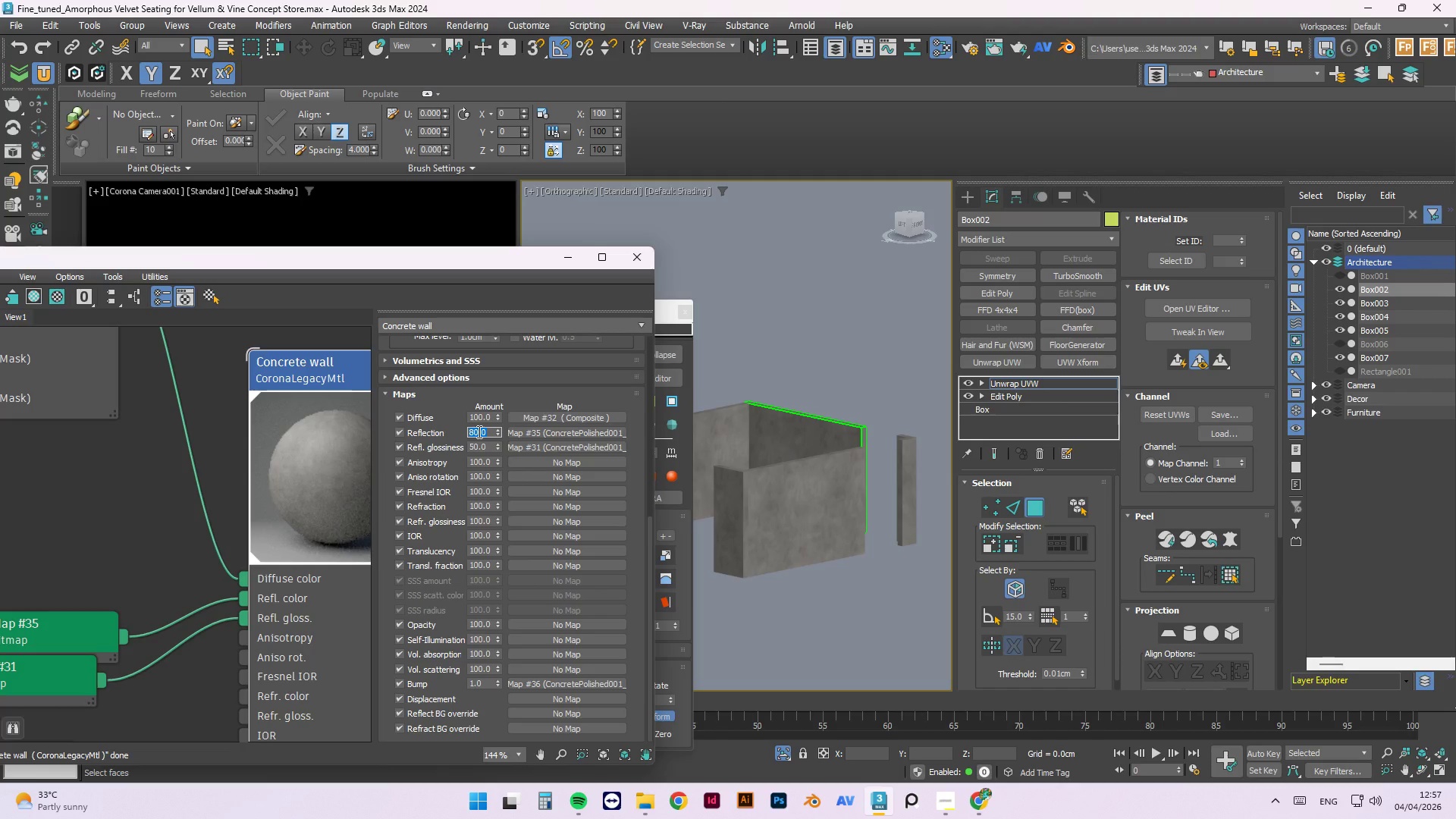 
key(Numpad0)
 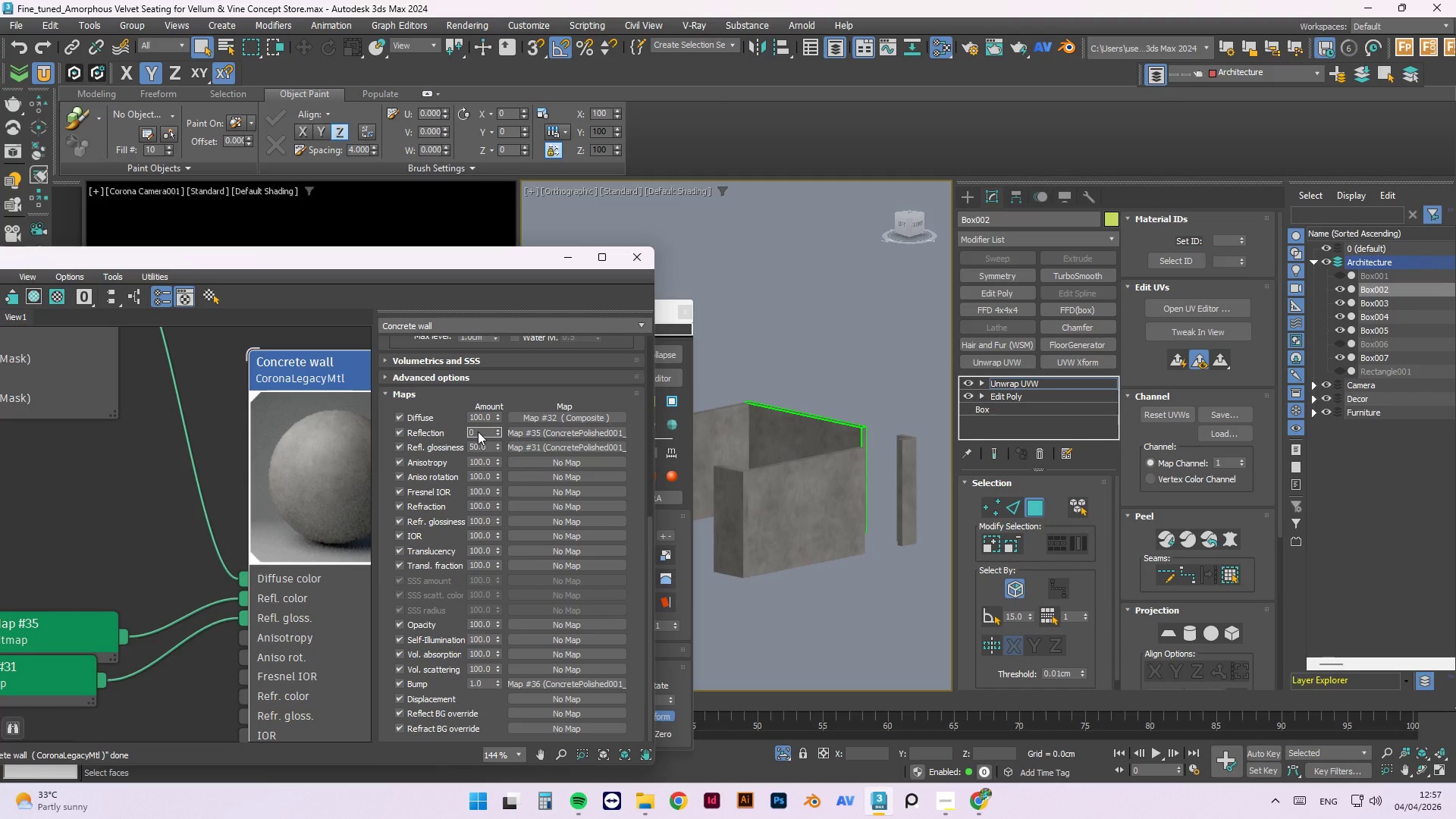 
key(Numpad5)
 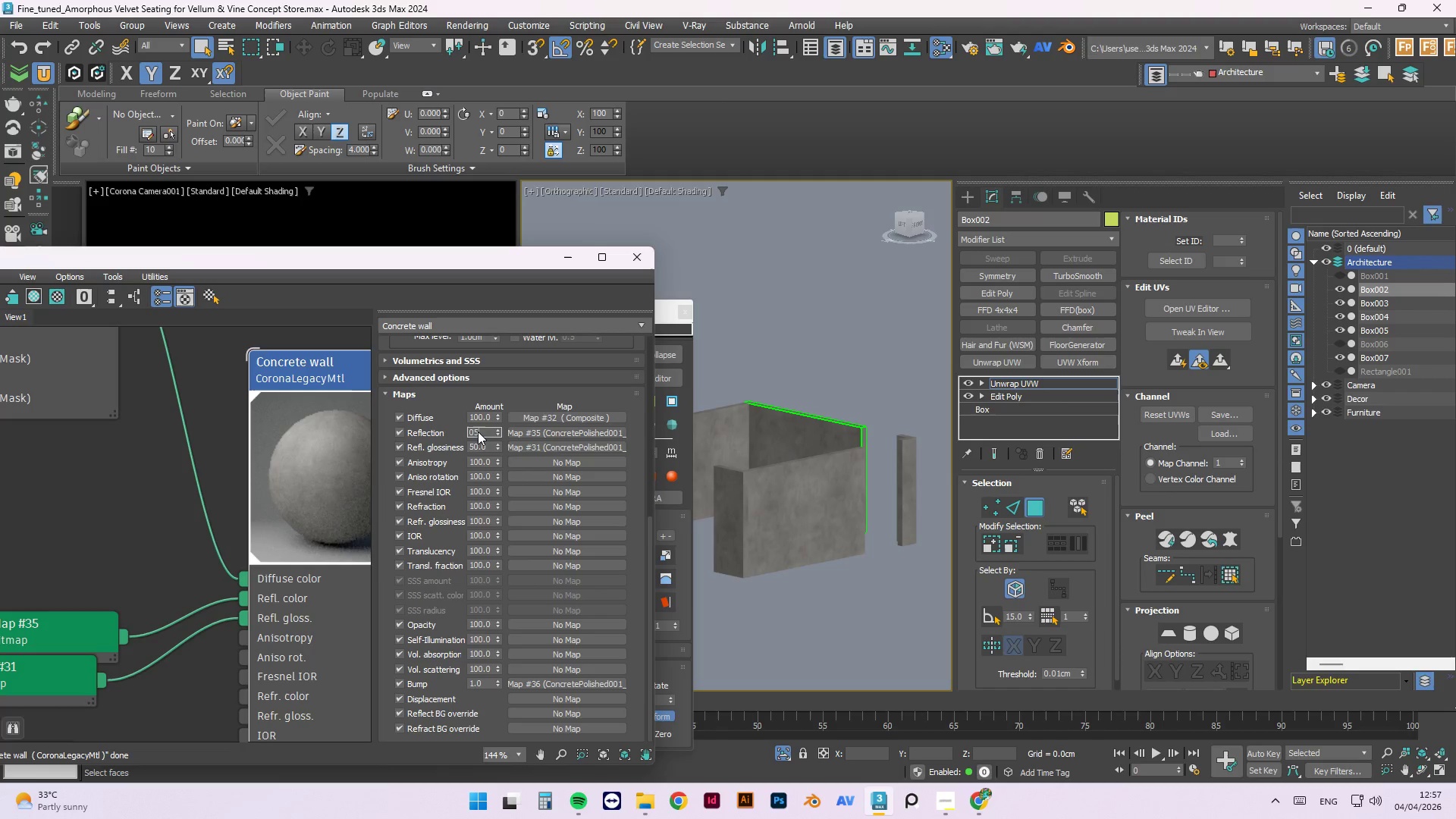 
key(NumpadEnter)
 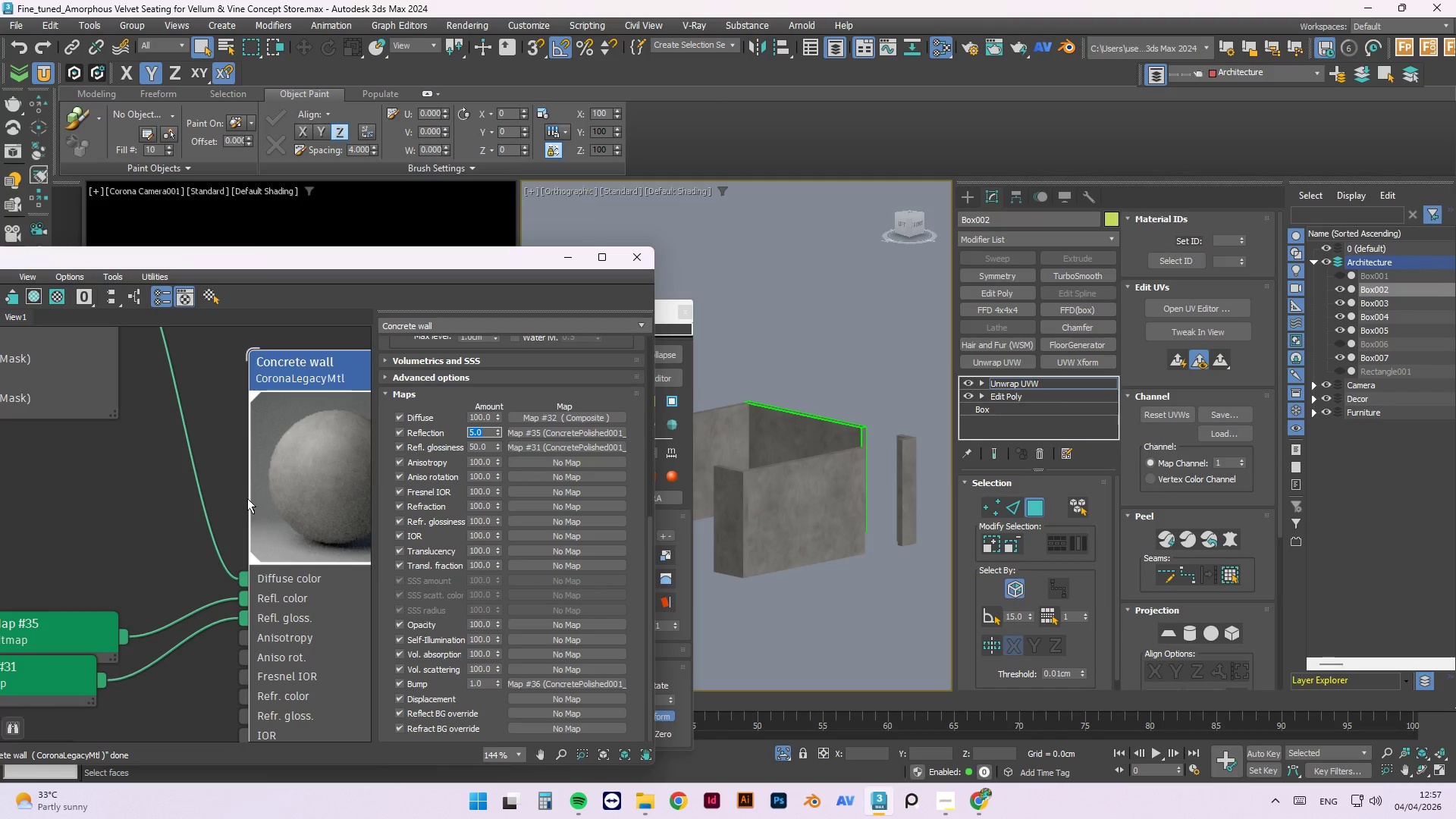 
right_click([272, 491])
 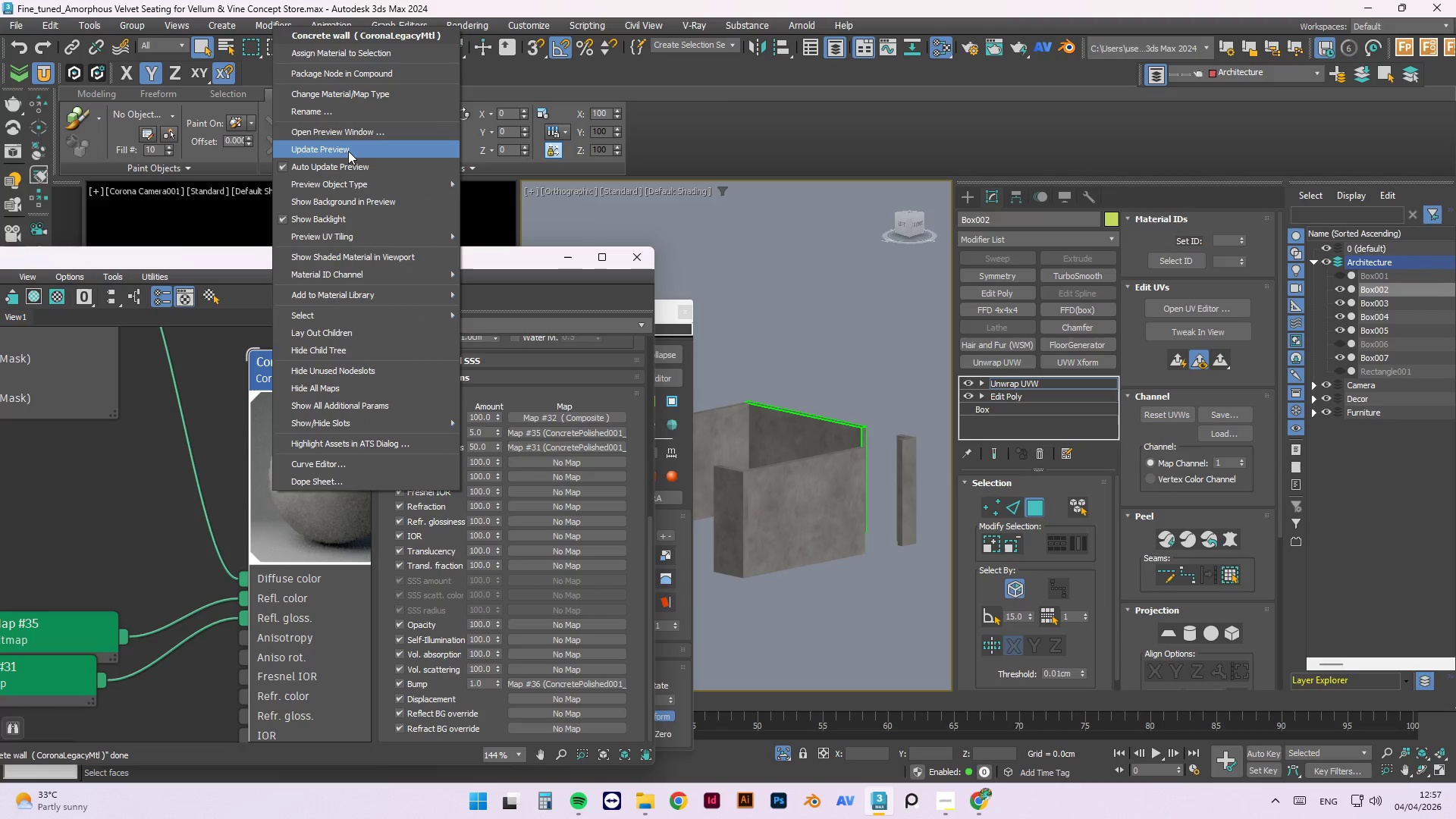 
left_click([348, 151])
 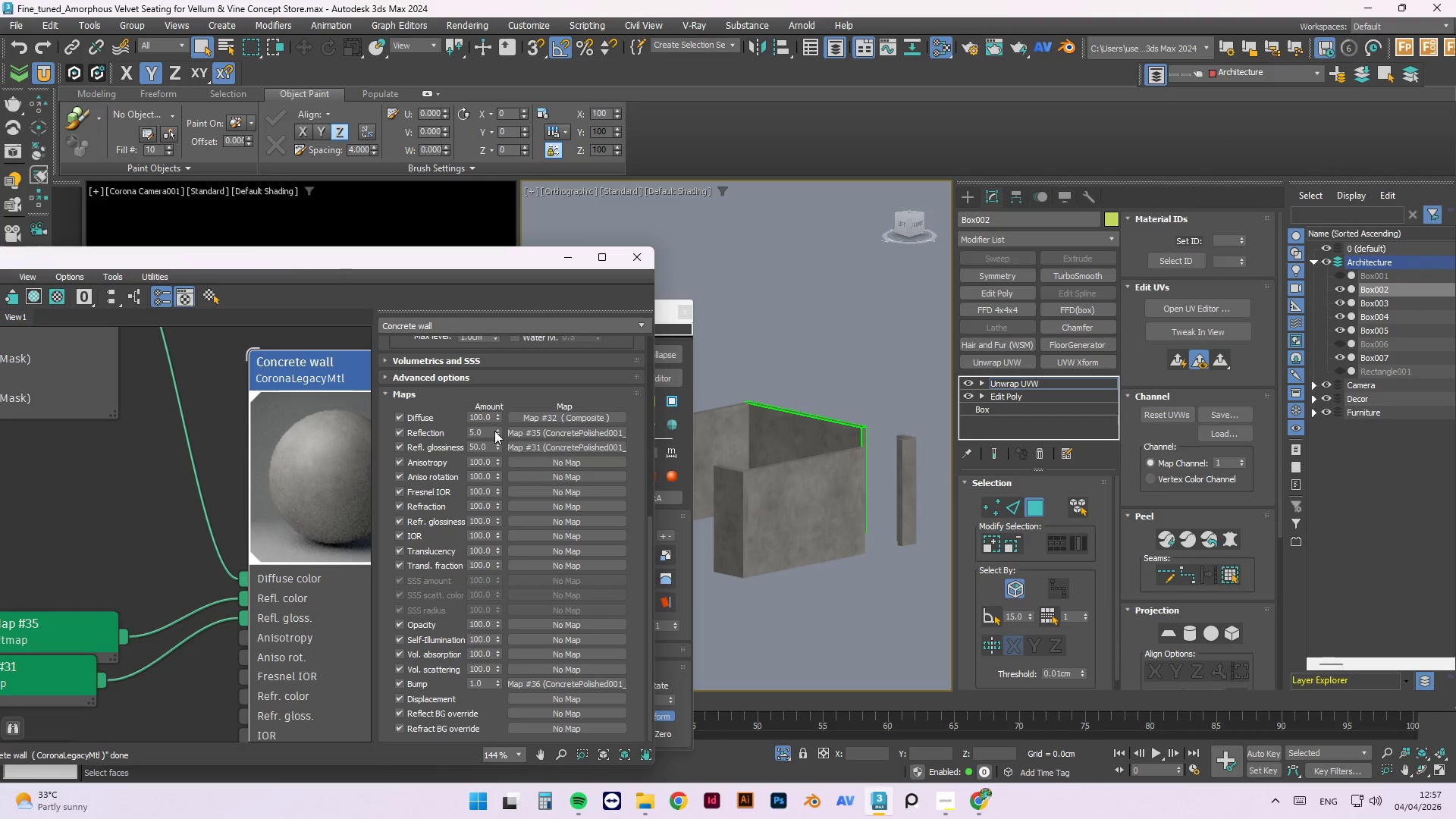 
double_click([482, 431])
 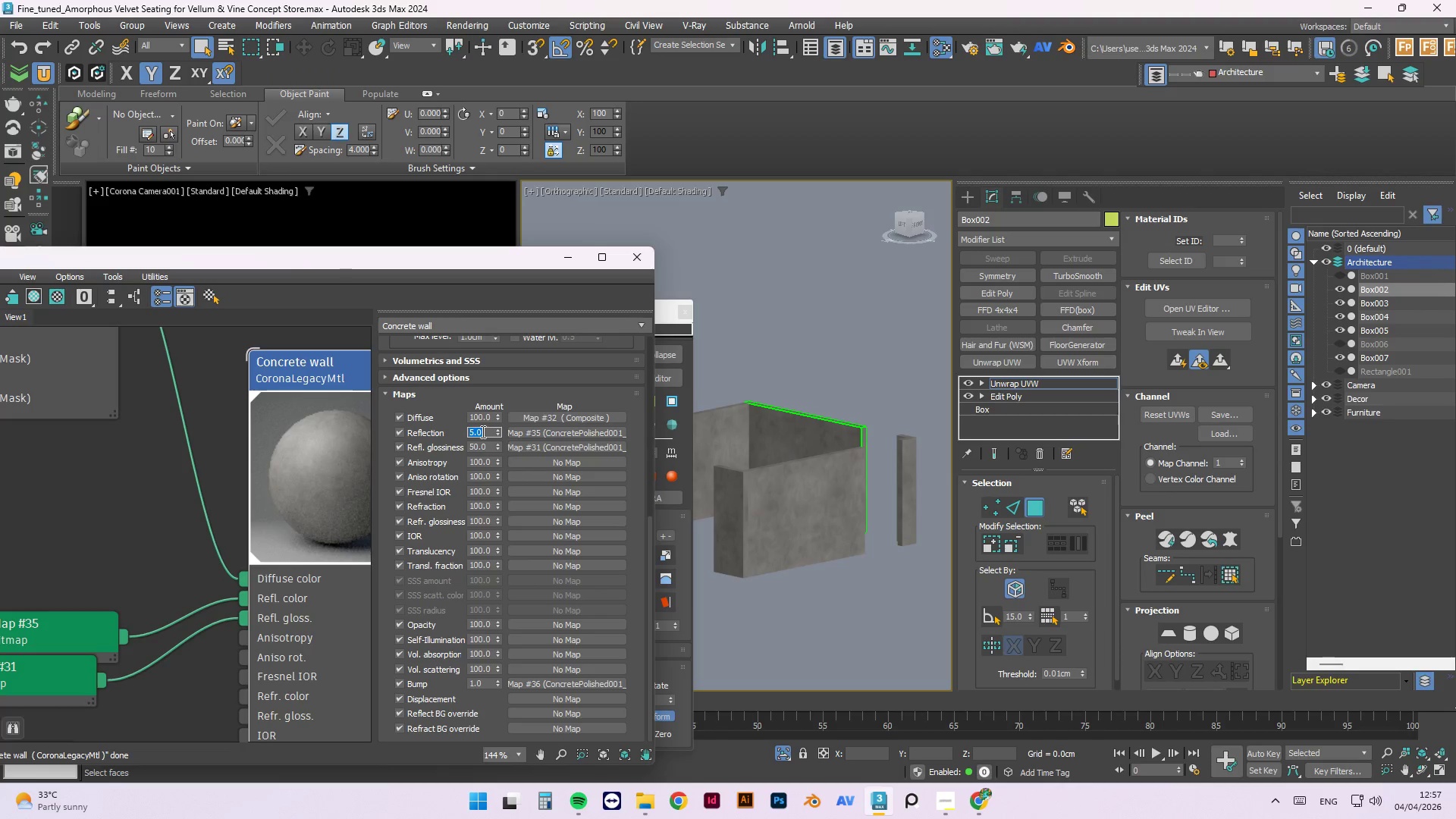 
key(Numpad5)
 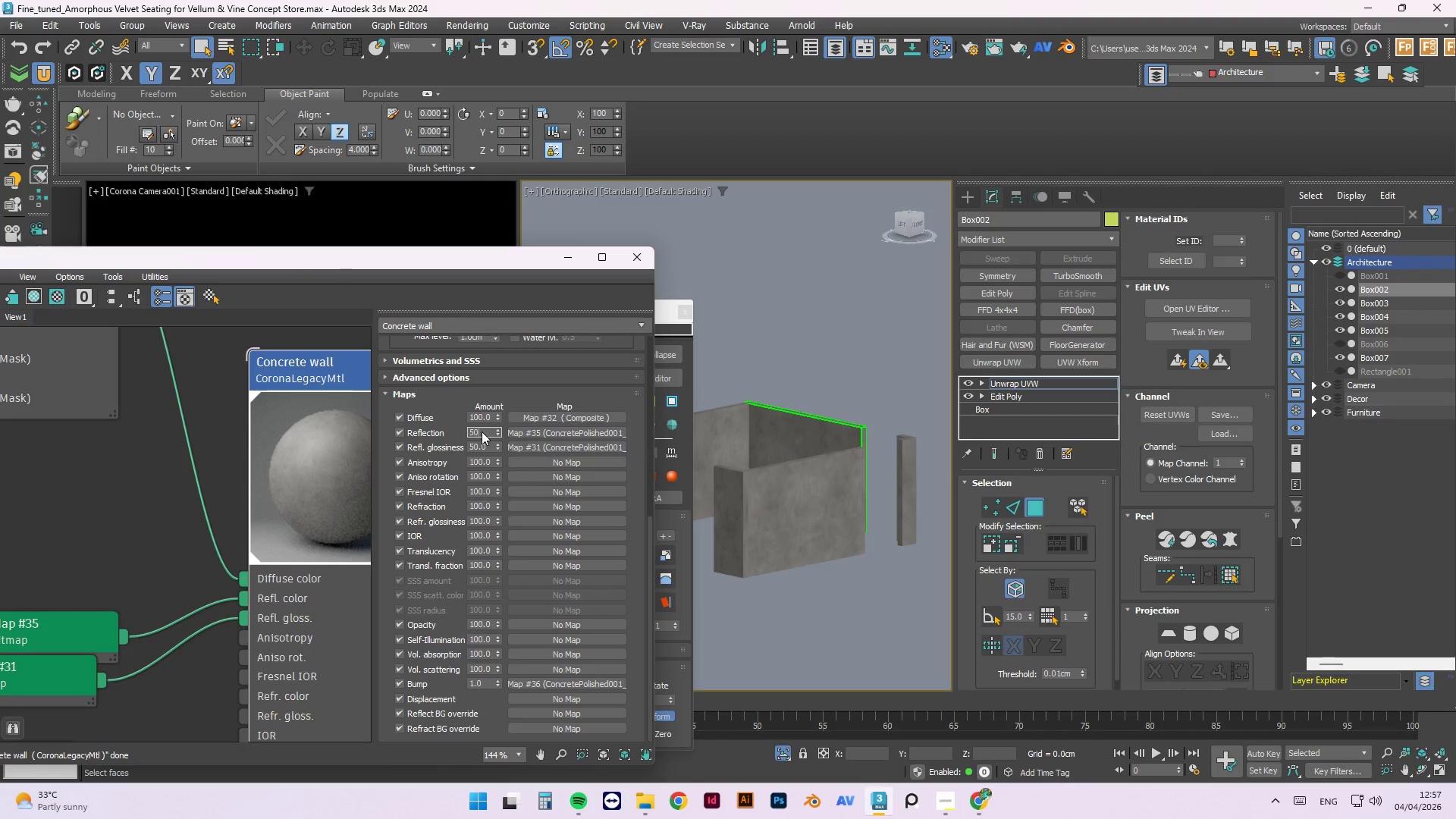 
key(Numpad0)
 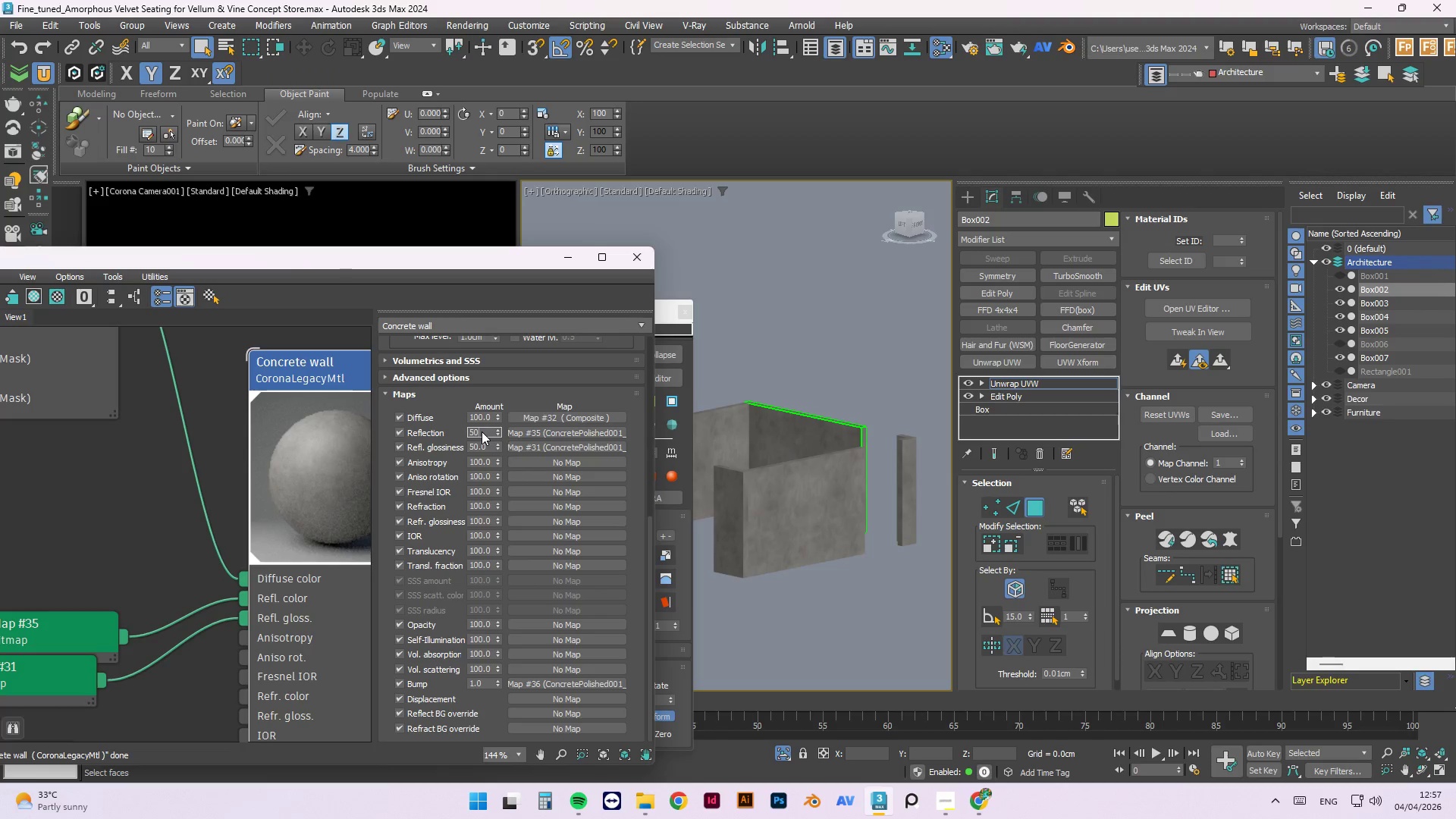 
key(NumpadEnter)
 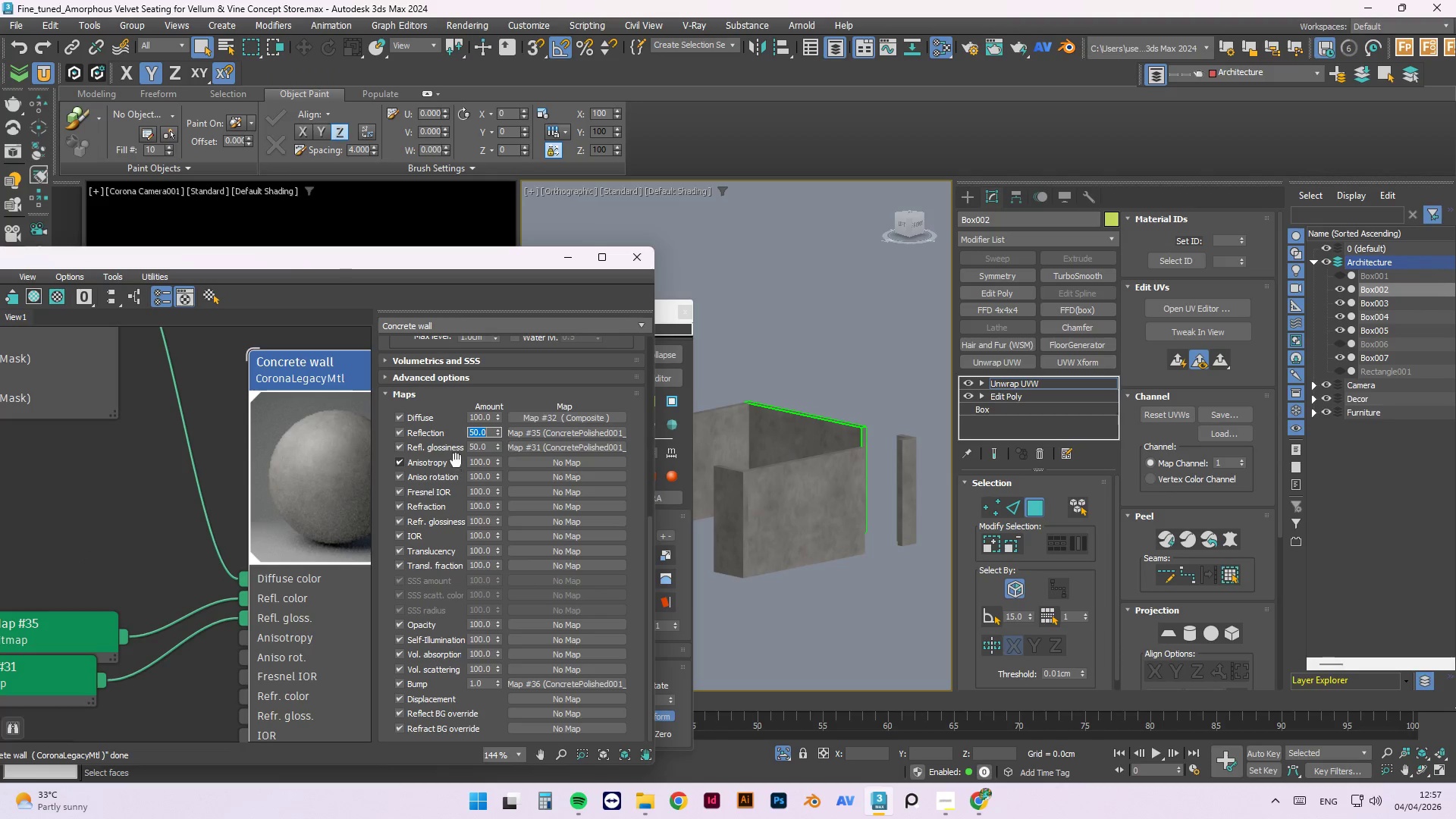 
left_click([474, 451])
 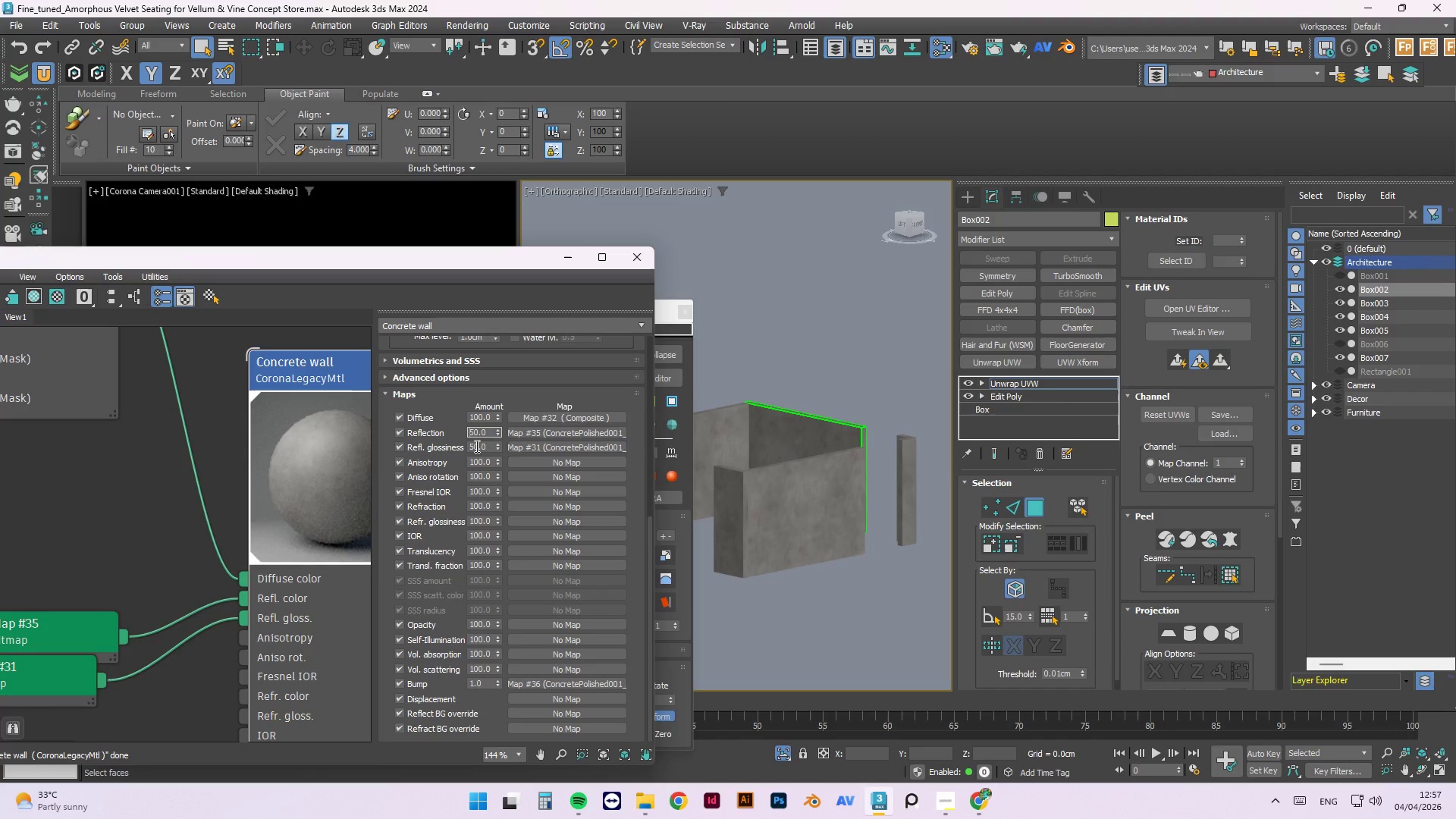 
triple_click([475, 446])
 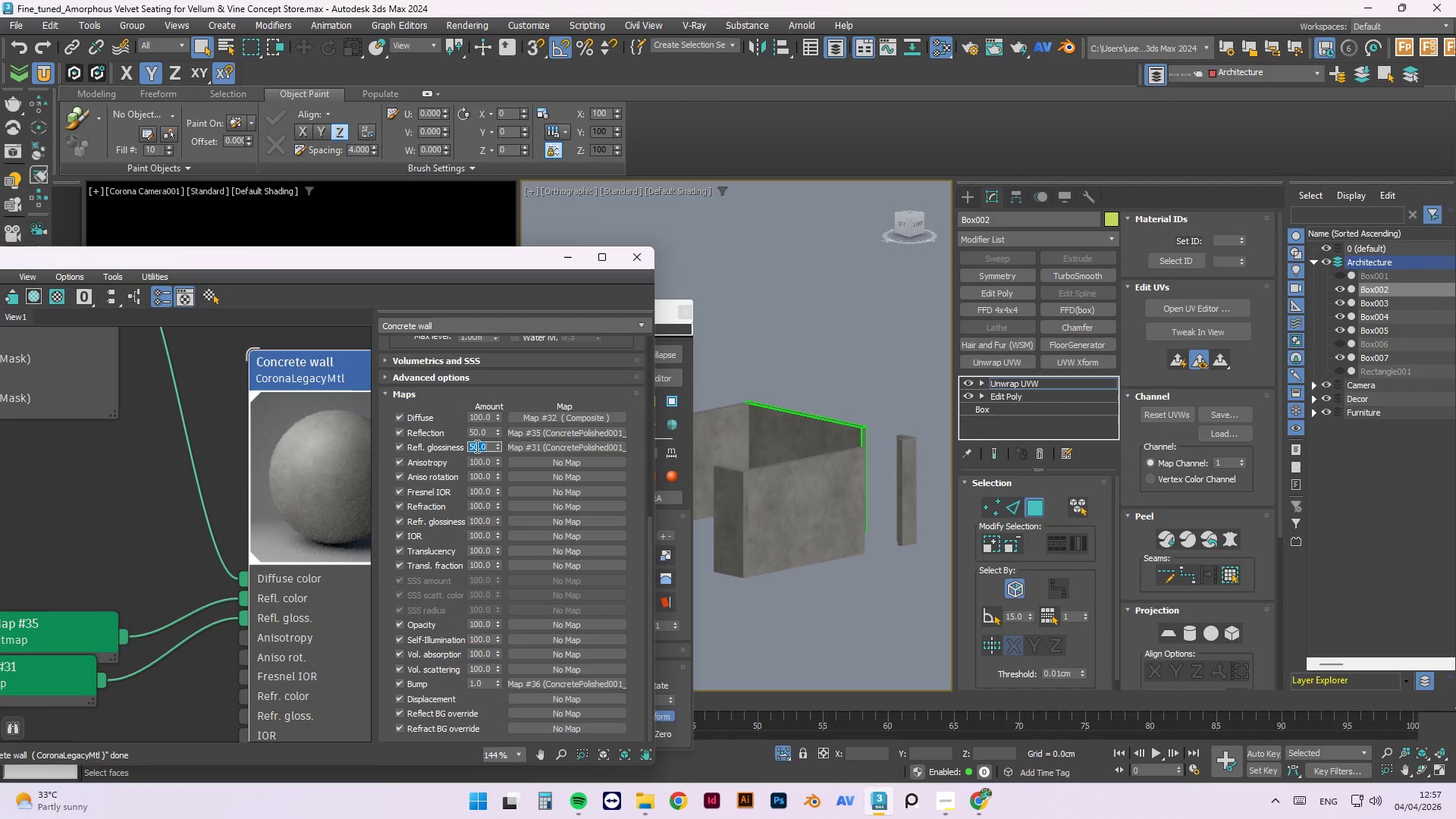 
triple_click([475, 446])
 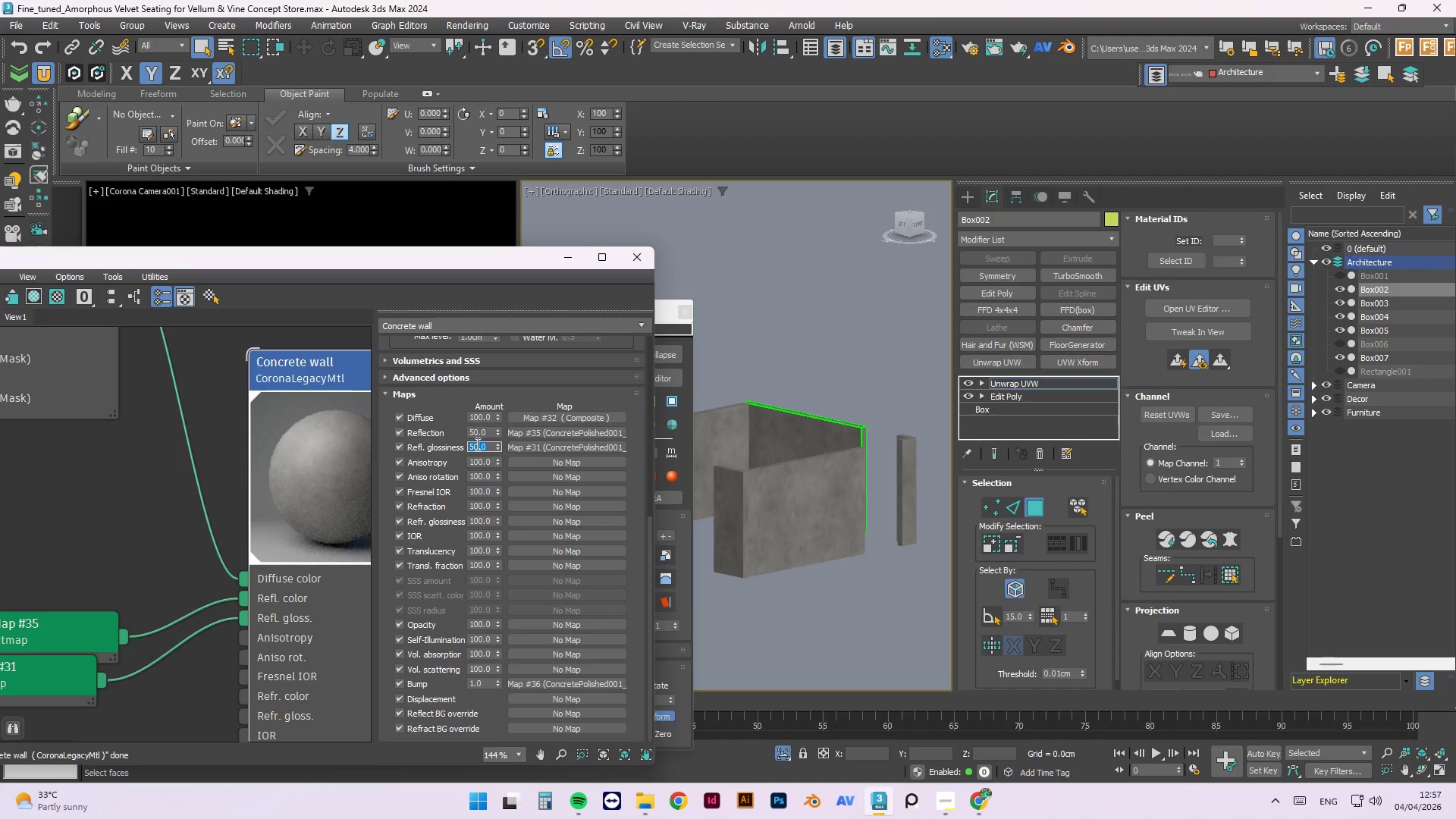 
key(Numpad1)
 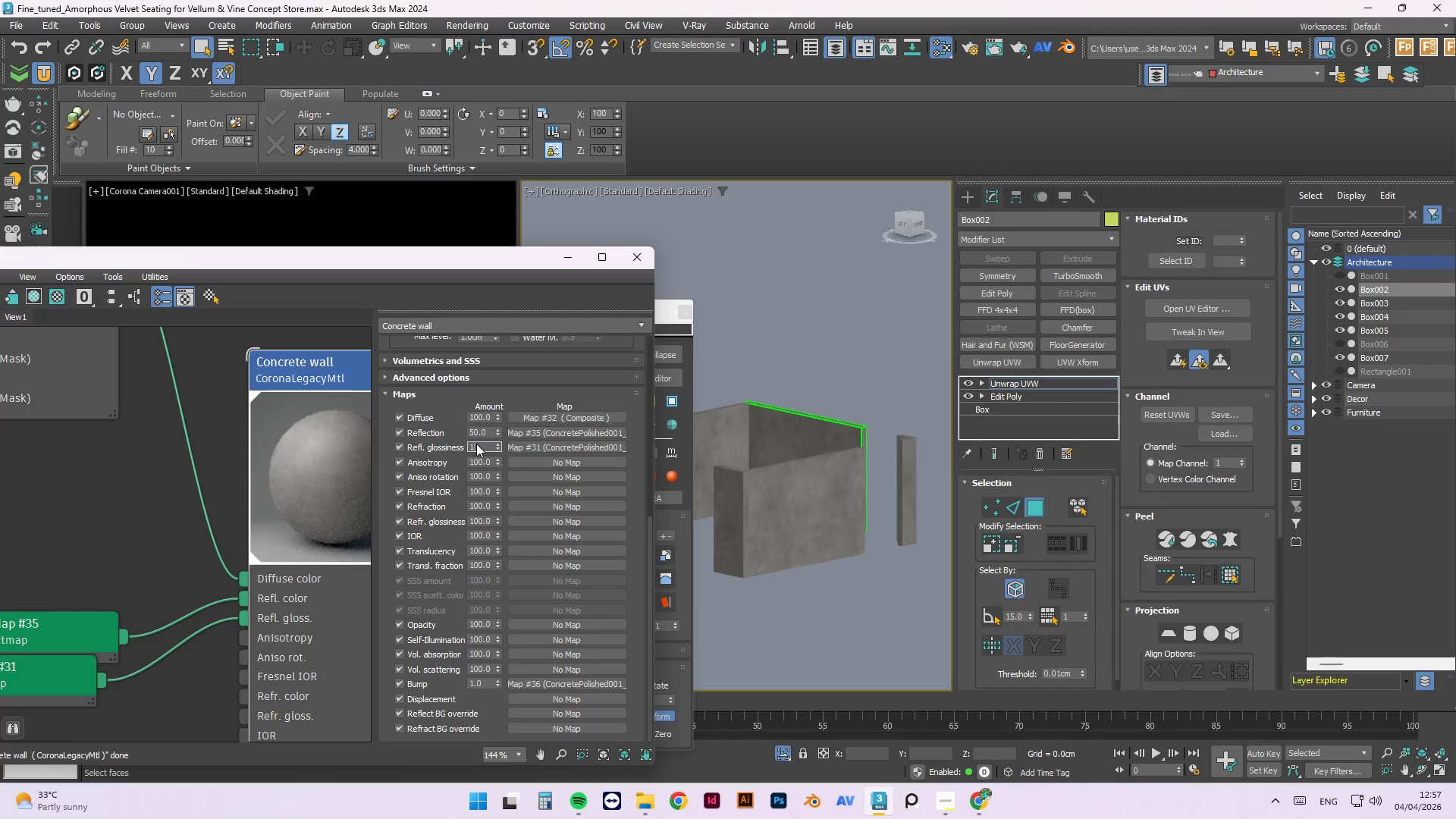 
key(Numpad0)
 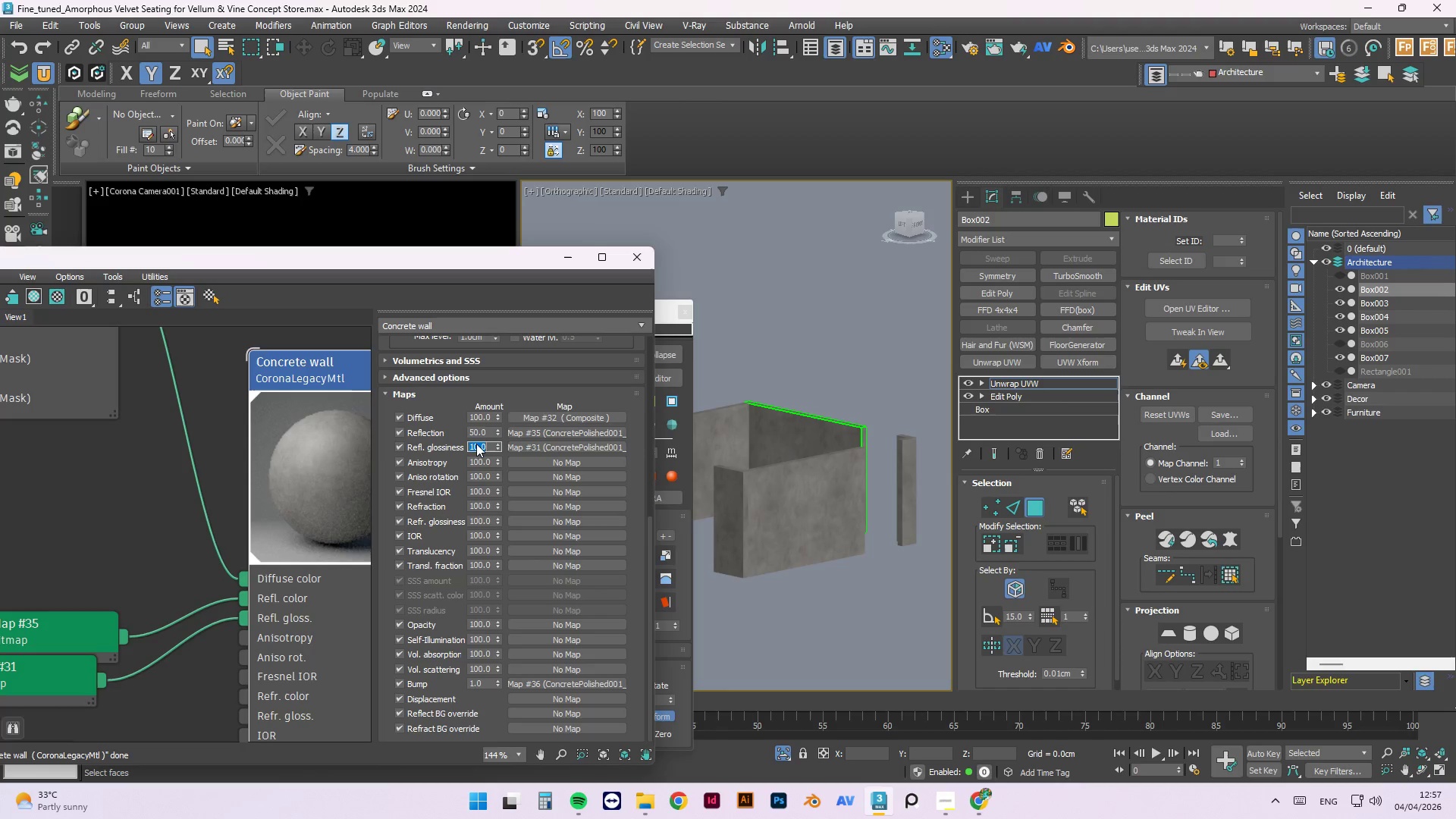 
key(NumpadEnter)
 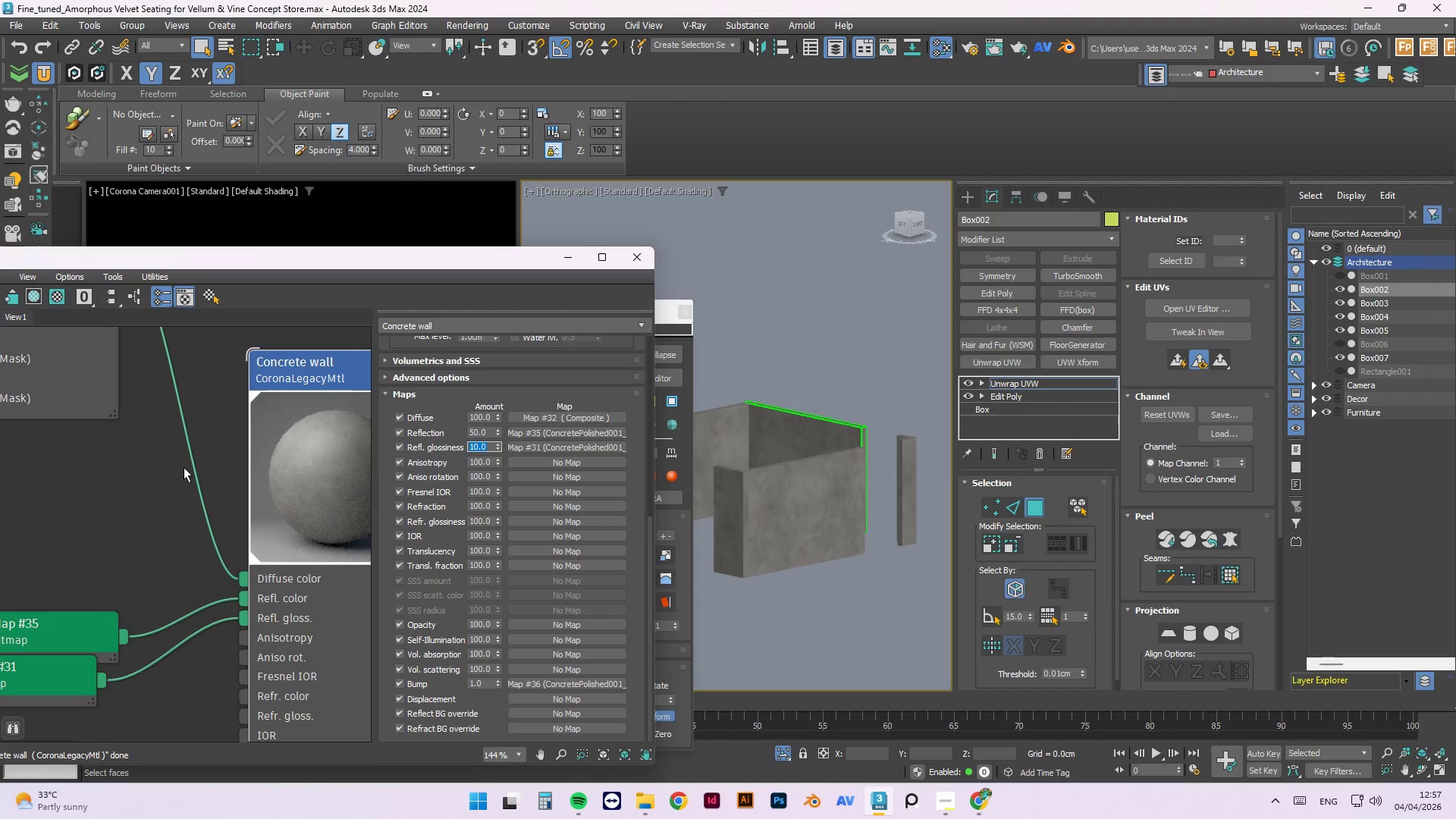 
right_click([275, 457])
 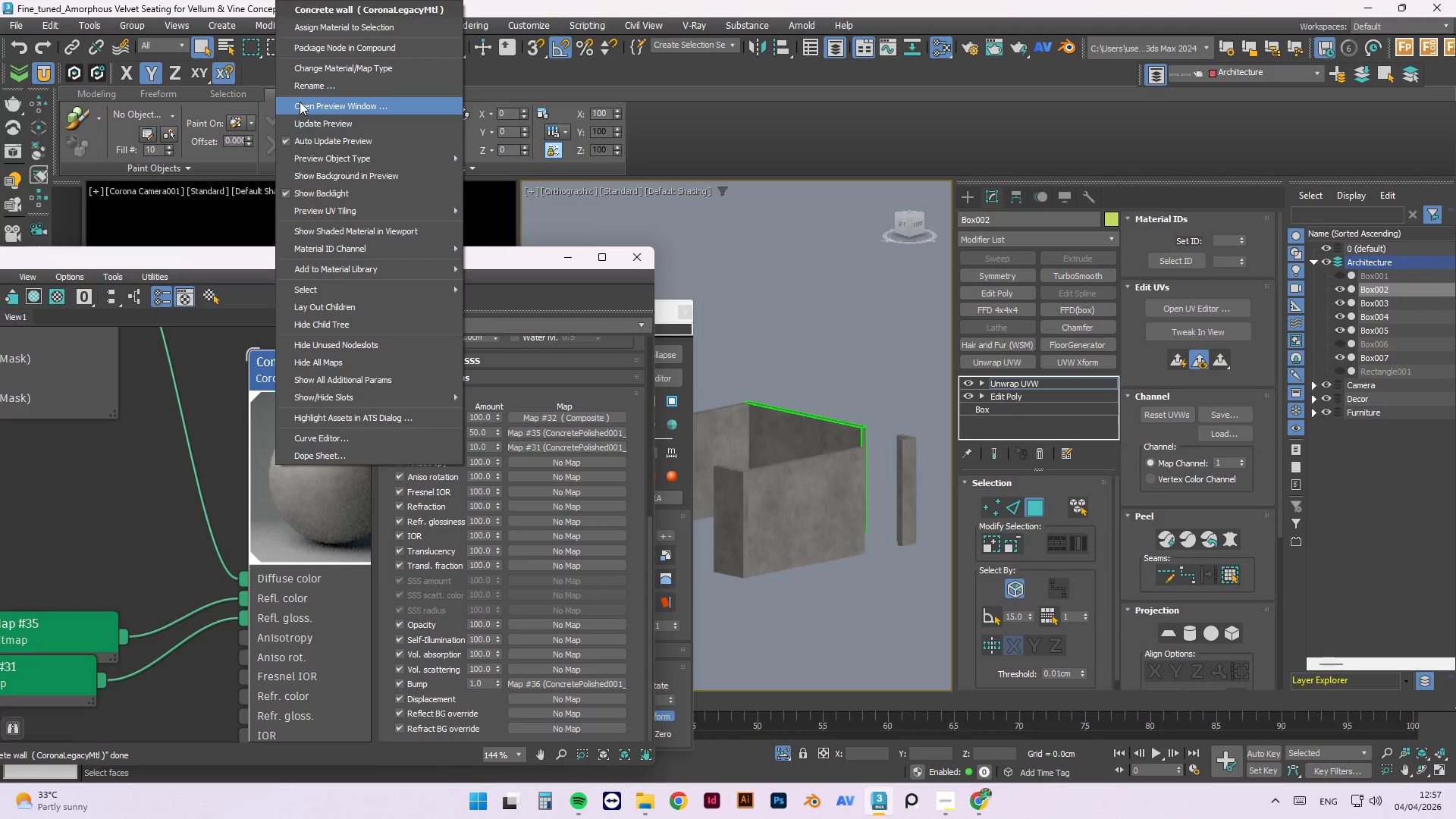 
left_click([317, 124])
 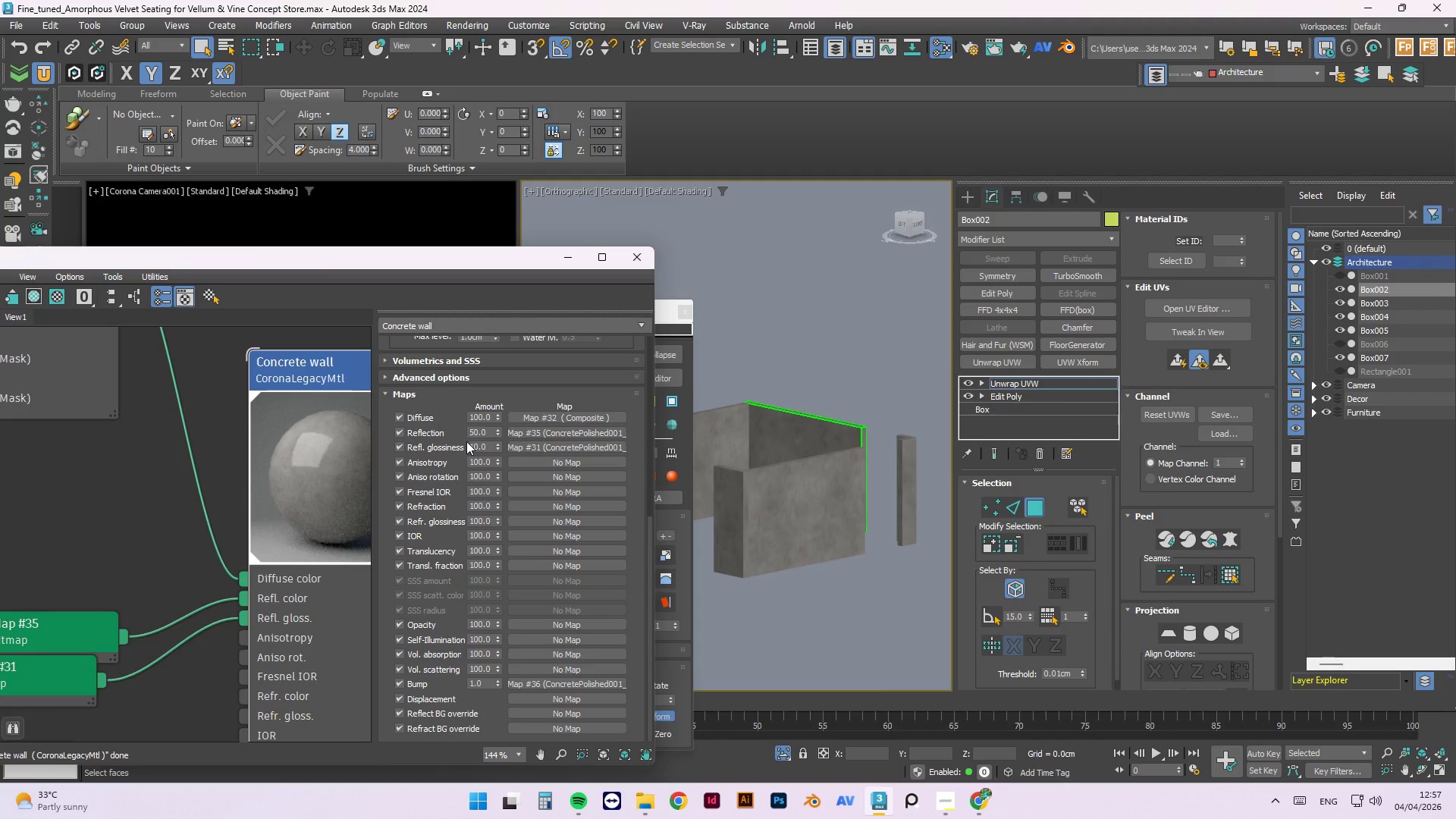 
double_click([480, 445])
 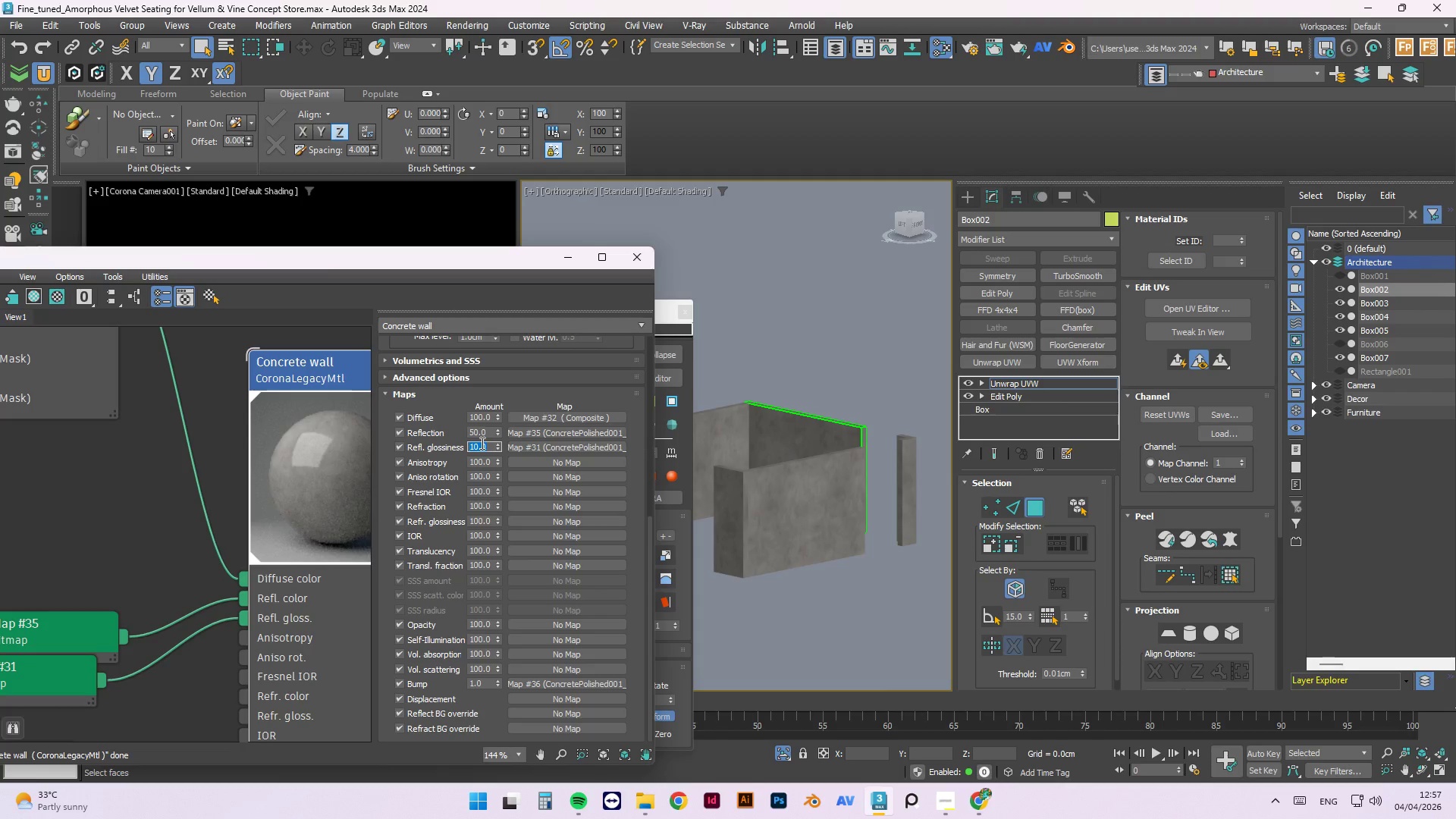 
key(Numpad3)
 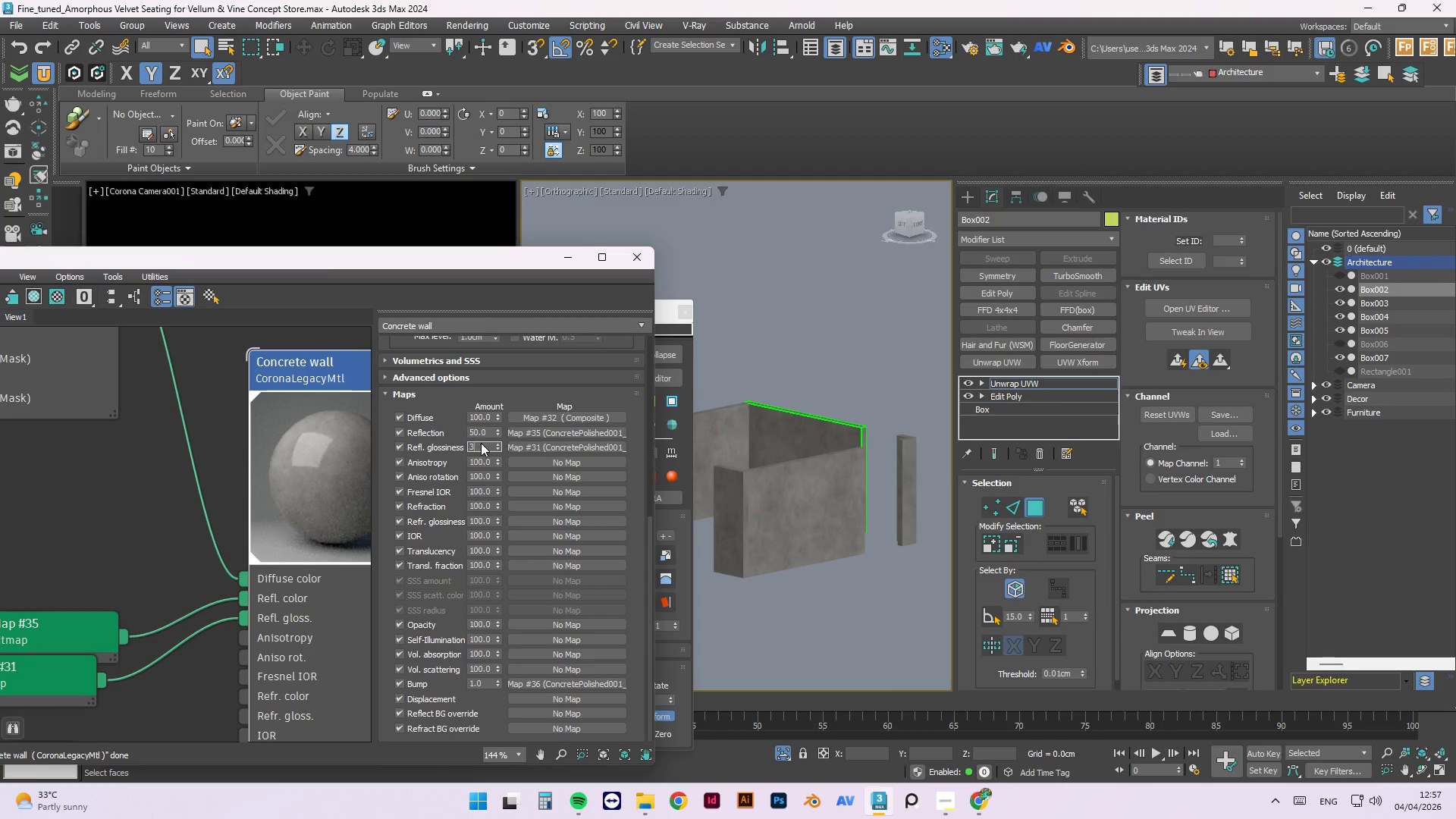 
key(Numpad0)
 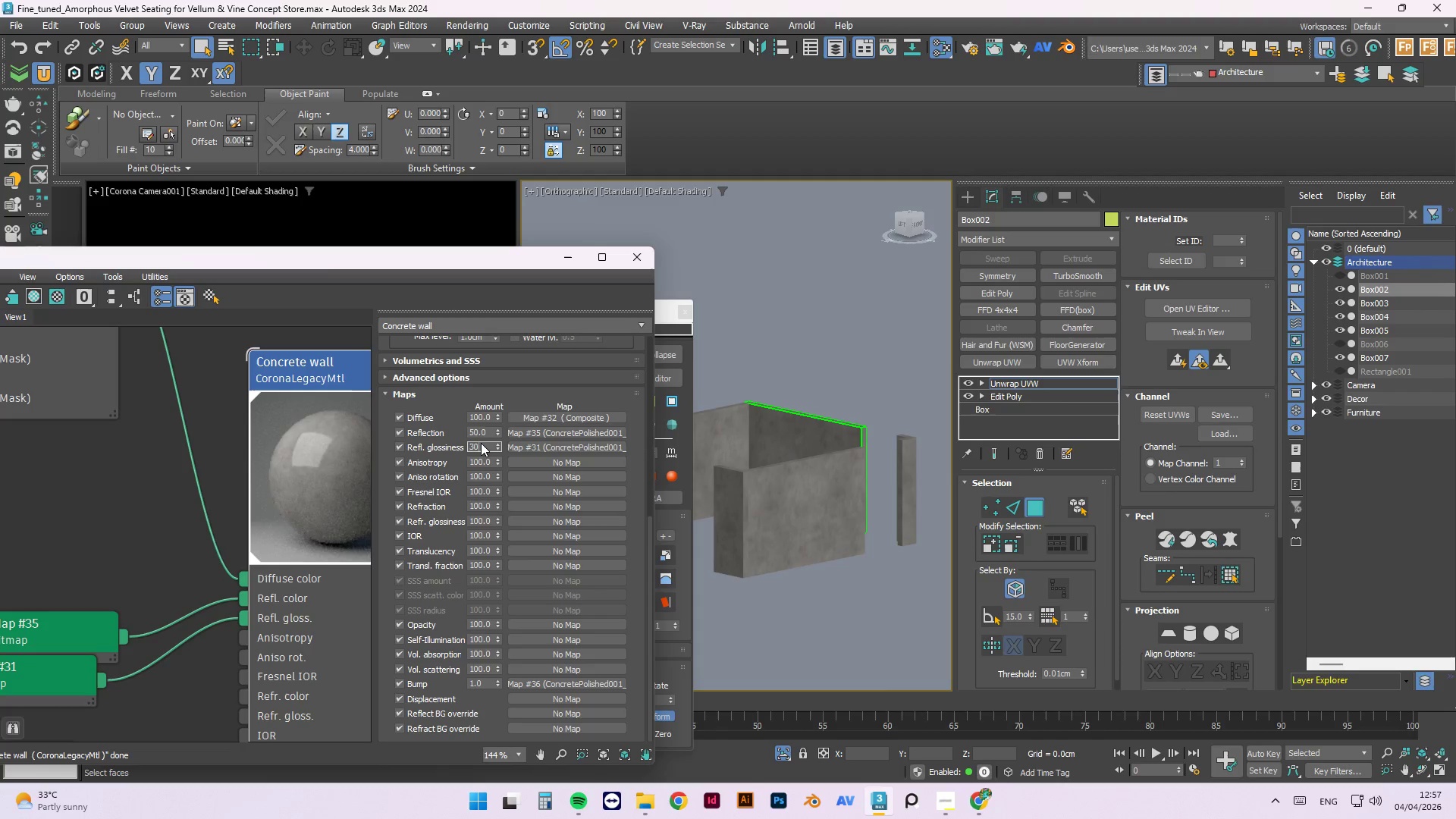 
key(NumpadEnter)
 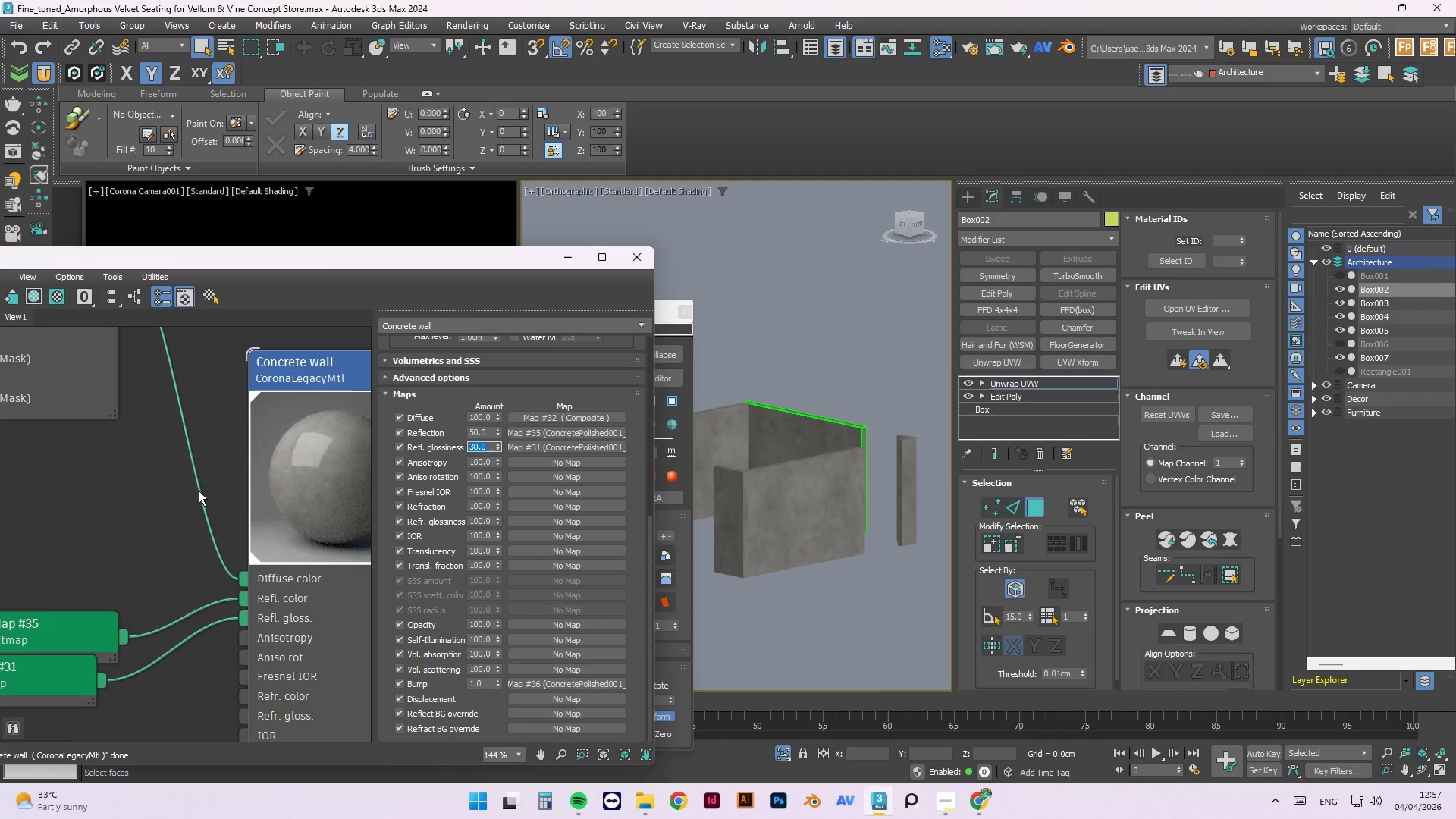 
right_click([277, 477])
 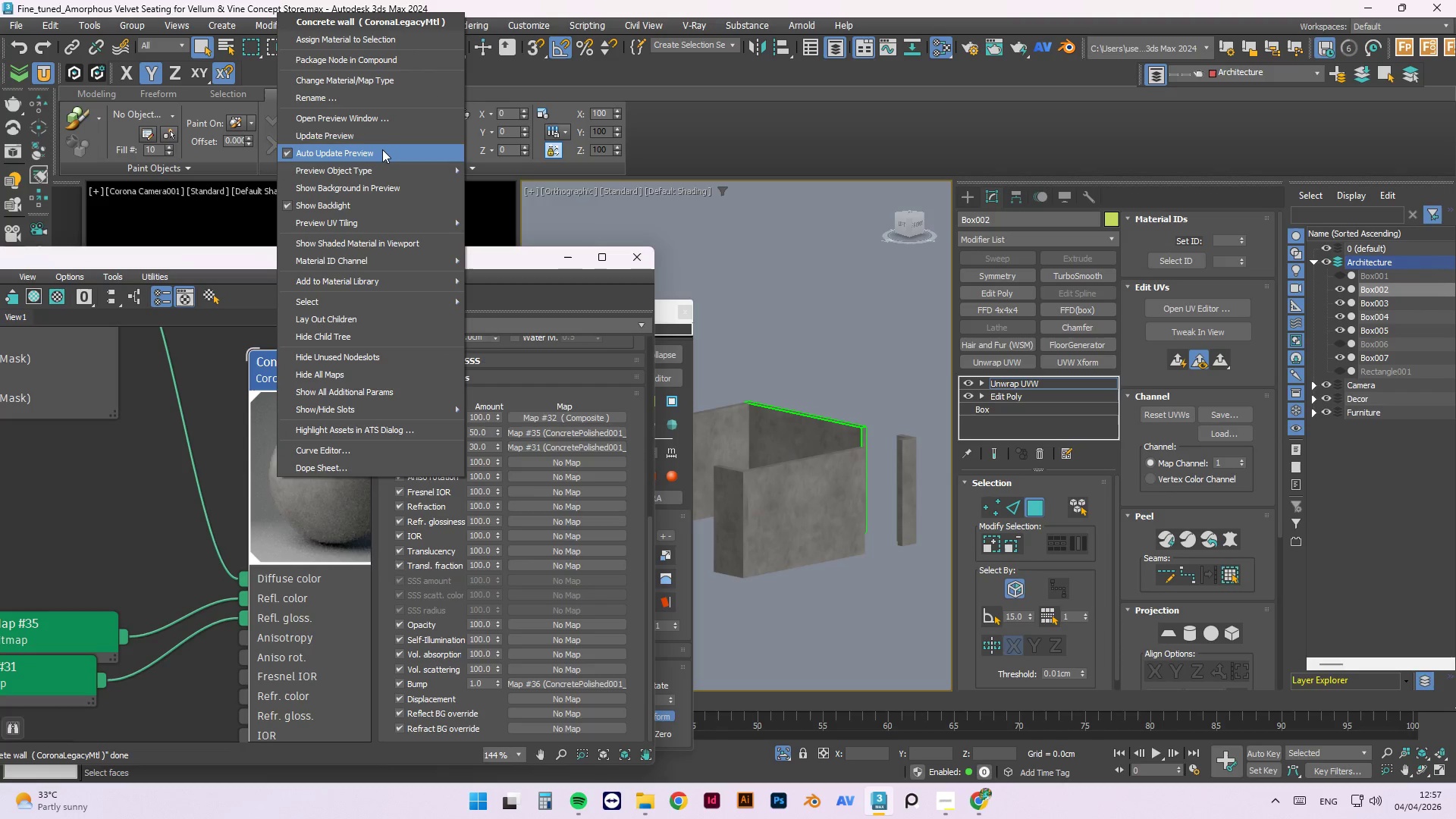 
left_click([375, 134])
 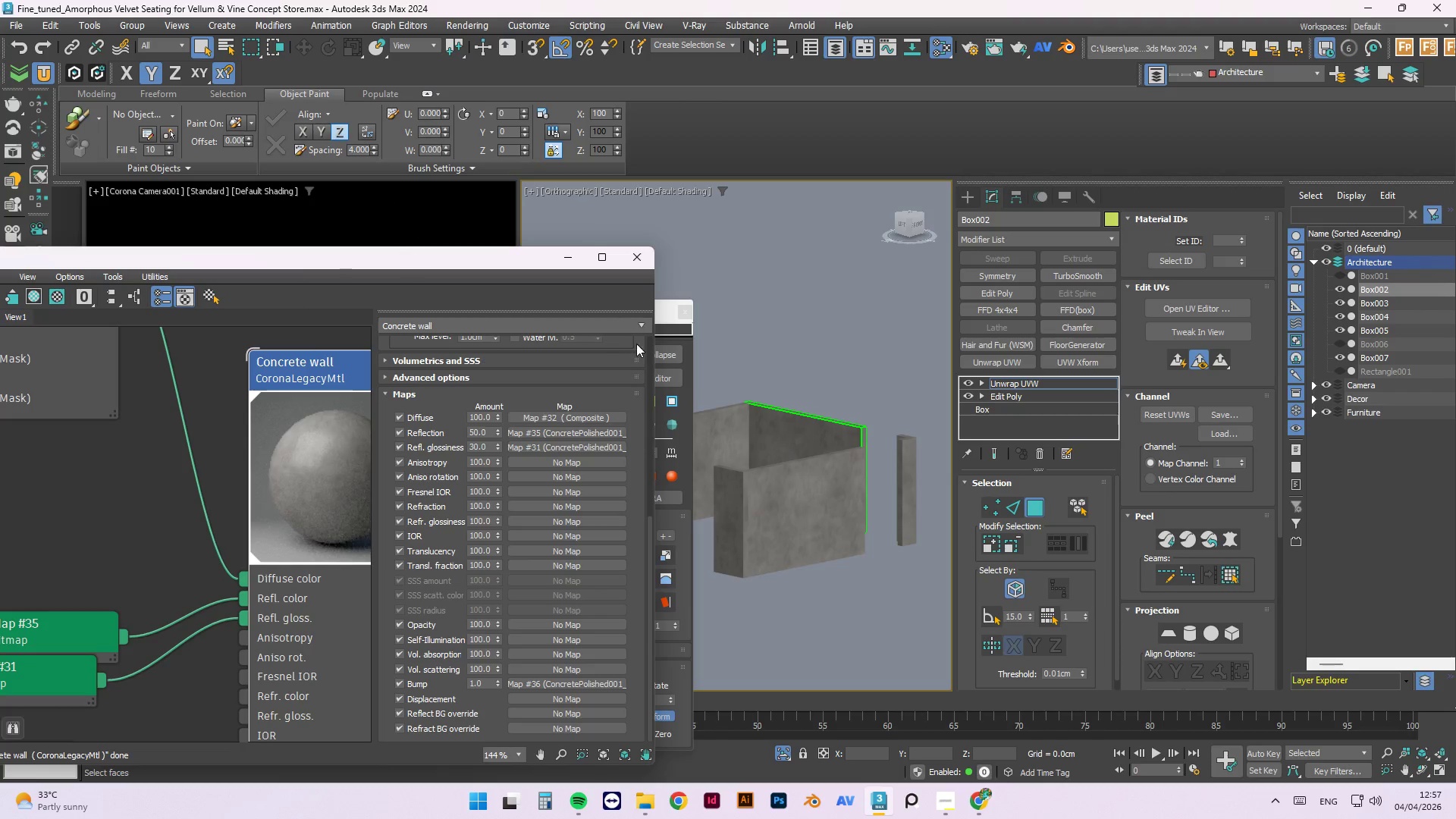 
left_click([569, 258])
 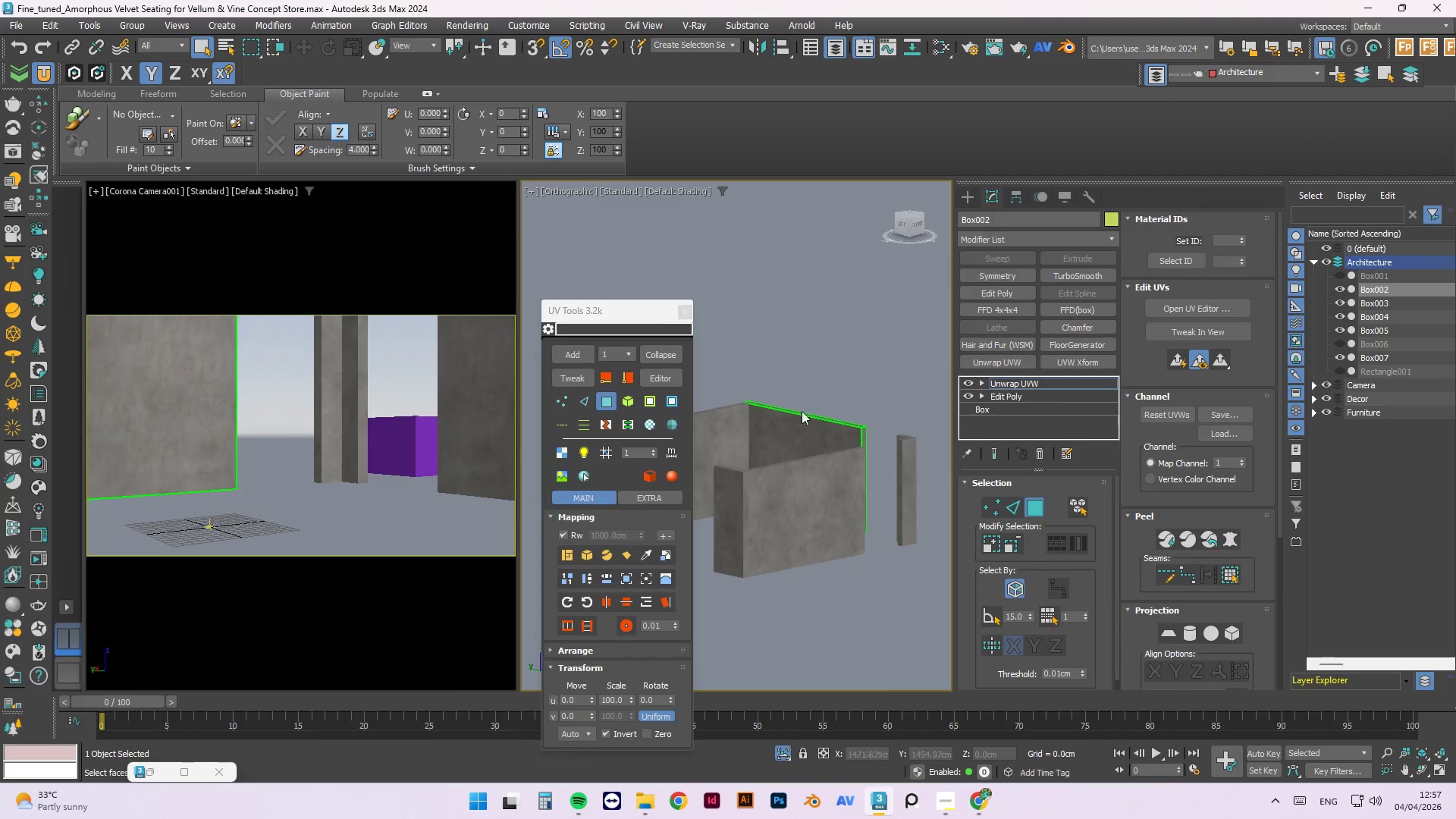 
left_click([805, 334])
 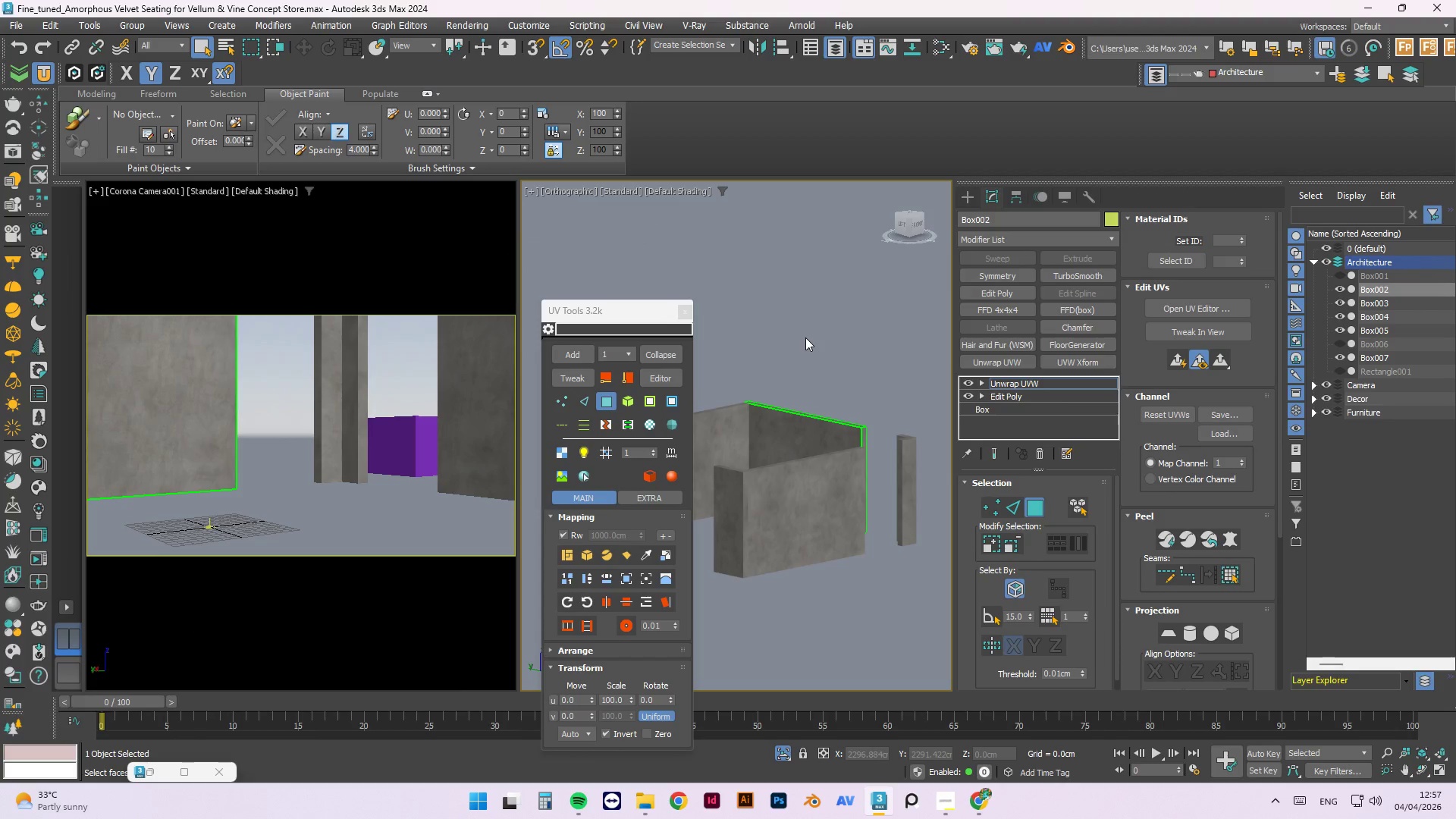 
hold_key(key=ControlLeft, duration=0.44)
 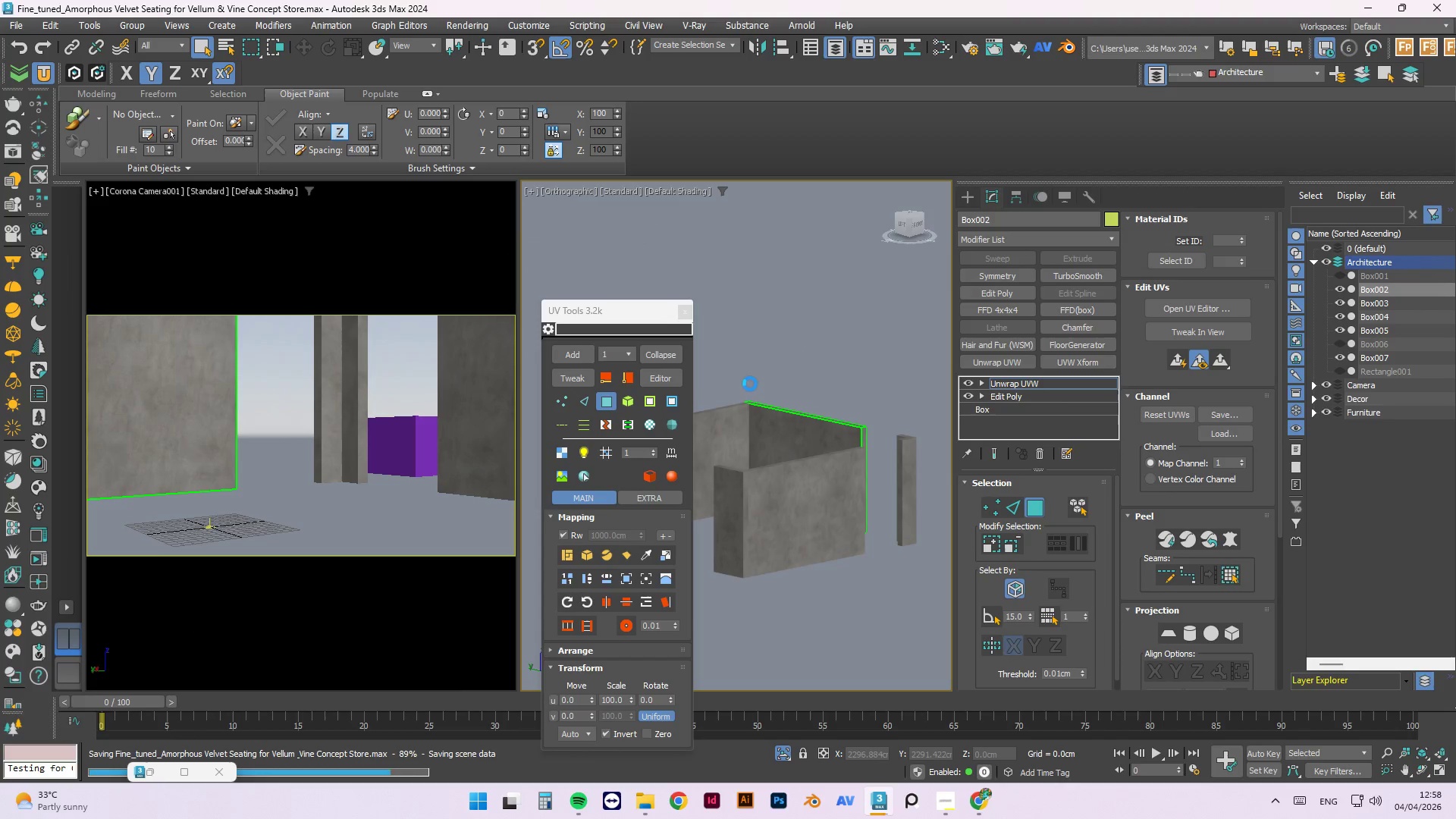 
left_click([786, 755])
 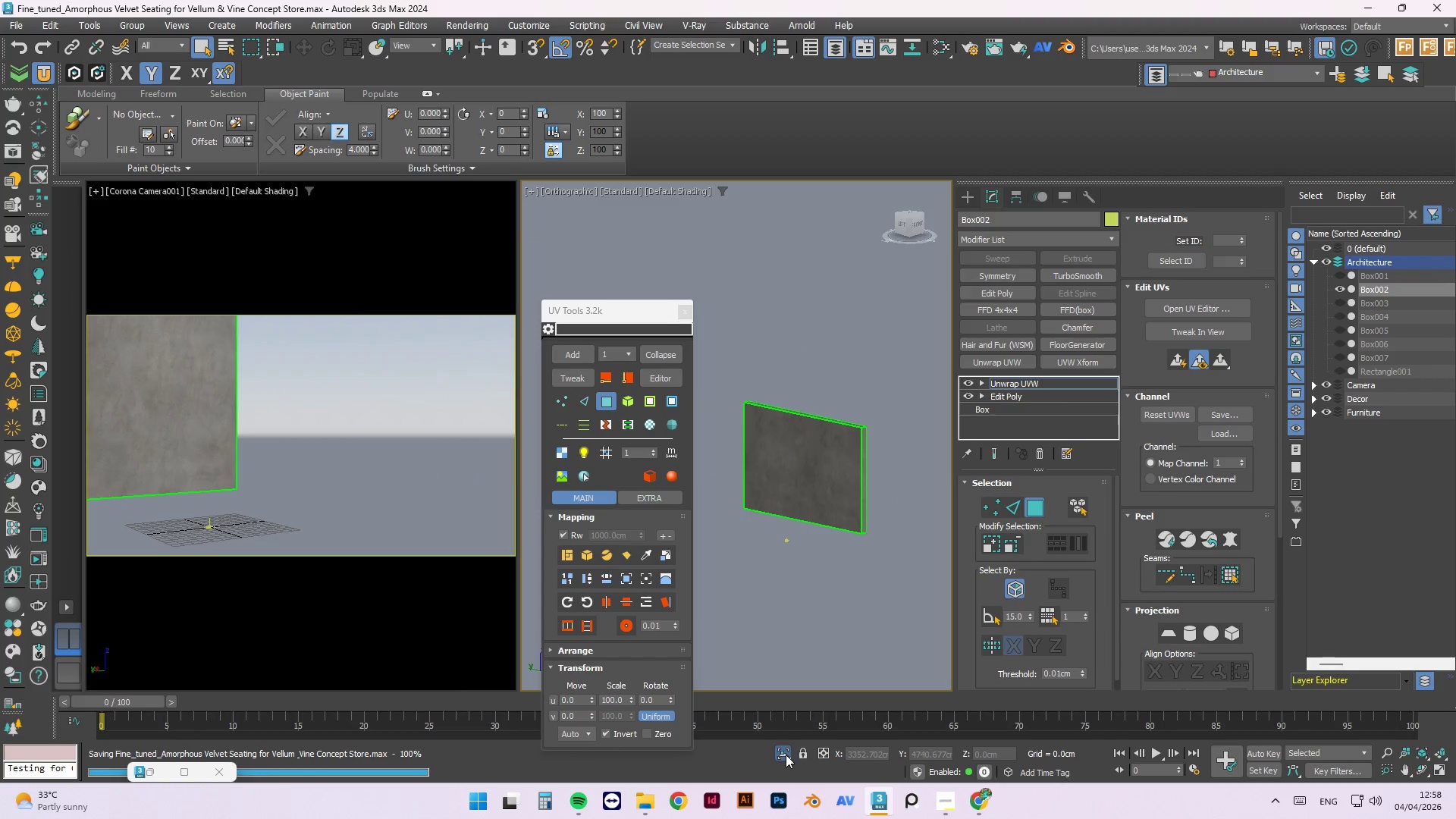 
left_click([786, 755])
 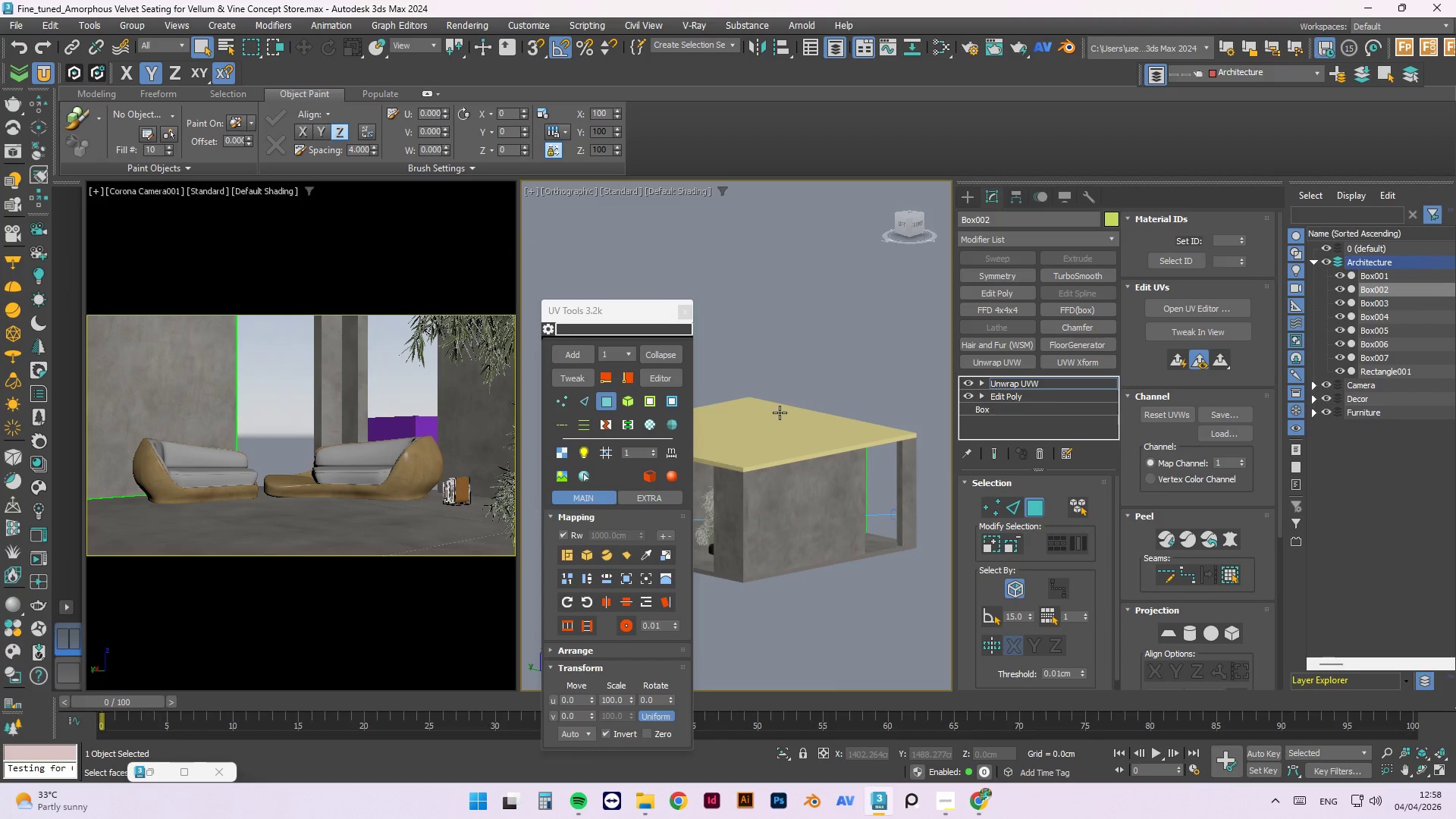 
left_click([780, 413])
 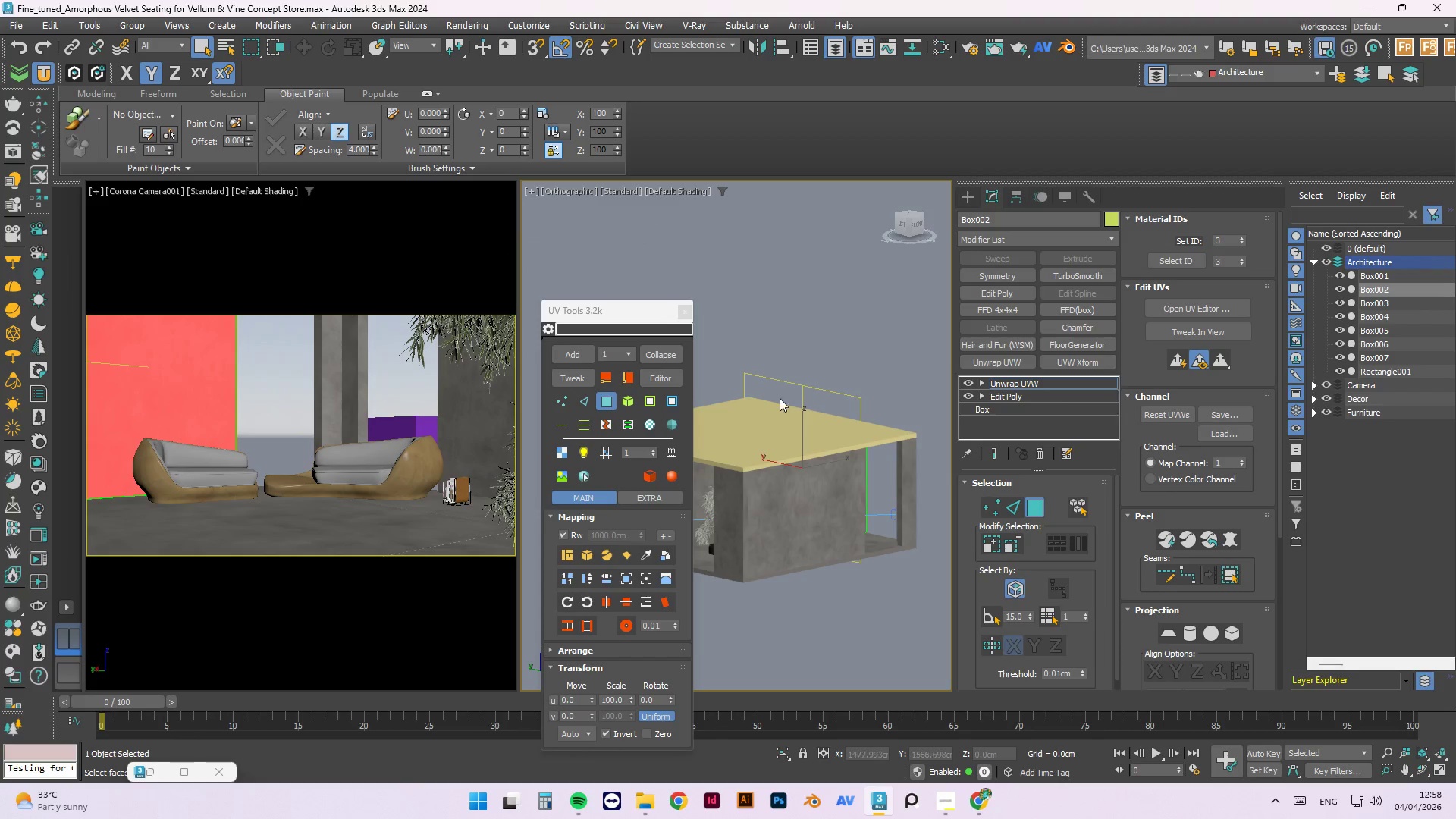 
left_click([760, 312])
 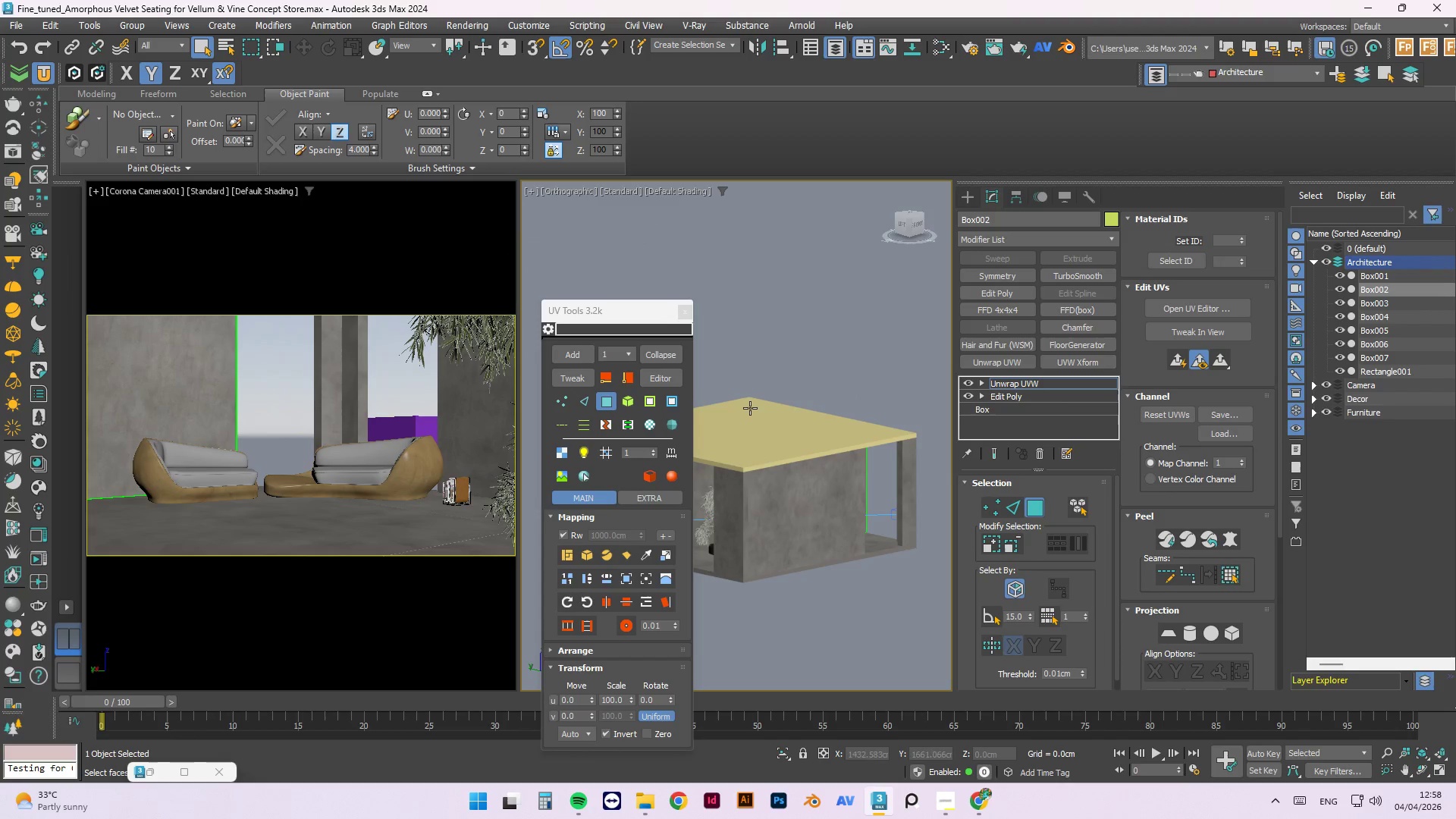 
left_click([750, 414])
 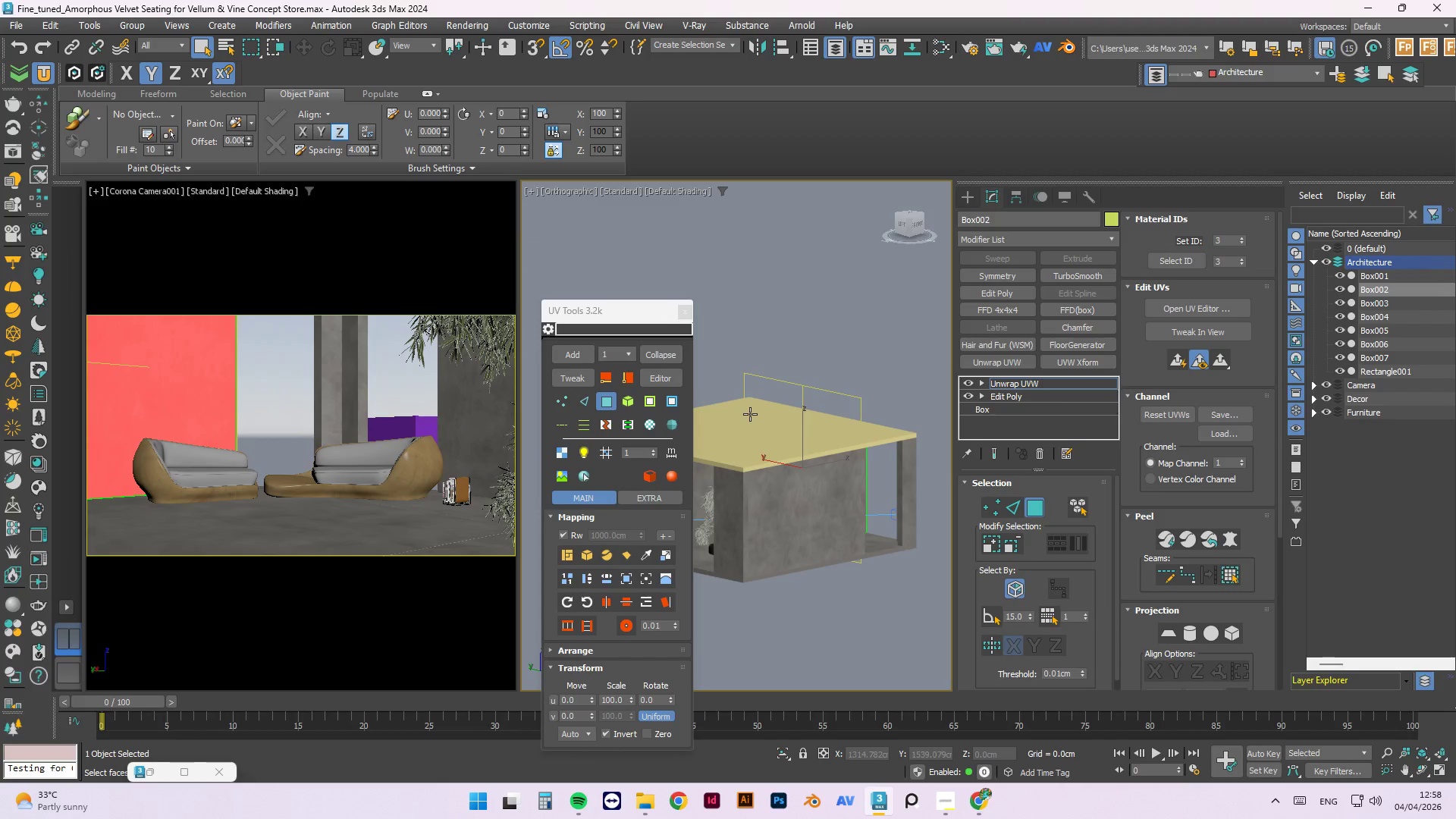 
key(W)
 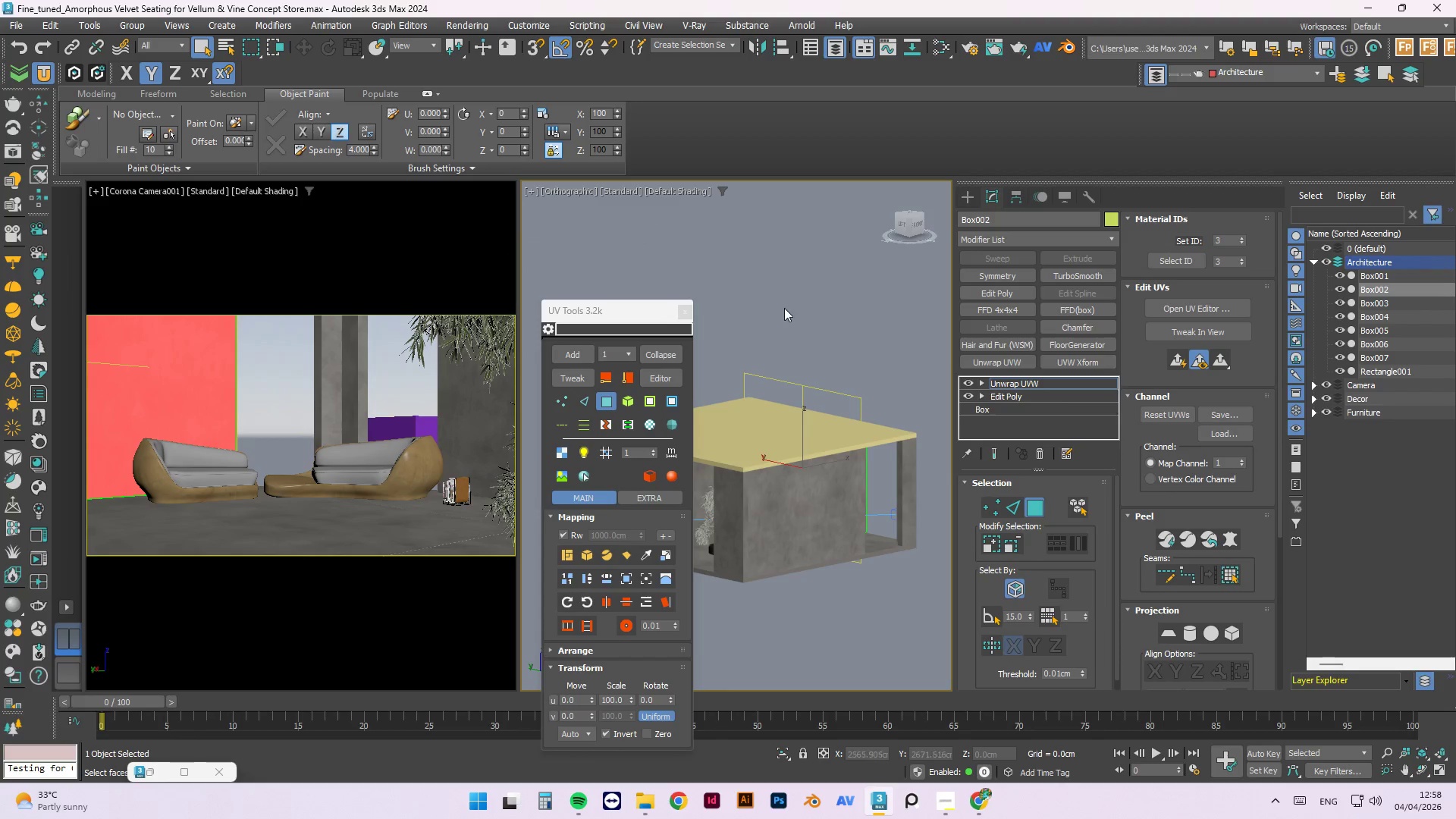 
right_click([784, 308])
 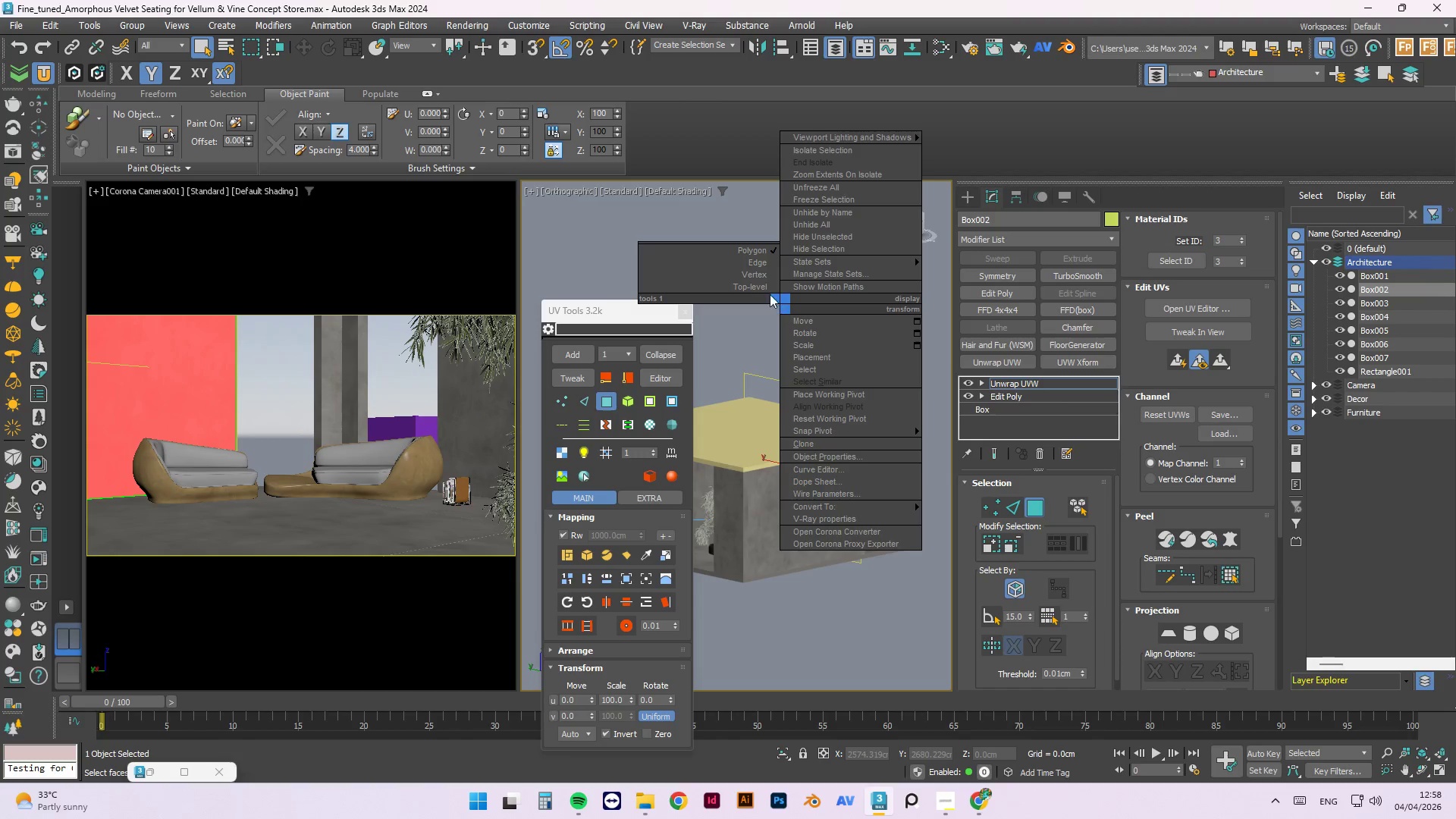 
left_click([763, 289])
 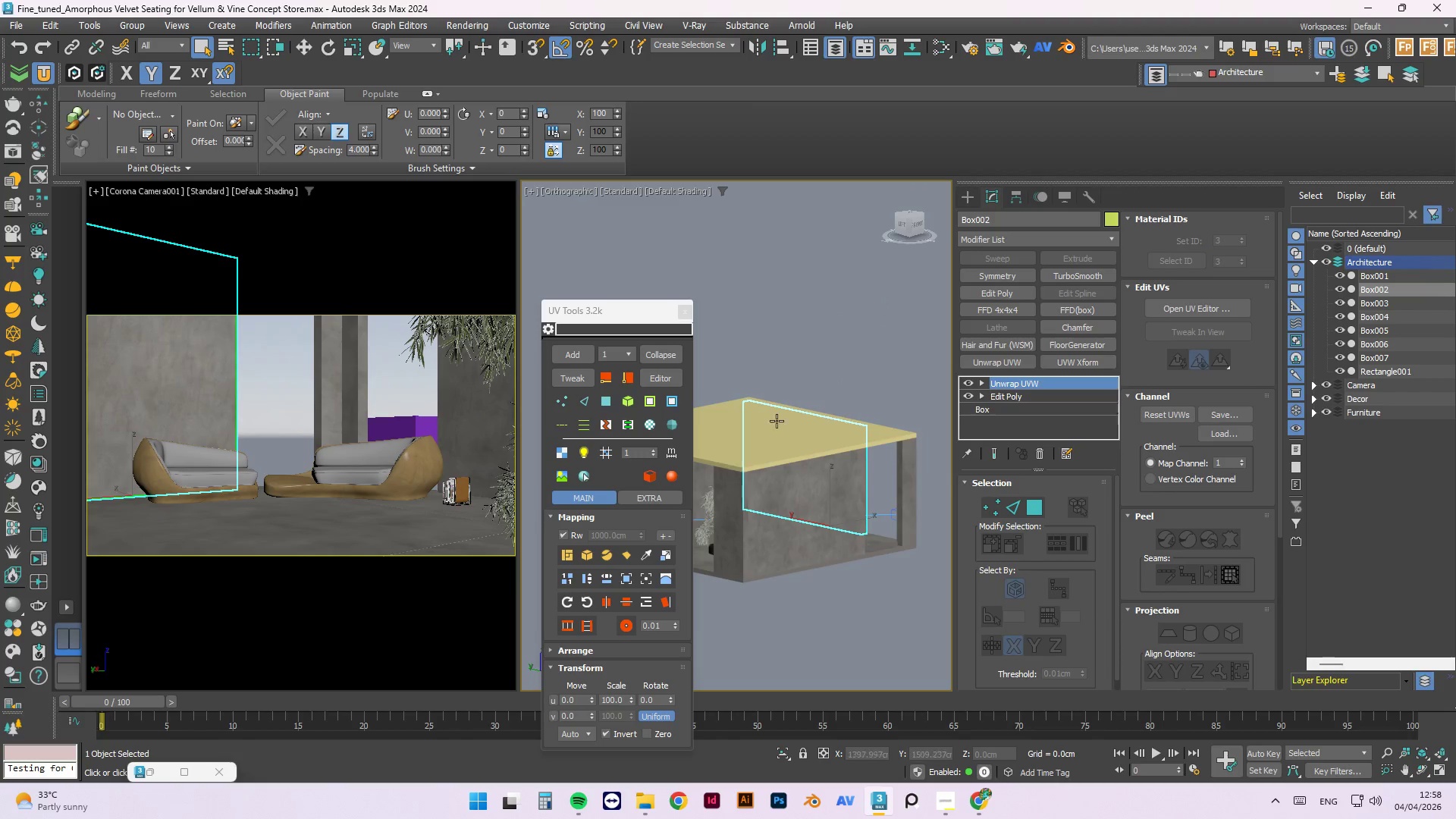 
left_click([778, 429])
 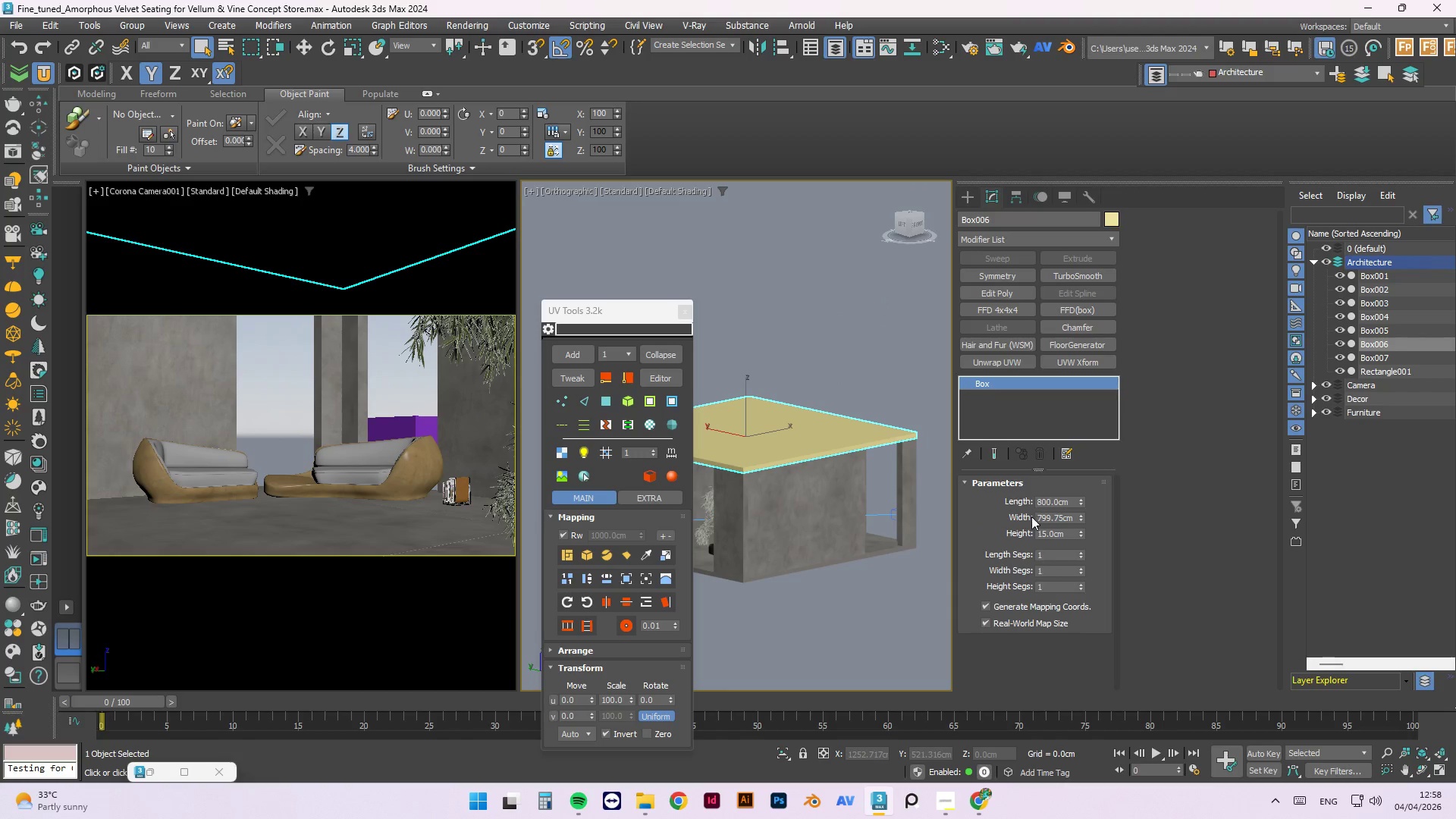 
left_click([680, 312])
 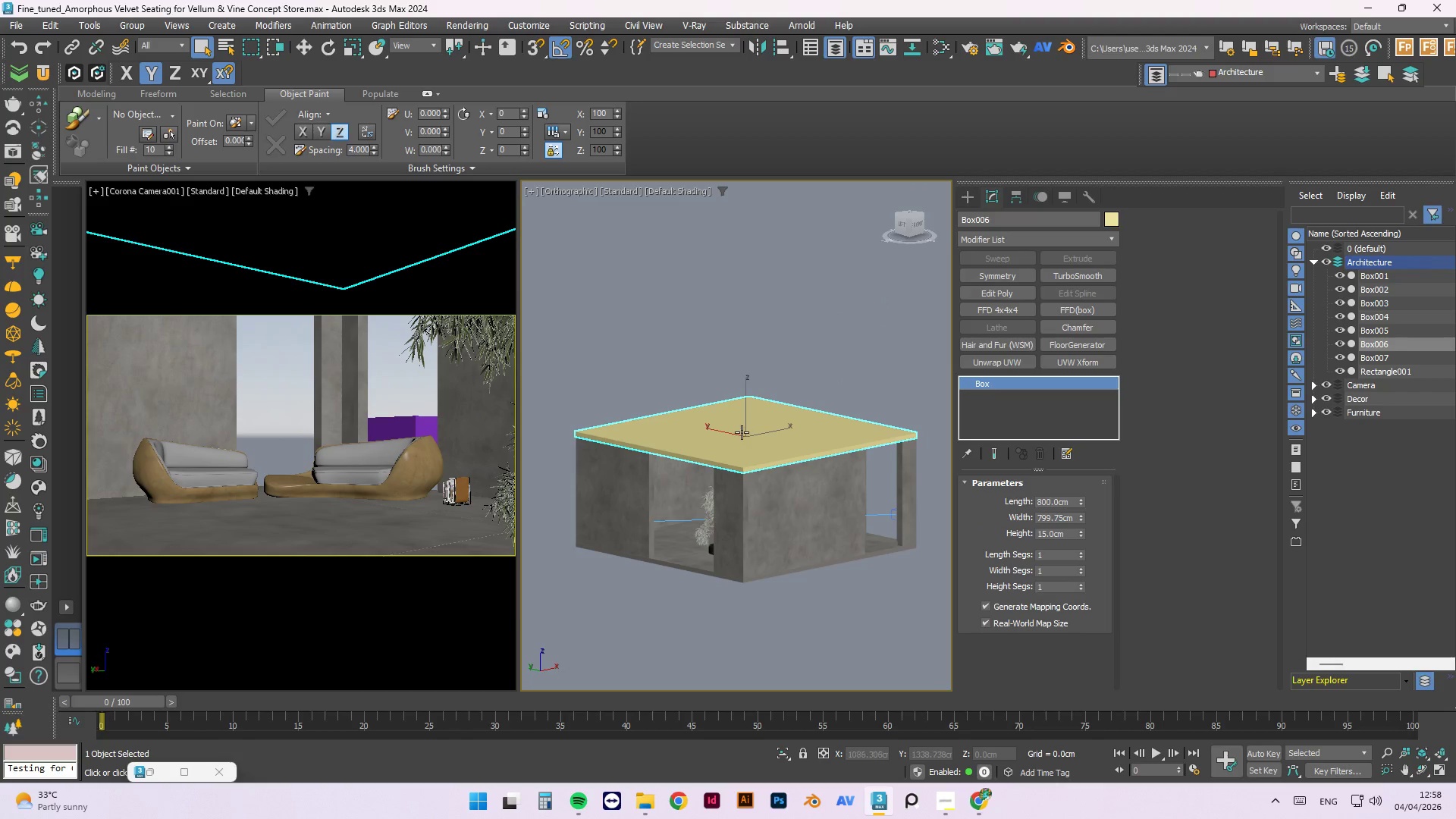 
key(M)
 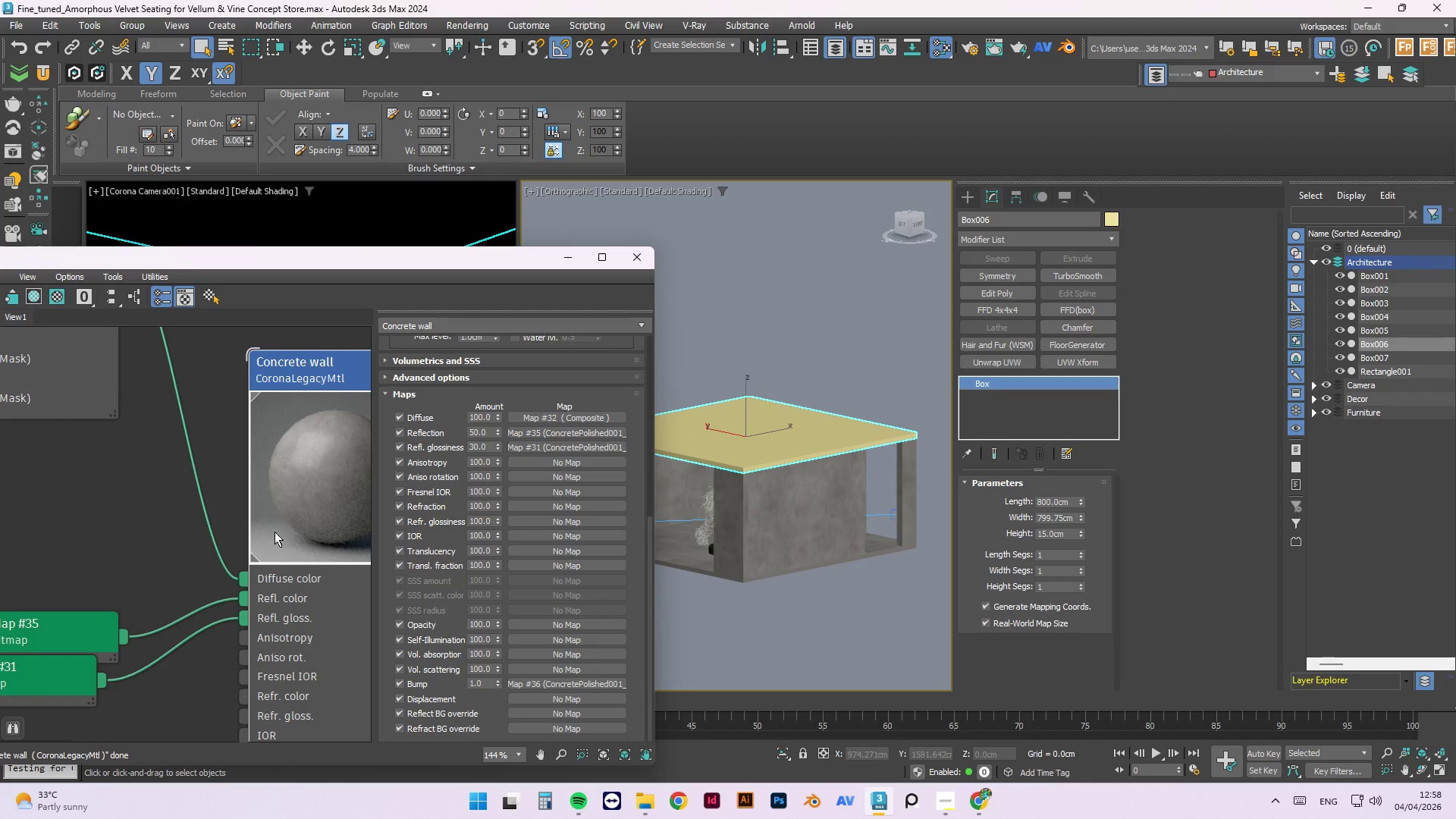 
left_click([315, 479])
 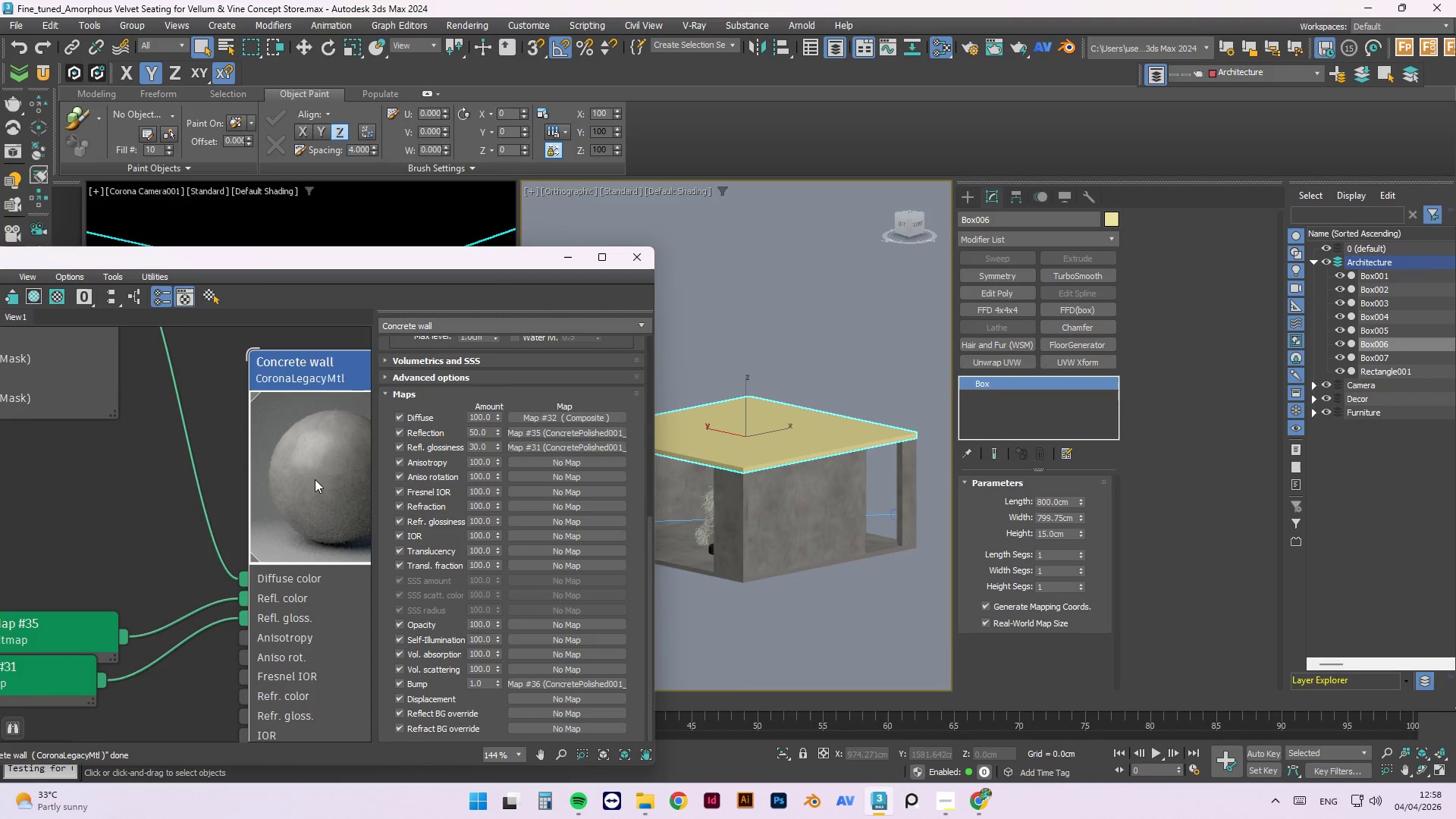 
right_click([316, 477])
 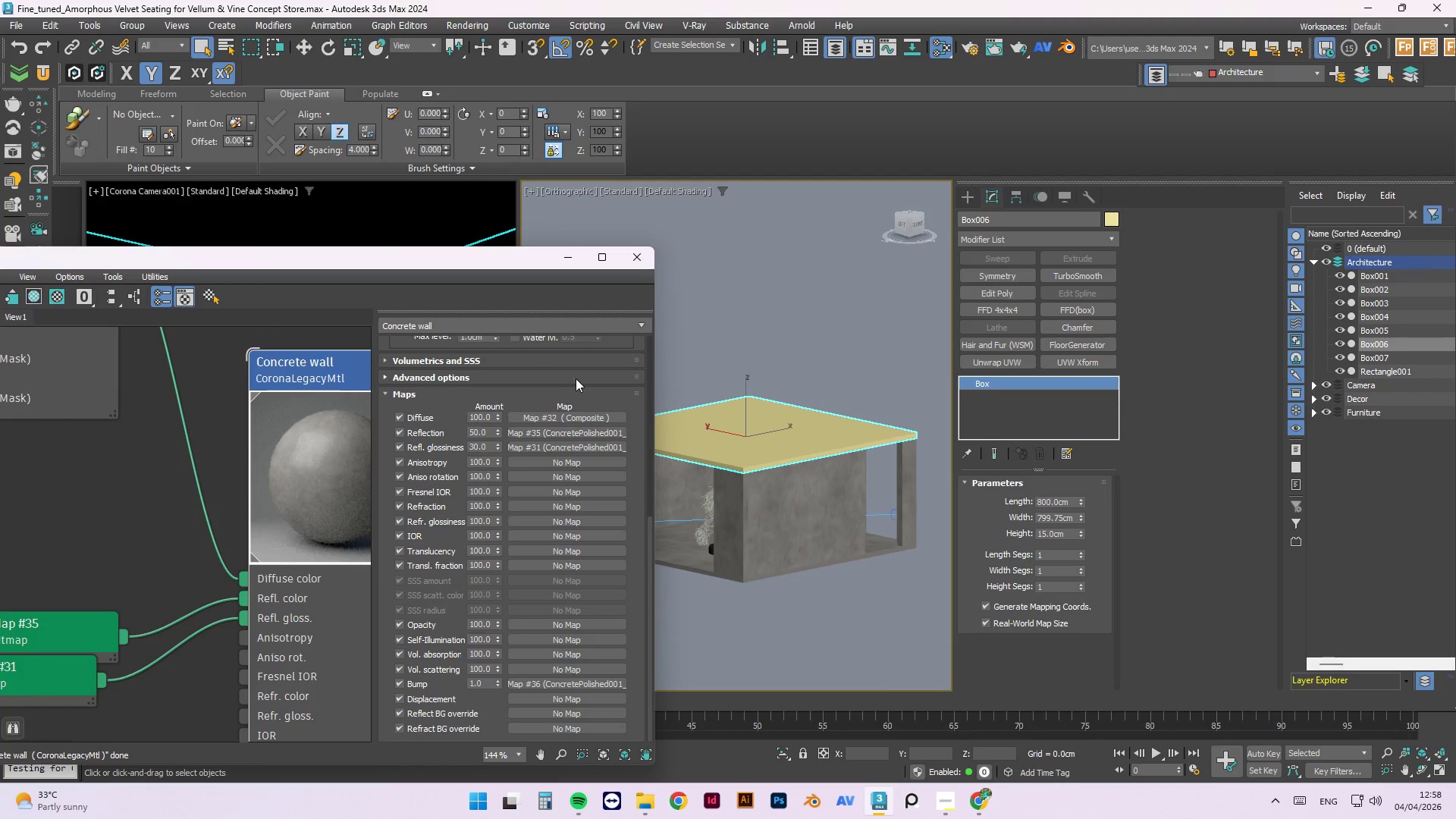 
right_click([347, 422])
 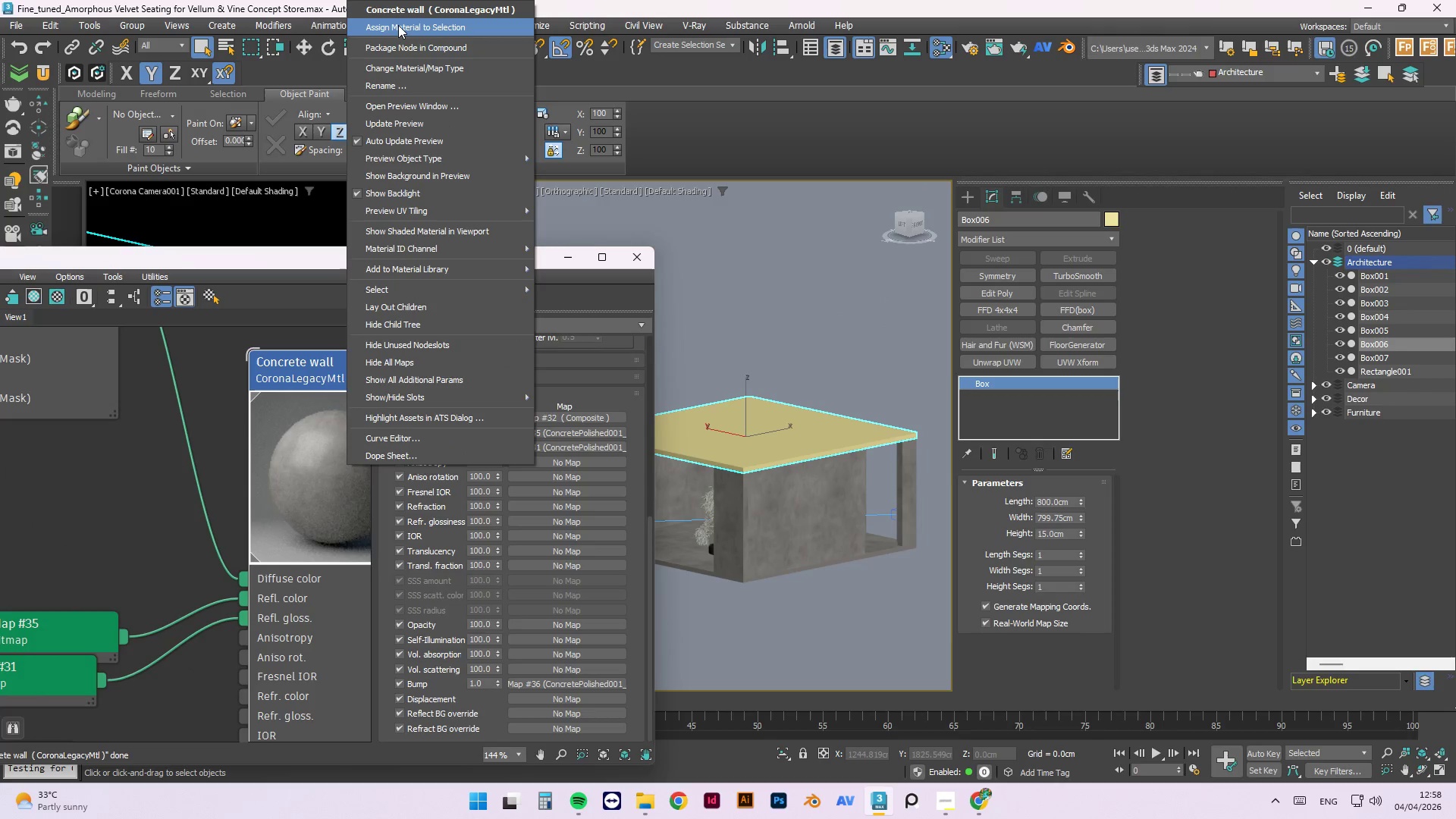 
left_click([398, 25])
 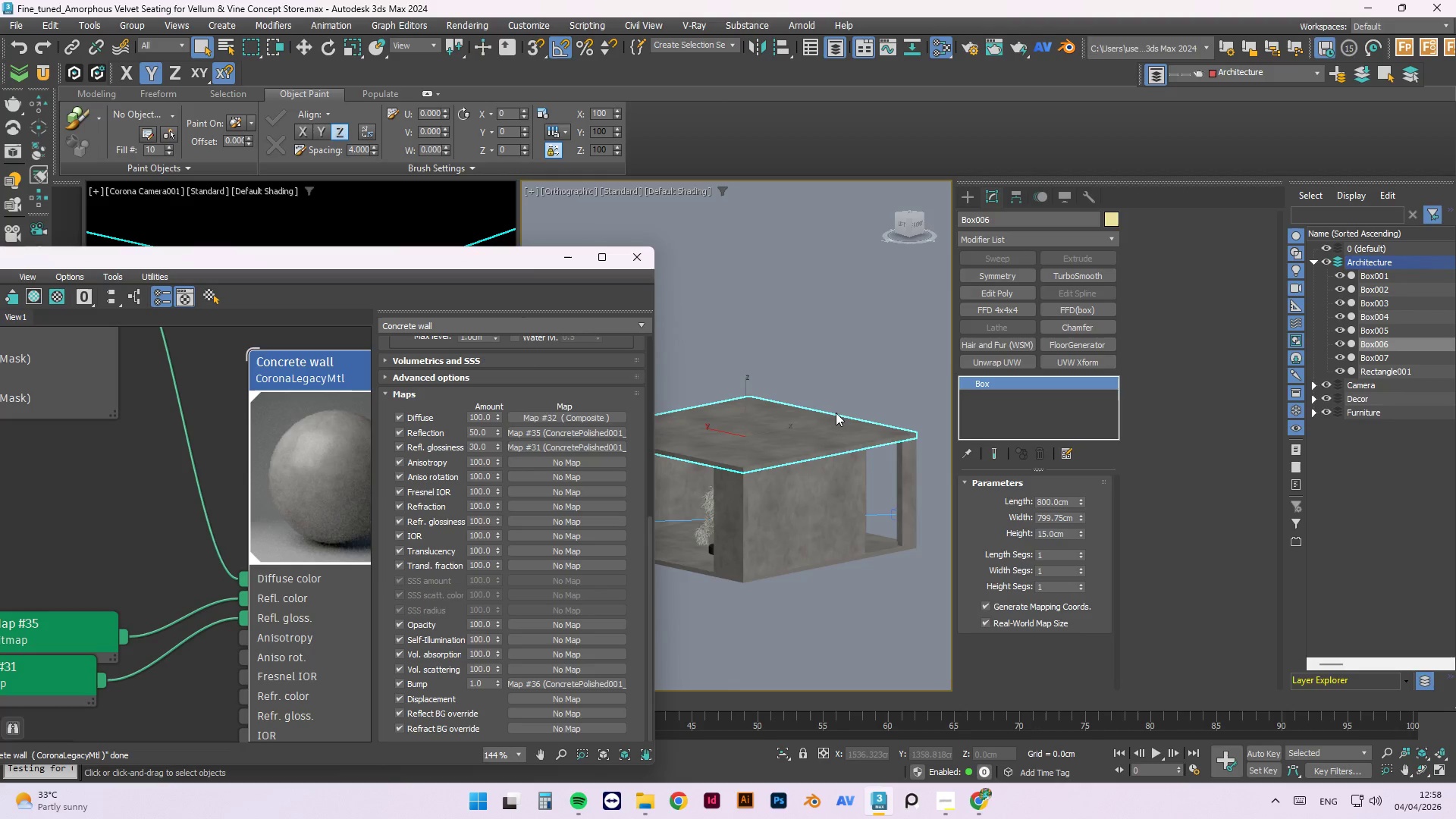 
scroll: coordinate [814, 420], scroll_direction: up, amount: 5.0
 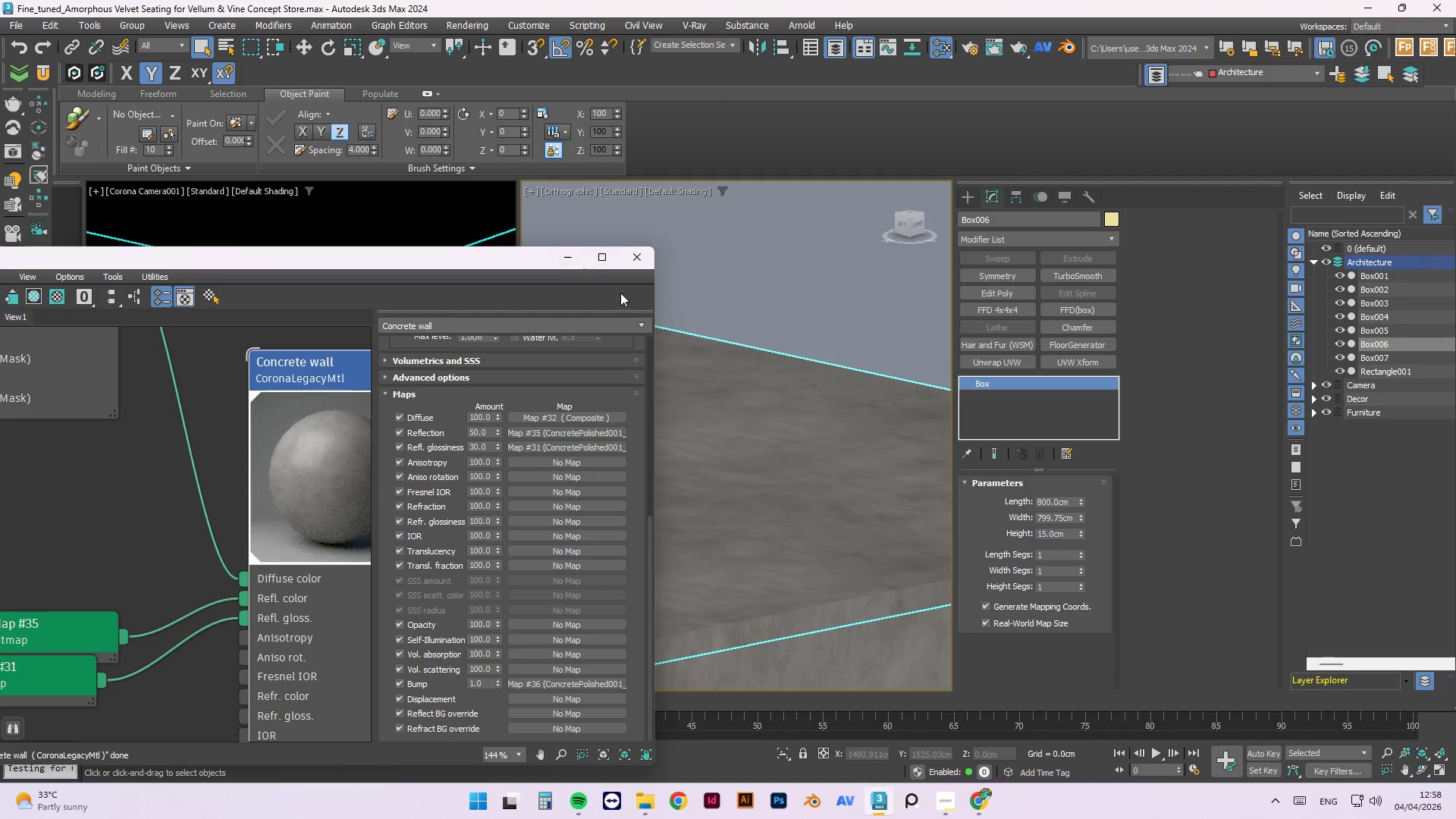 
left_click([567, 255])
 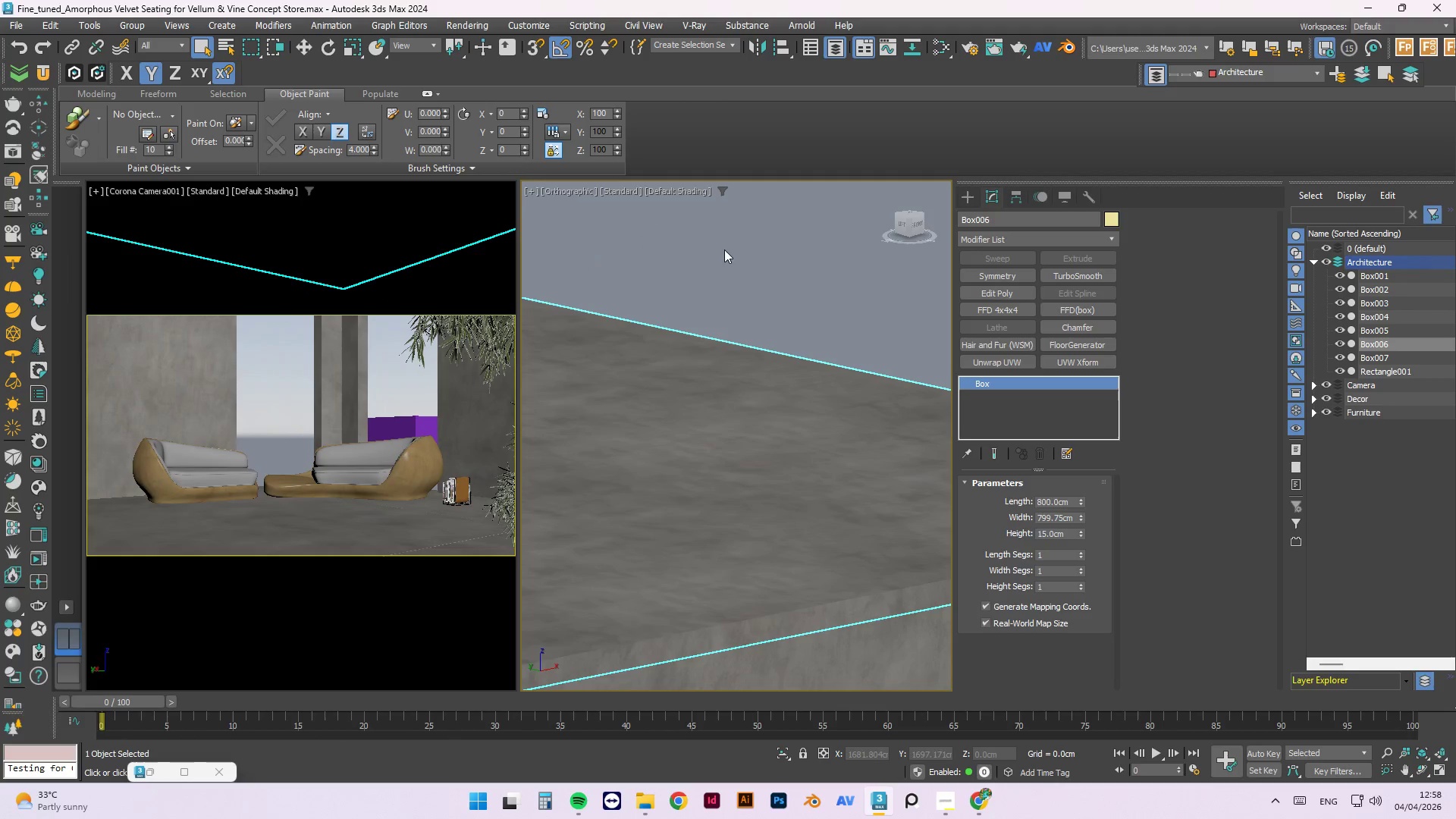 
left_click([726, 248])
 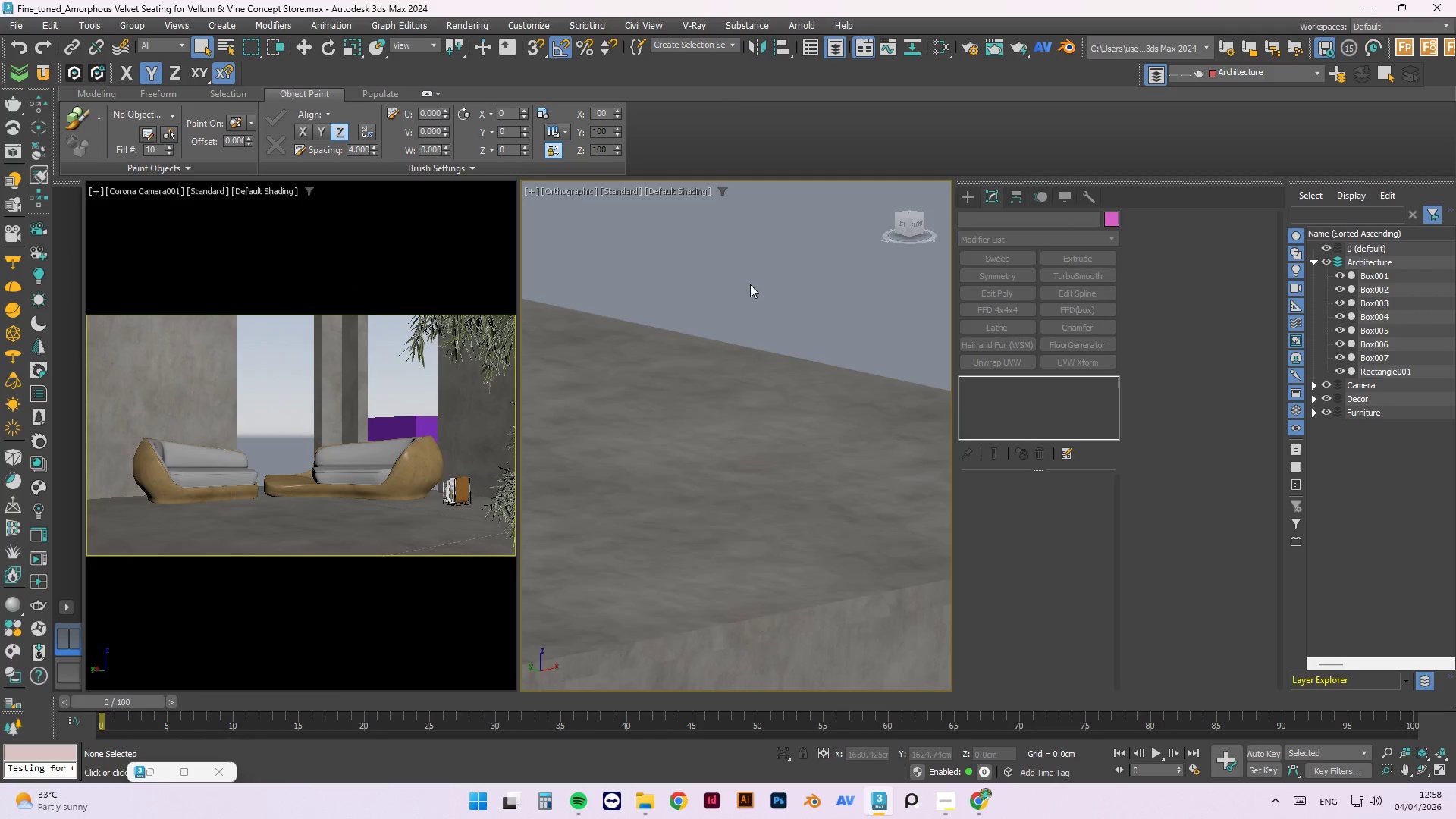 
hold_key(key=AltLeft, duration=1.48)
 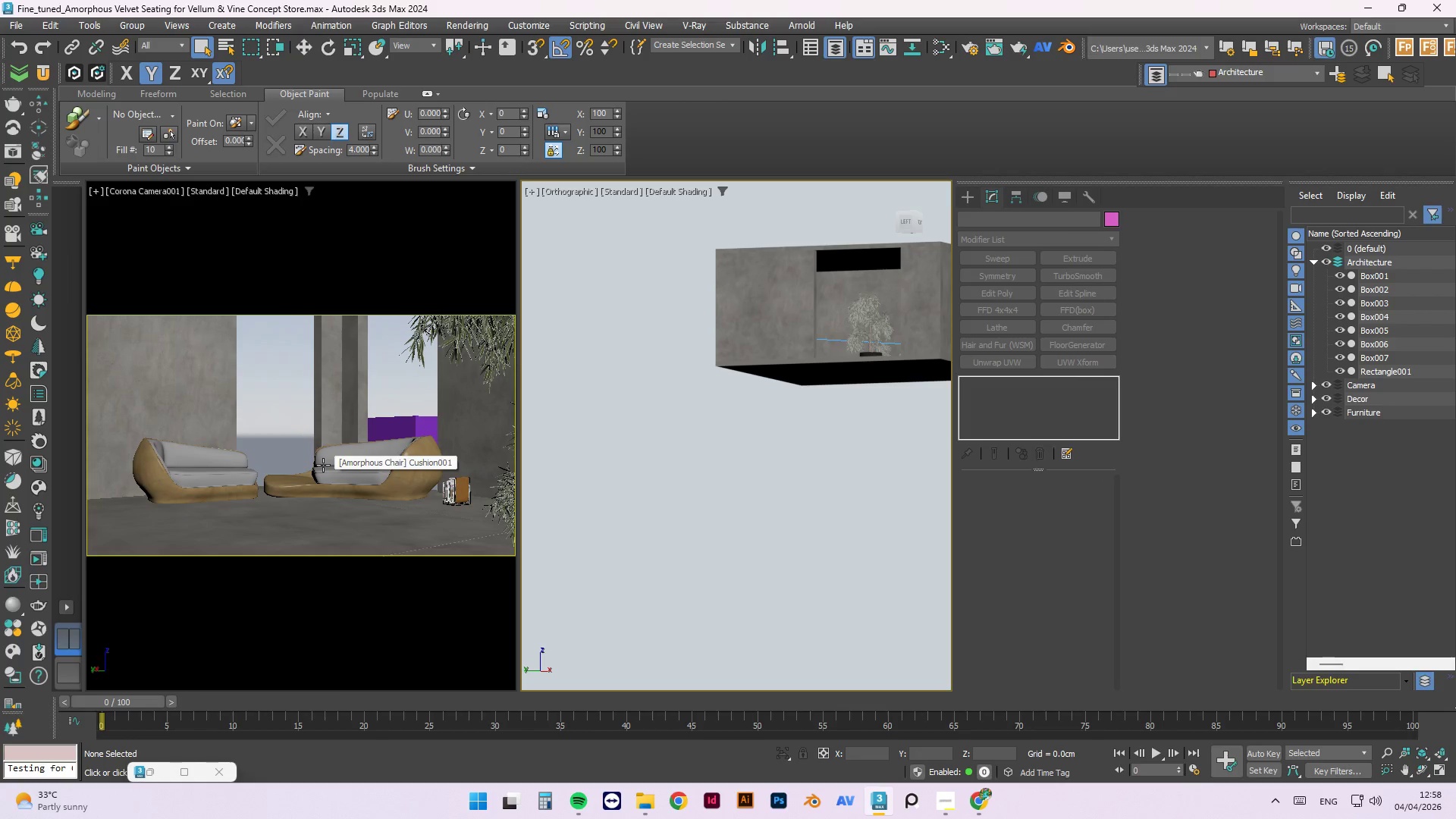 
scroll: coordinate [794, 328], scroll_direction: down, amount: 5.0
 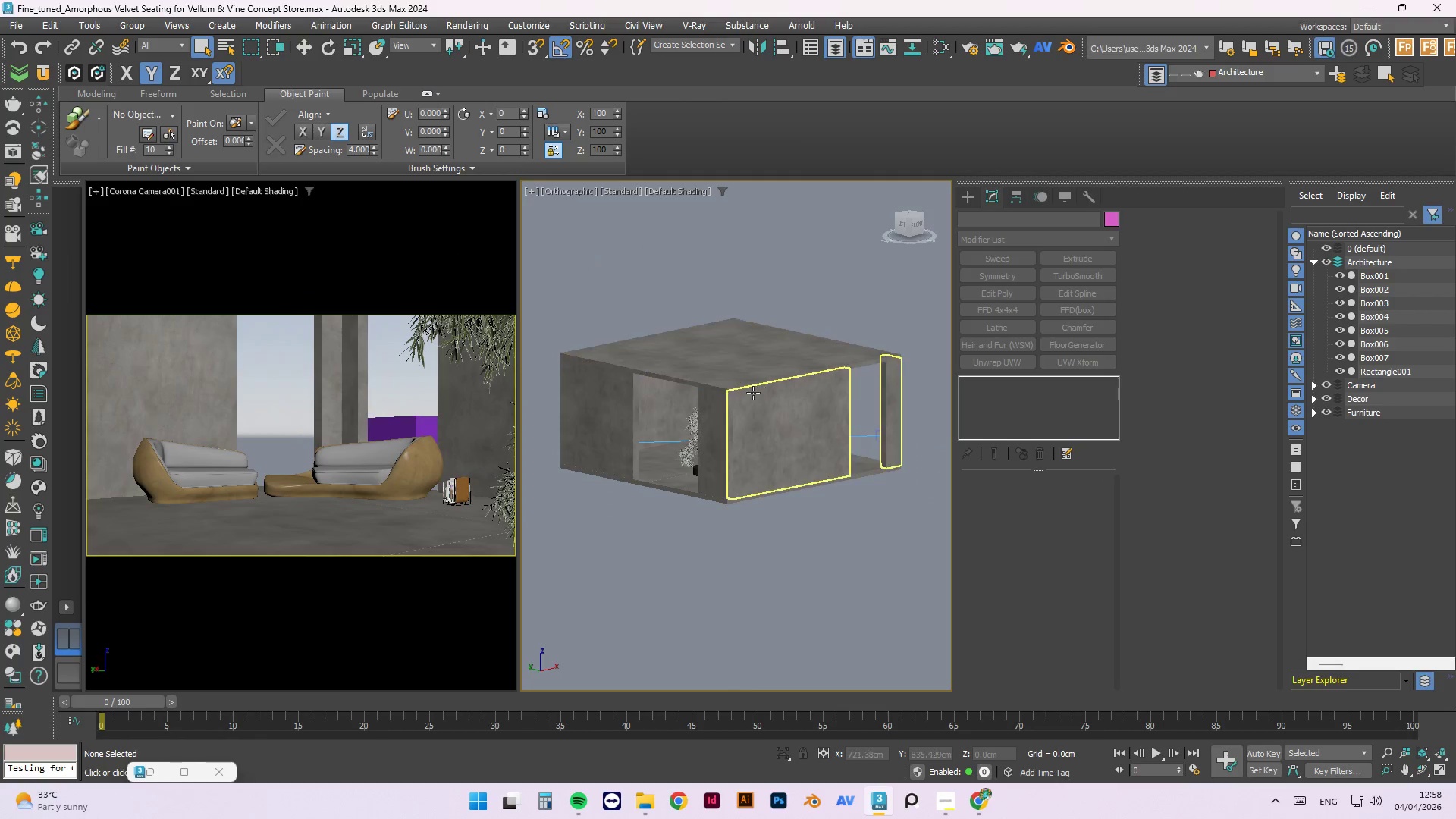 
wait(9.03)
 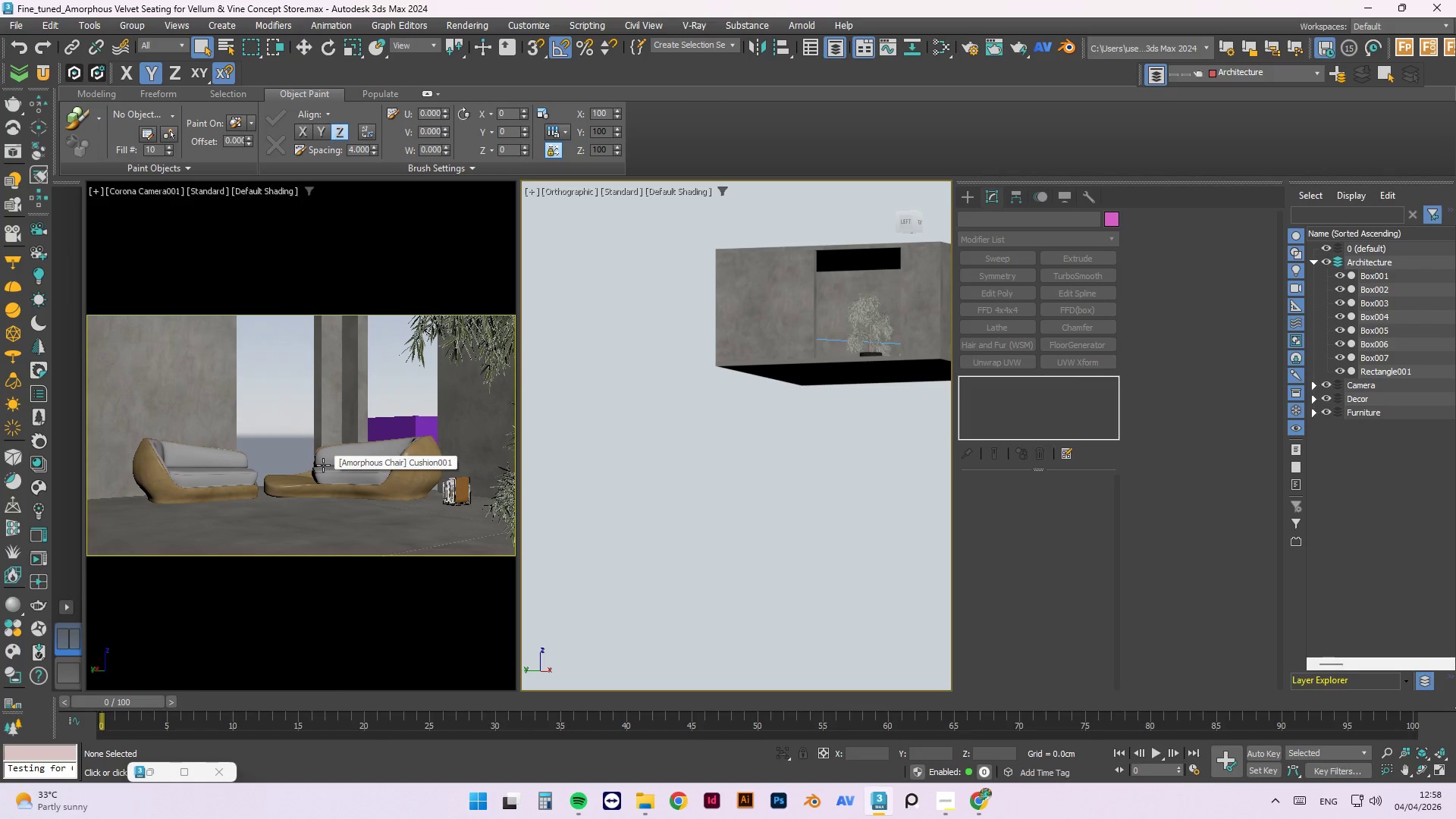 
scroll: coordinate [633, 347], scroll_direction: down, amount: 2.0
 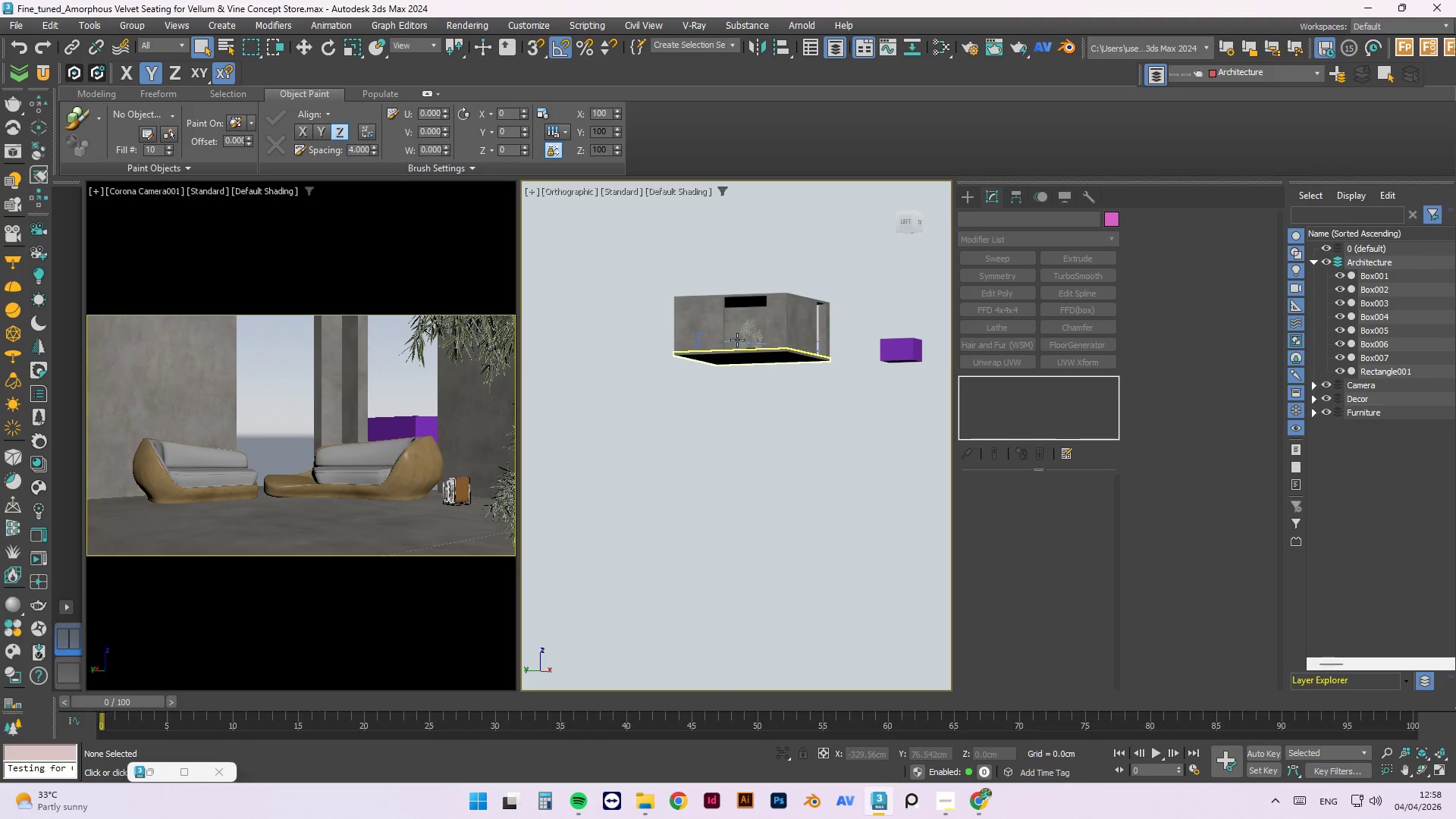 
hold_key(key=AltLeft, duration=0.75)
 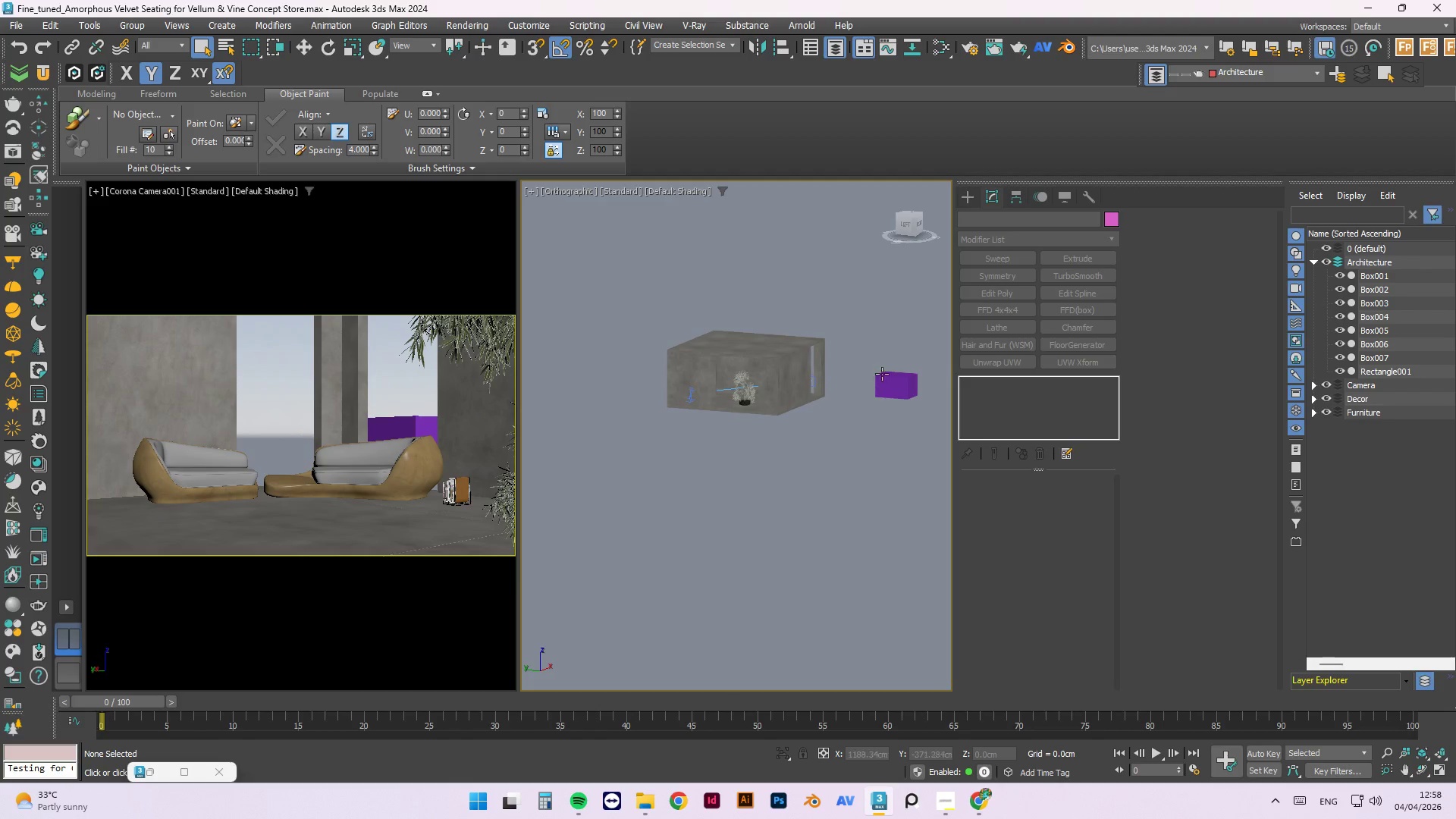 
left_click([890, 380])
 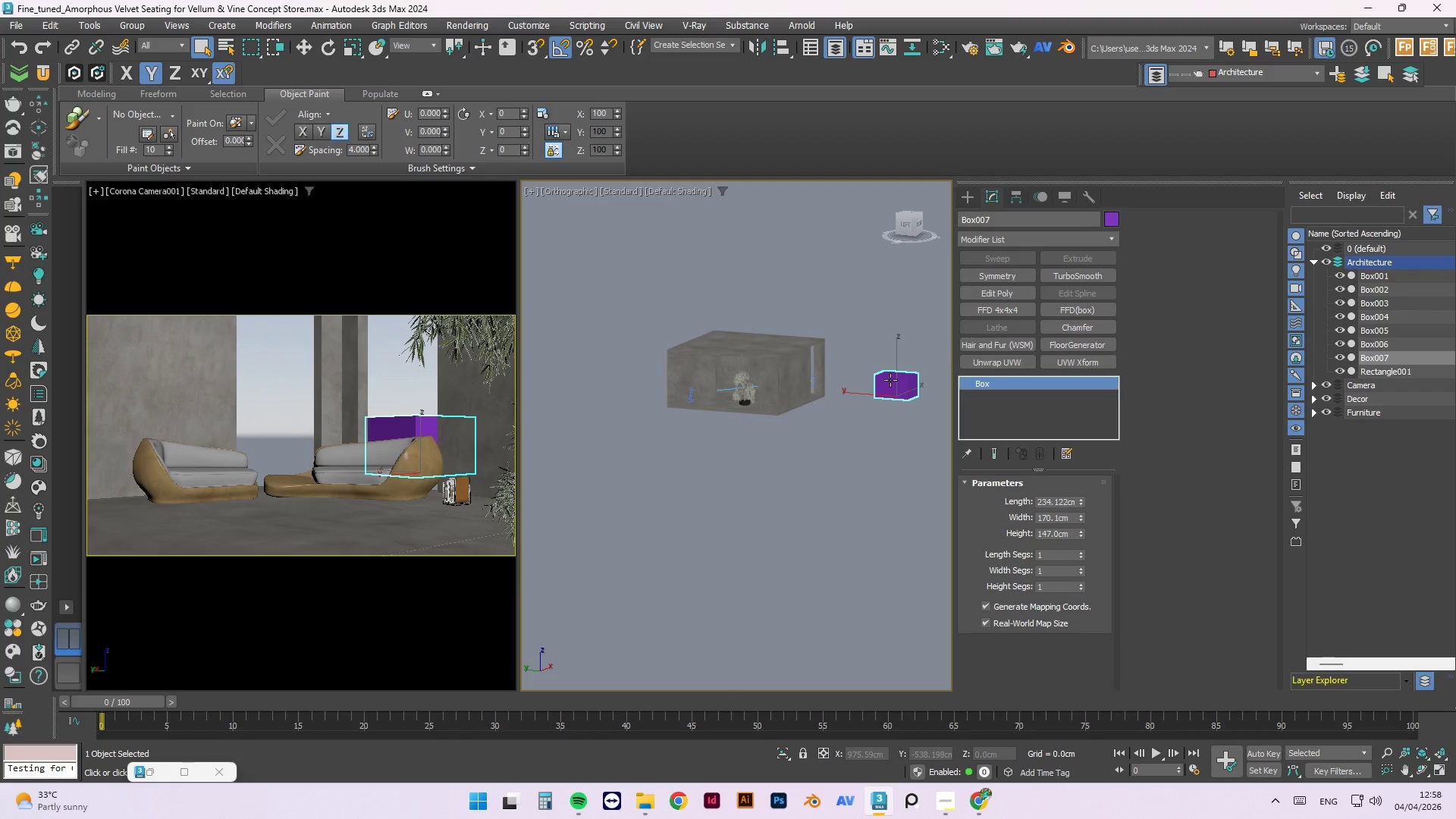 
key(Delete)
 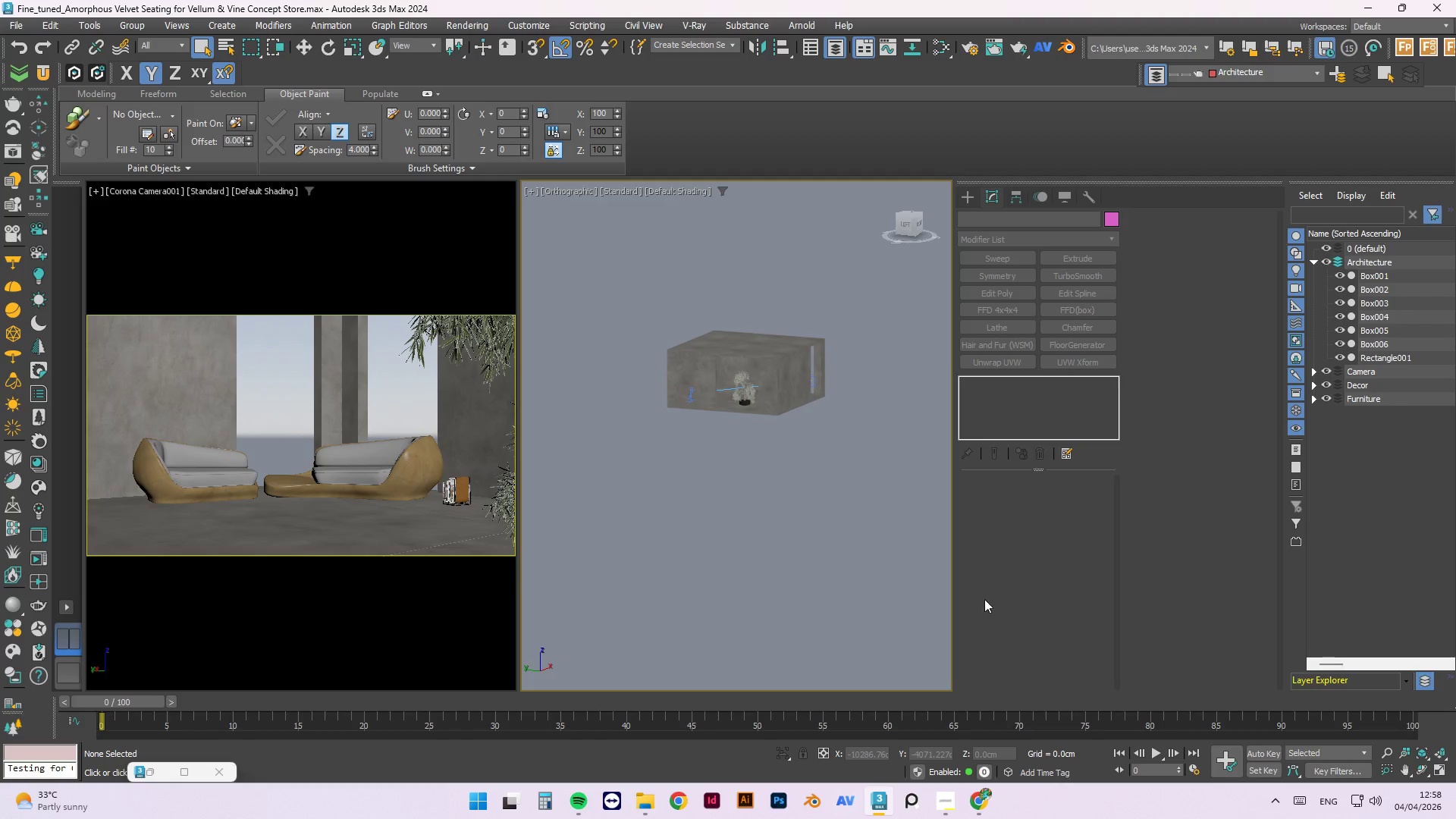 
scroll: coordinate [777, 369], scroll_direction: up, amount: 4.0
 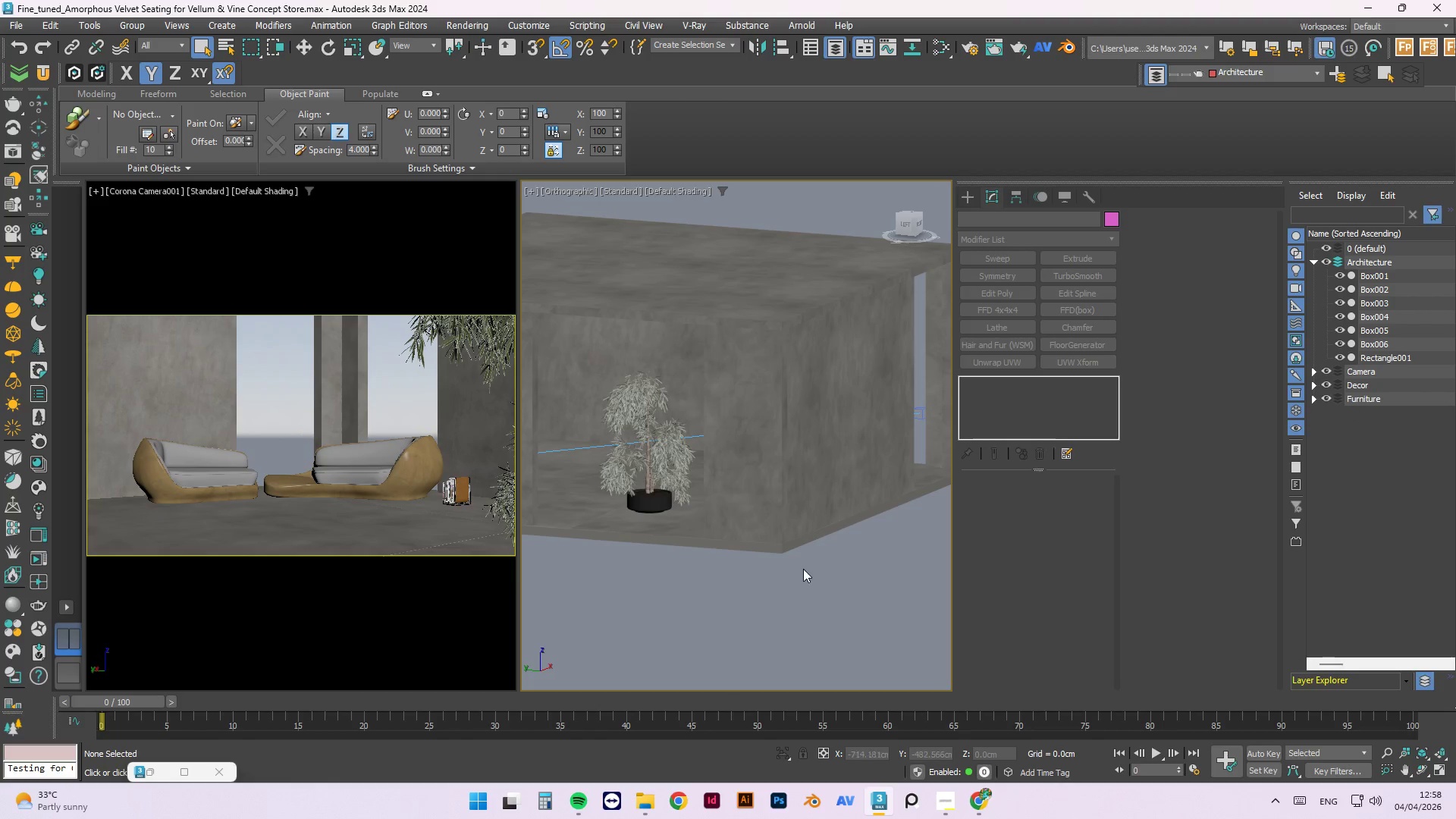 
hold_key(key=AltLeft, duration=1.5)
 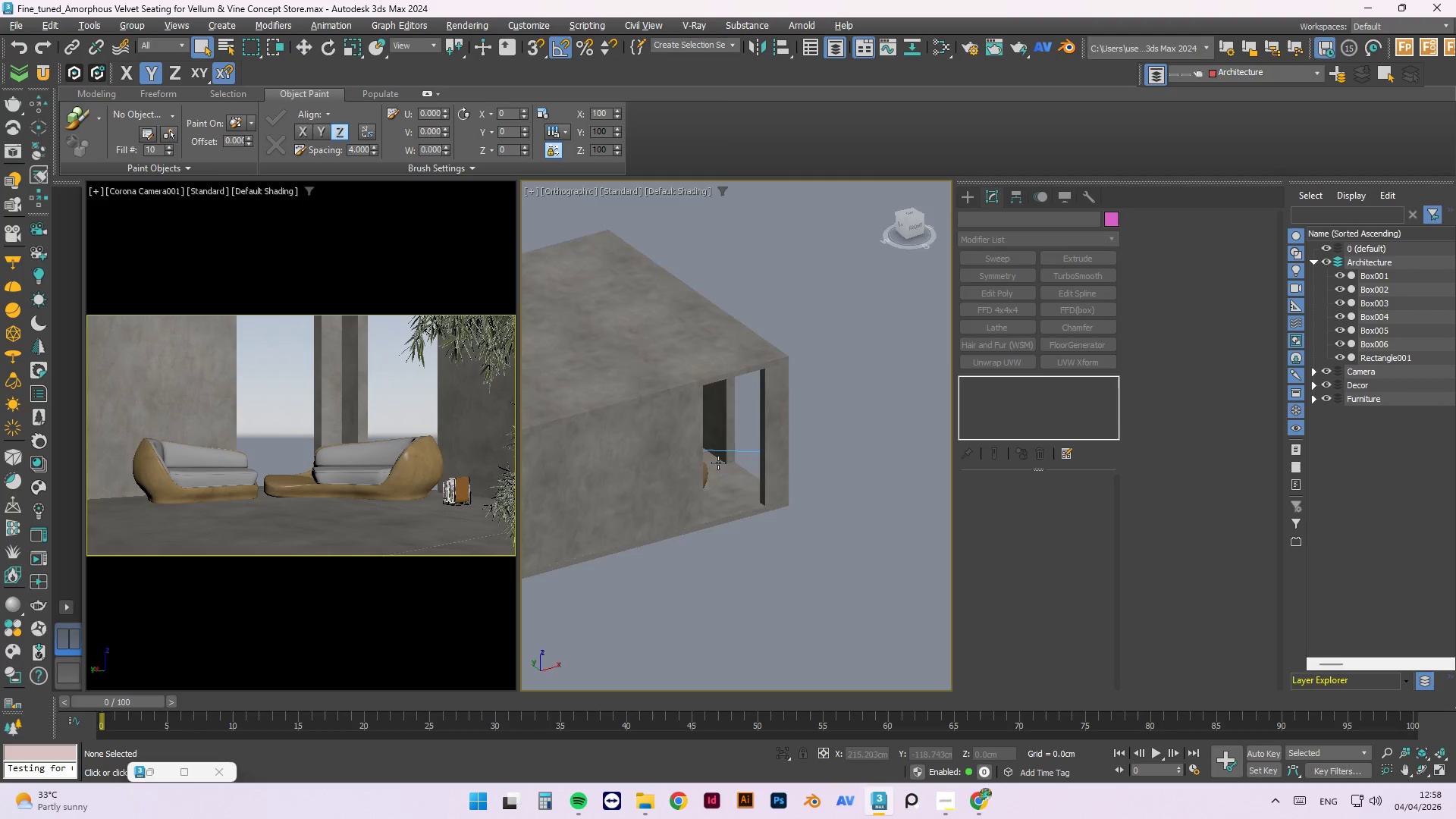 
scroll: coordinate [729, 457], scroll_direction: down, amount: 1.0
 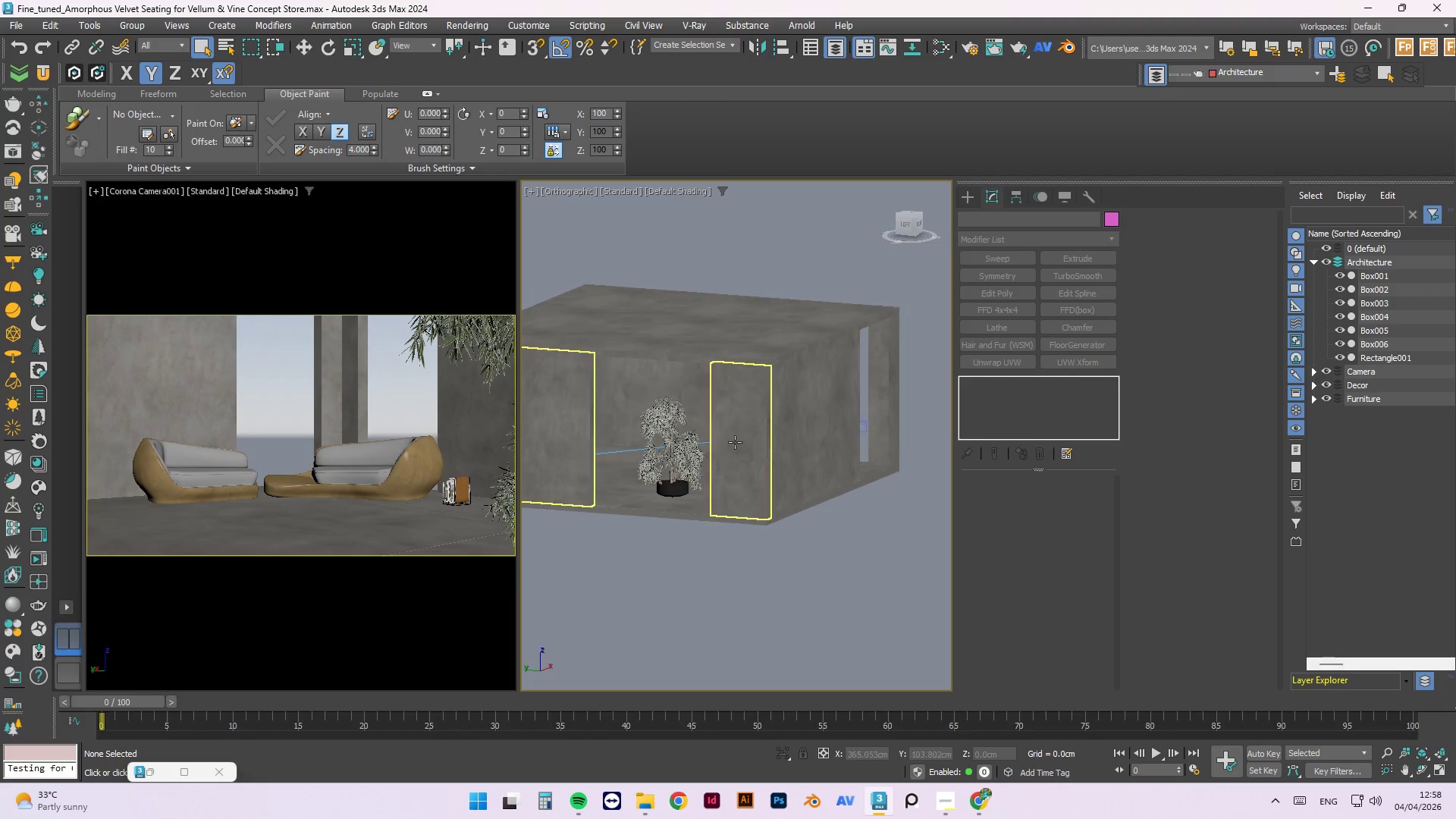 
hold_key(key=AltLeft, duration=1.52)
 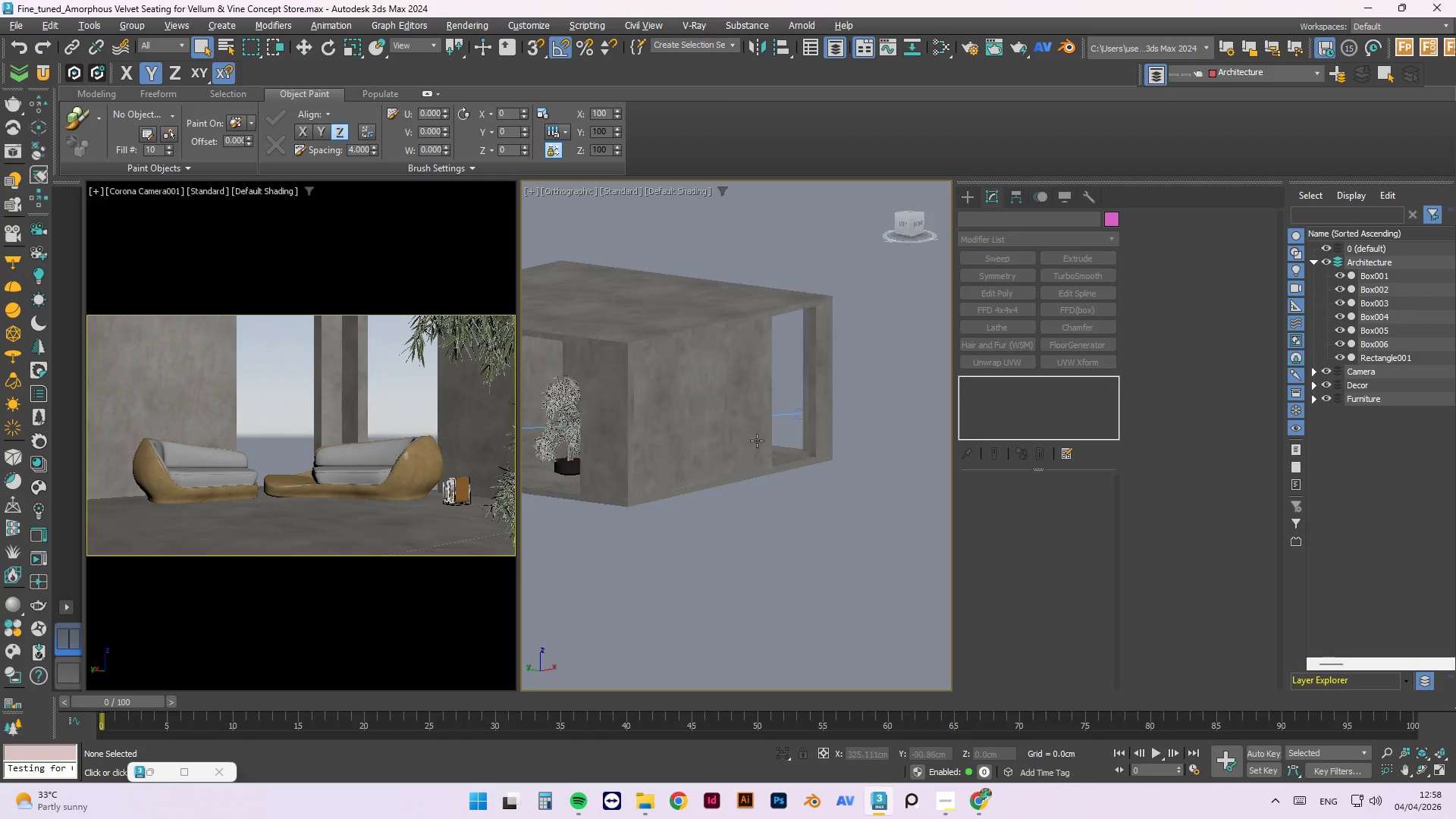 
hold_key(key=AltLeft, duration=1.52)
 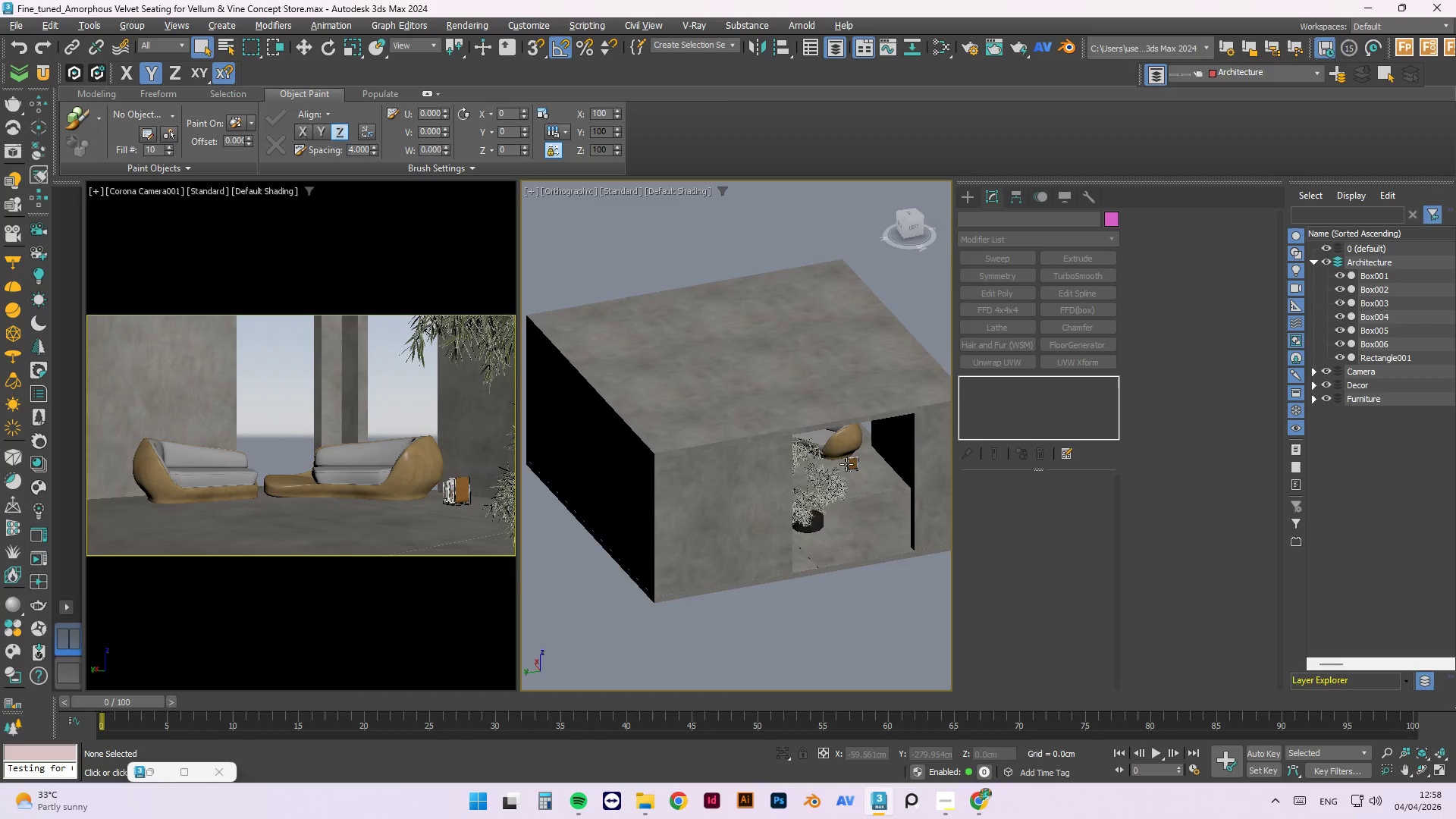 
hold_key(key=AltLeft, duration=1.51)
 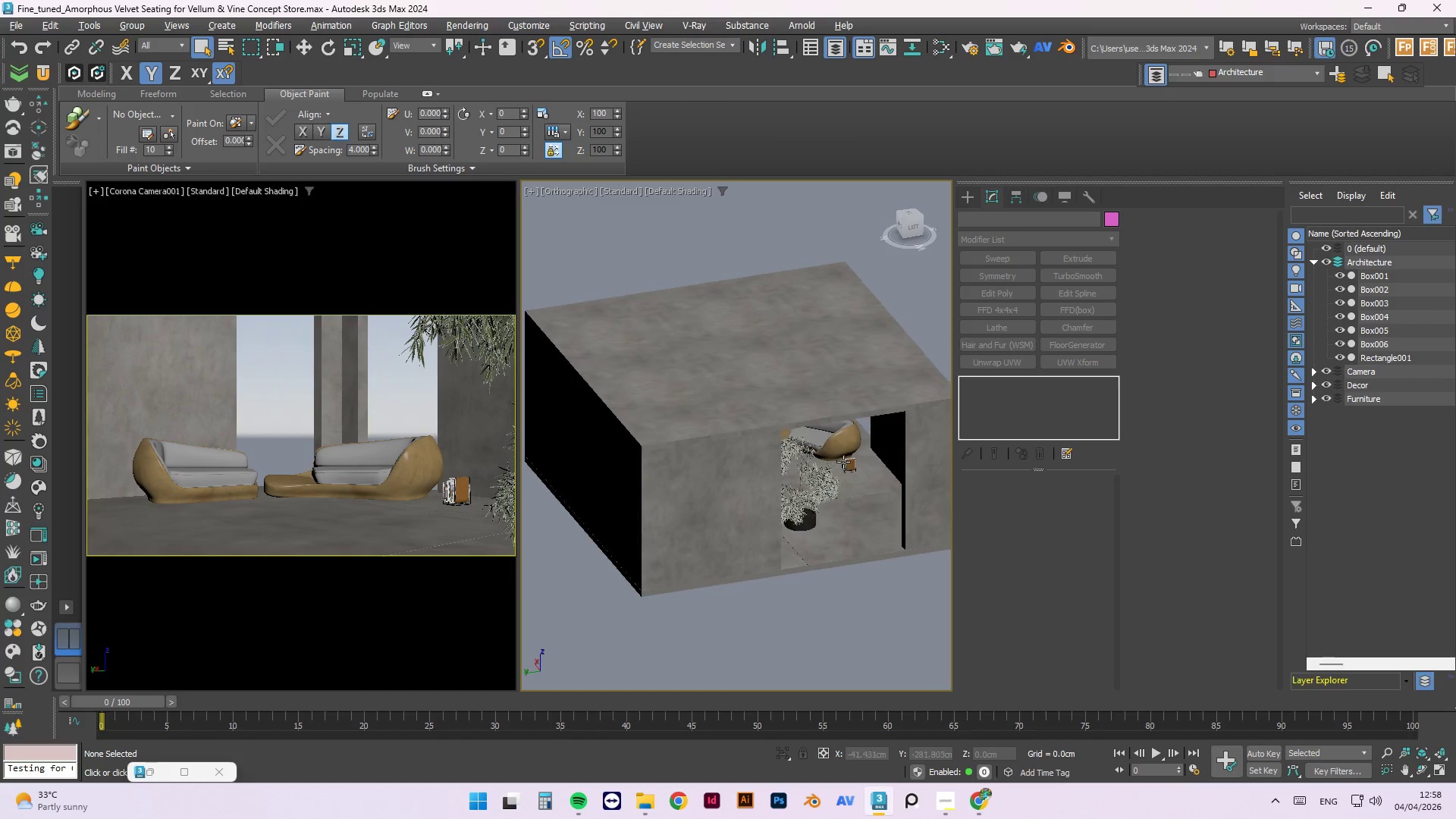 
key(Alt+AltLeft)
 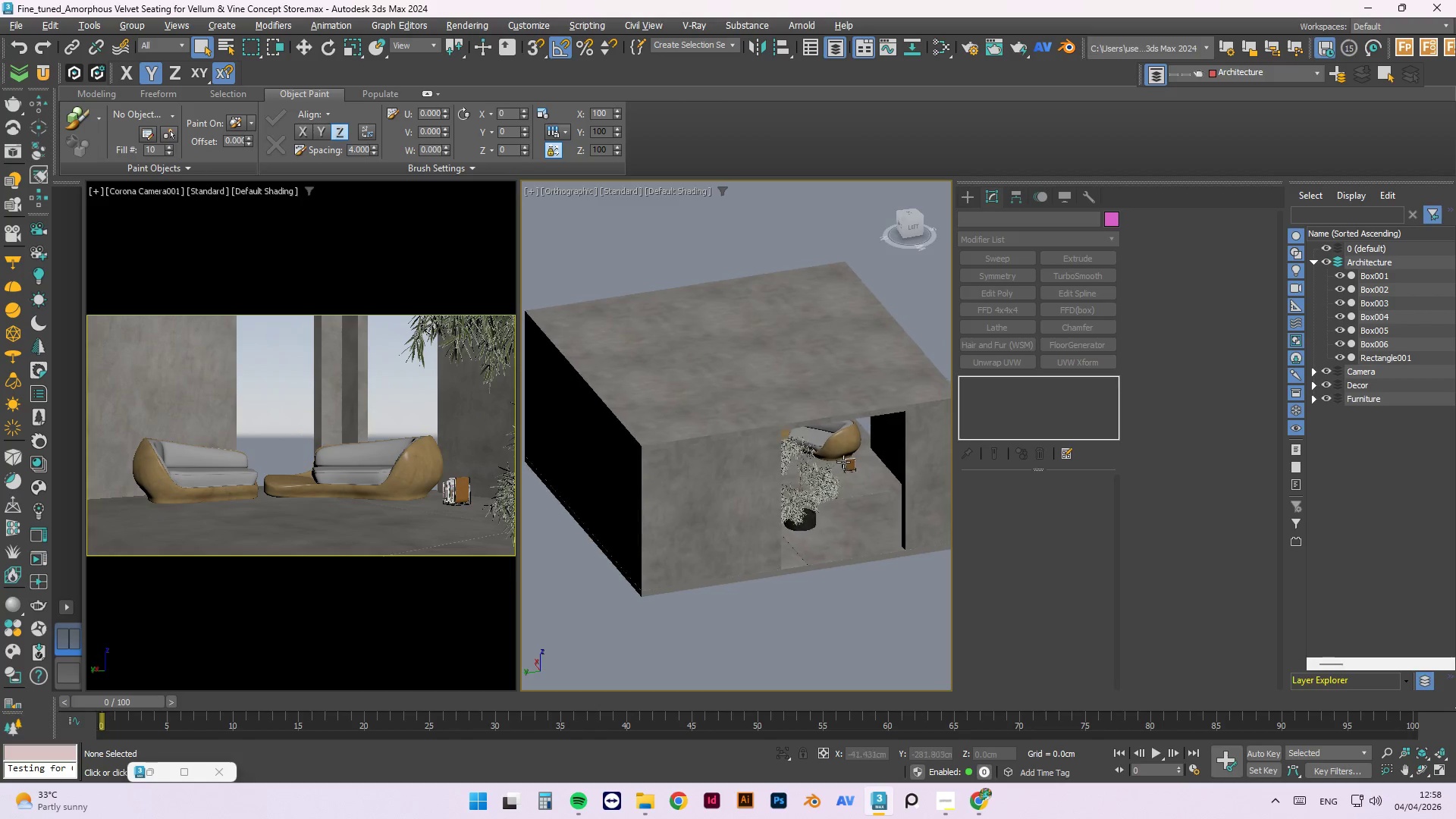 
key(Alt+AltLeft)
 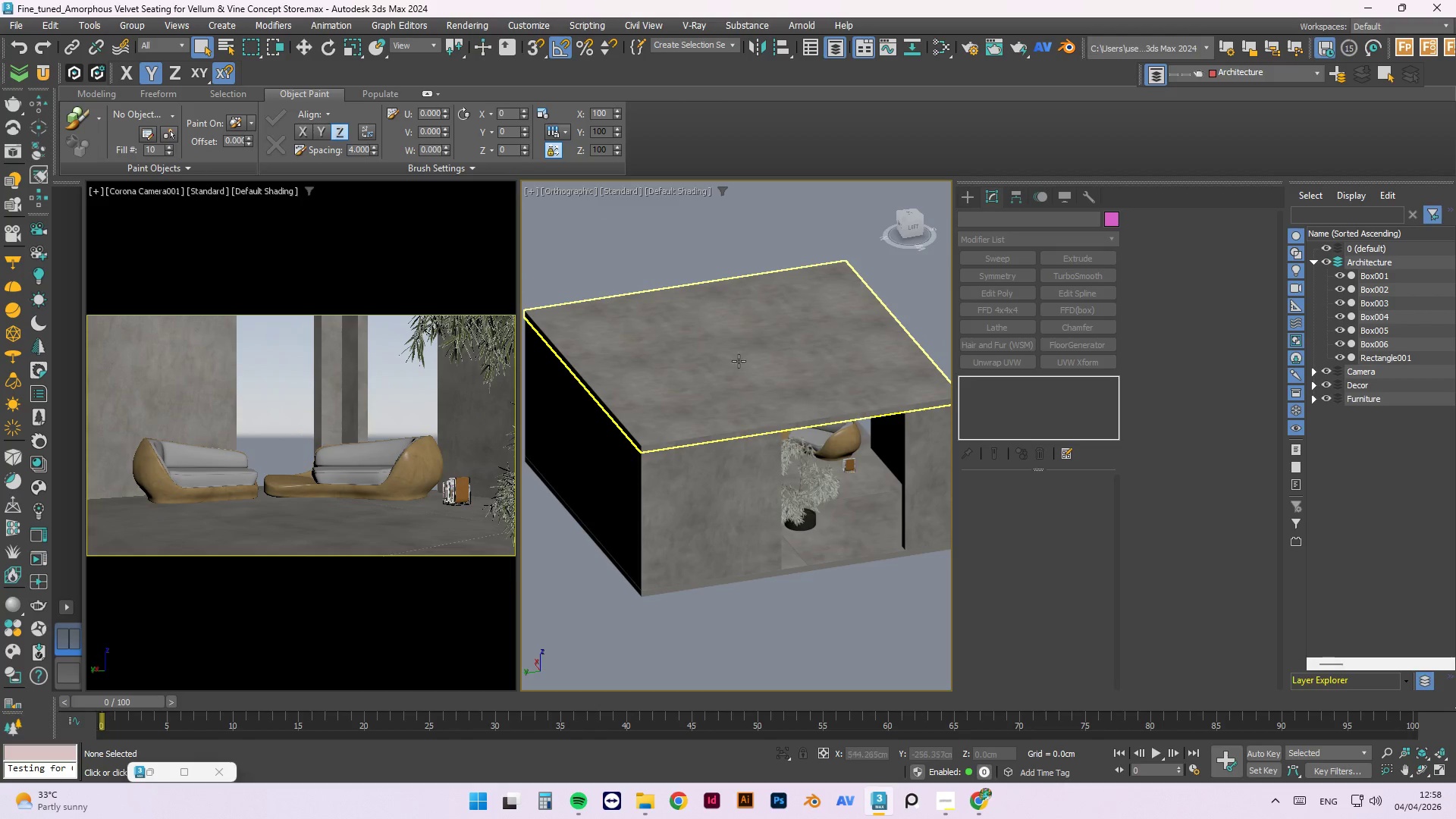 
scroll: coordinate [725, 535], scroll_direction: down, amount: 2.0
 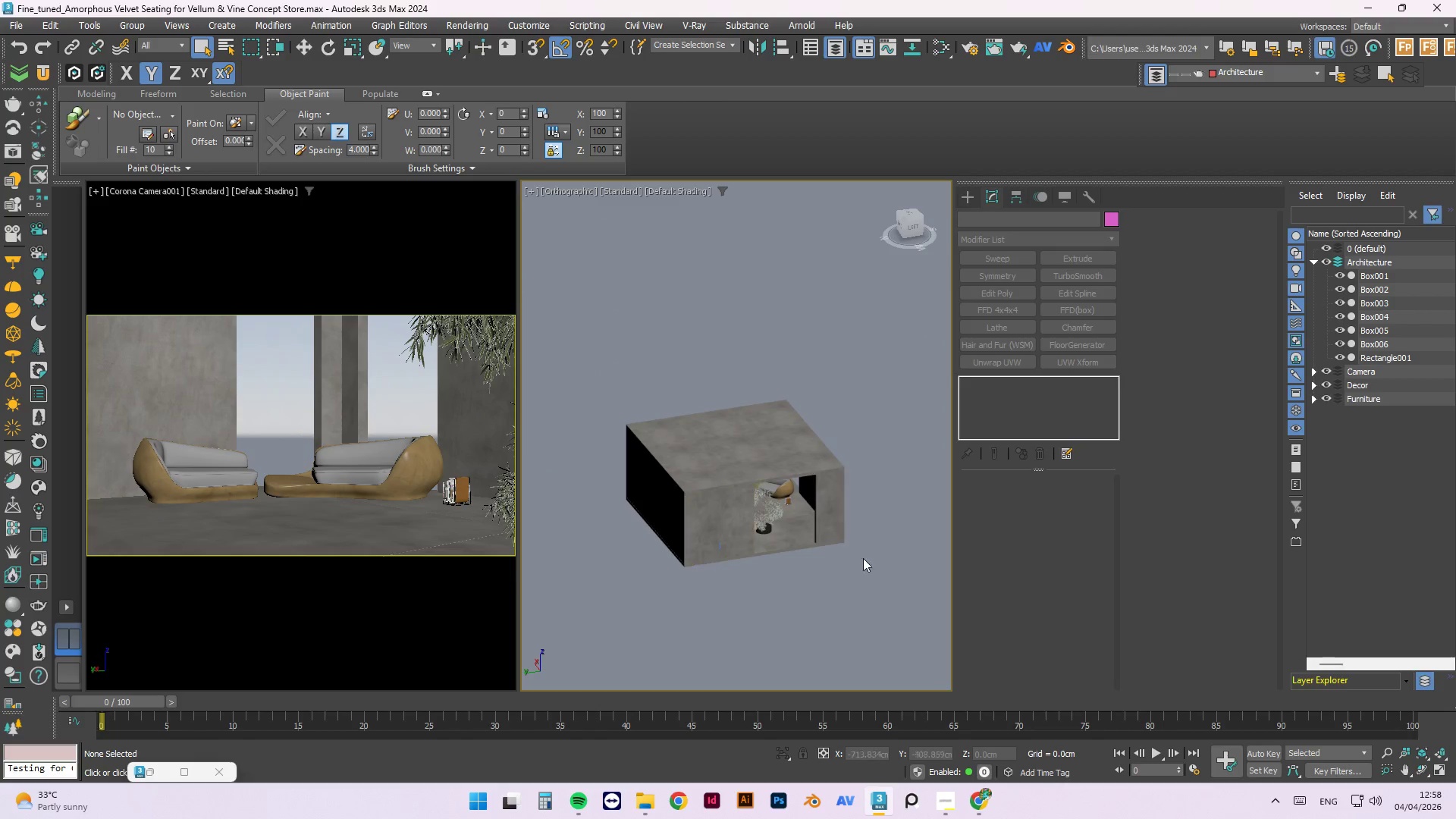 
left_click([884, 605])
 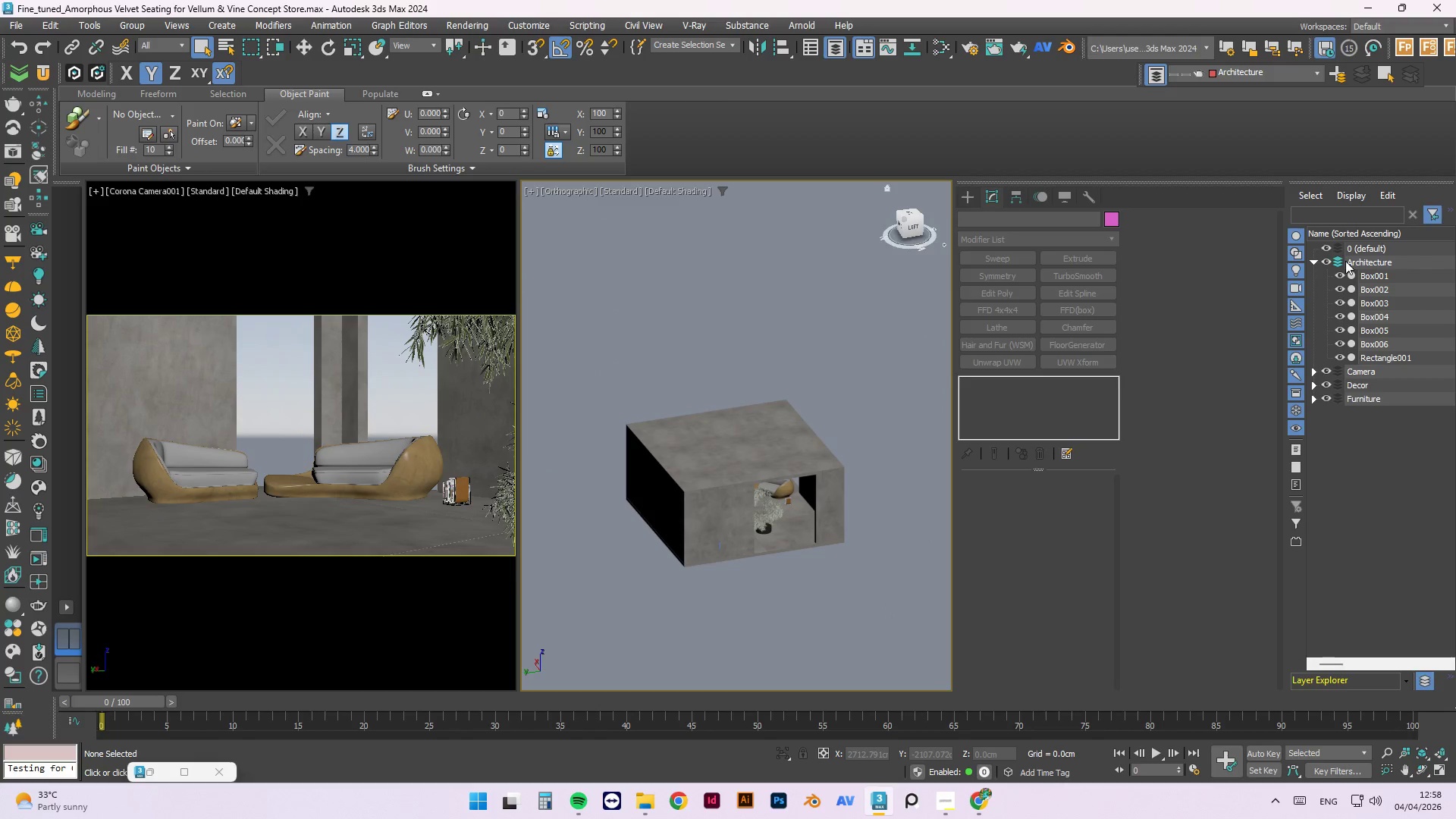 
left_click([1360, 259])
 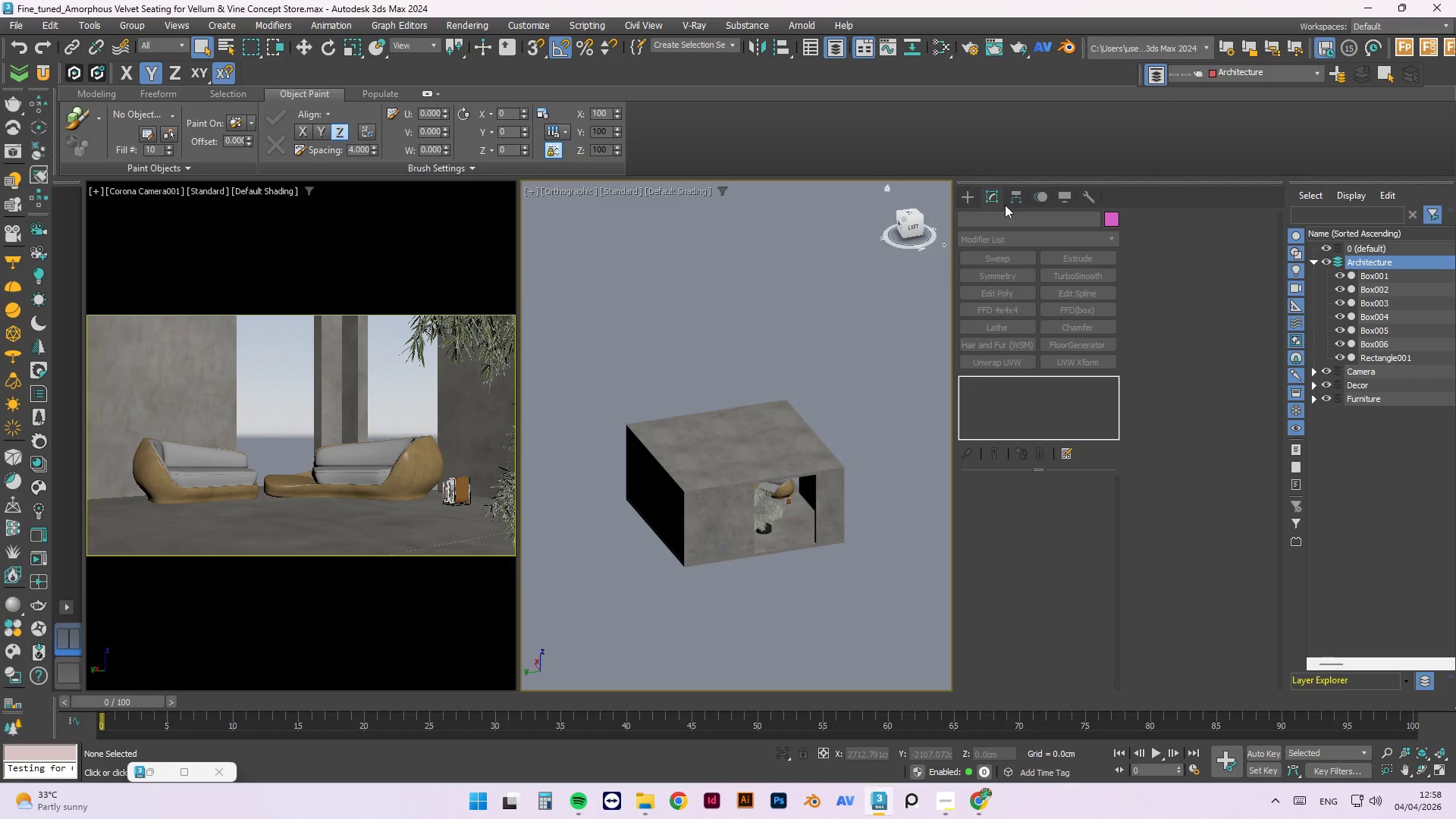 
left_click([968, 195])
 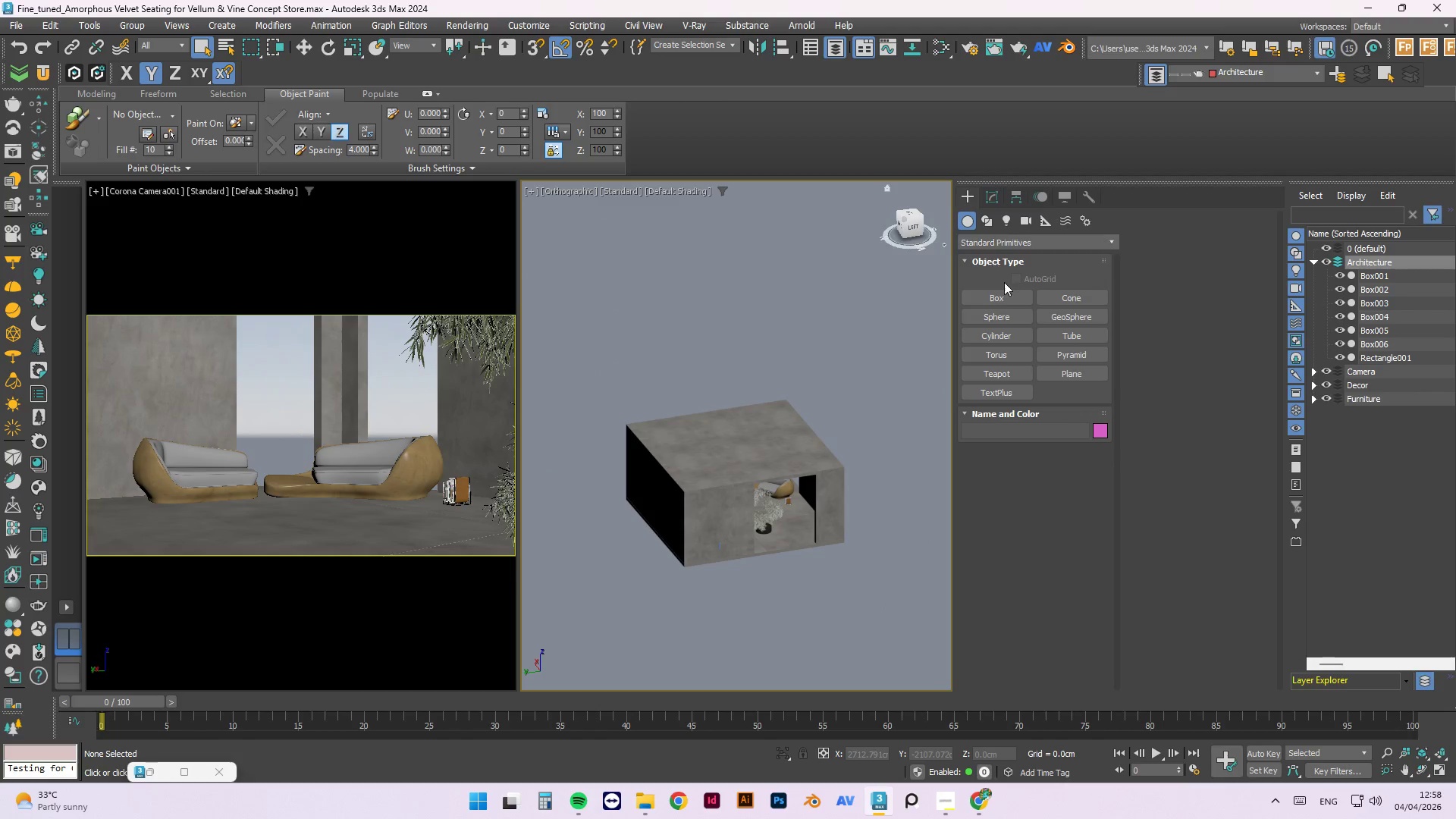 
left_click([1009, 293])
 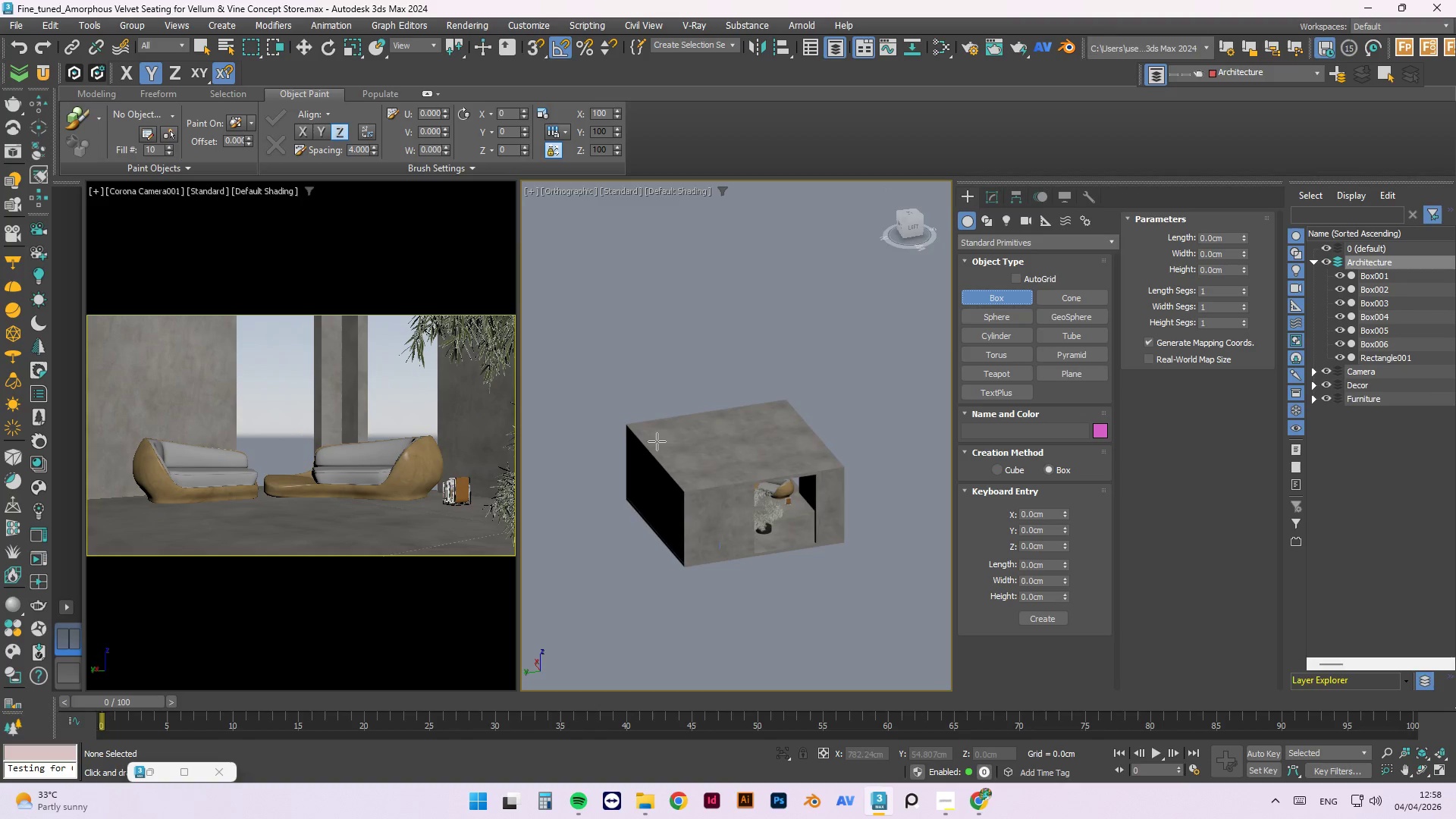 
key(Alt+AltLeft)
 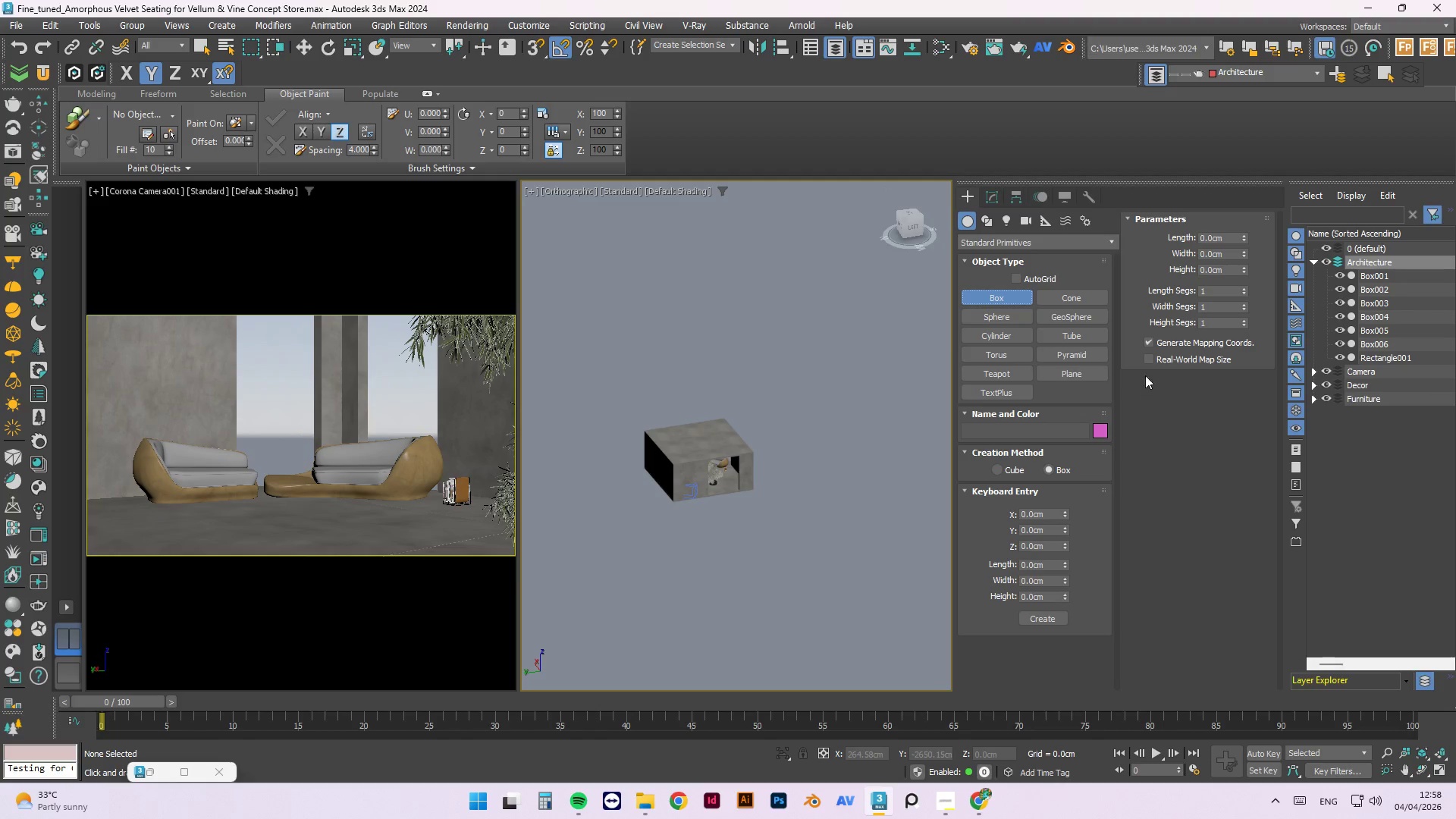 
scroll: coordinate [667, 433], scroll_direction: down, amount: 2.0
 